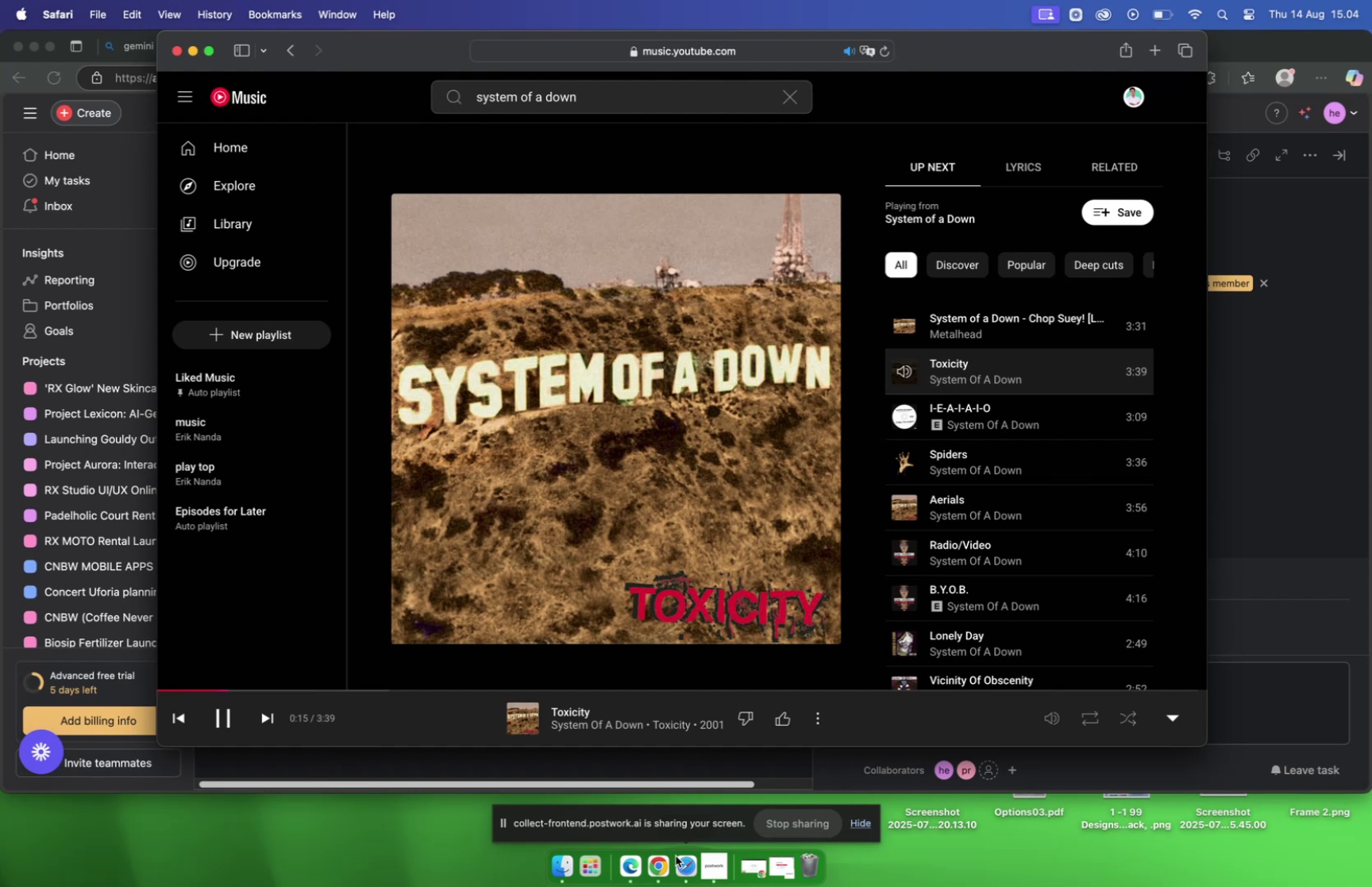 
wait(21.93)
 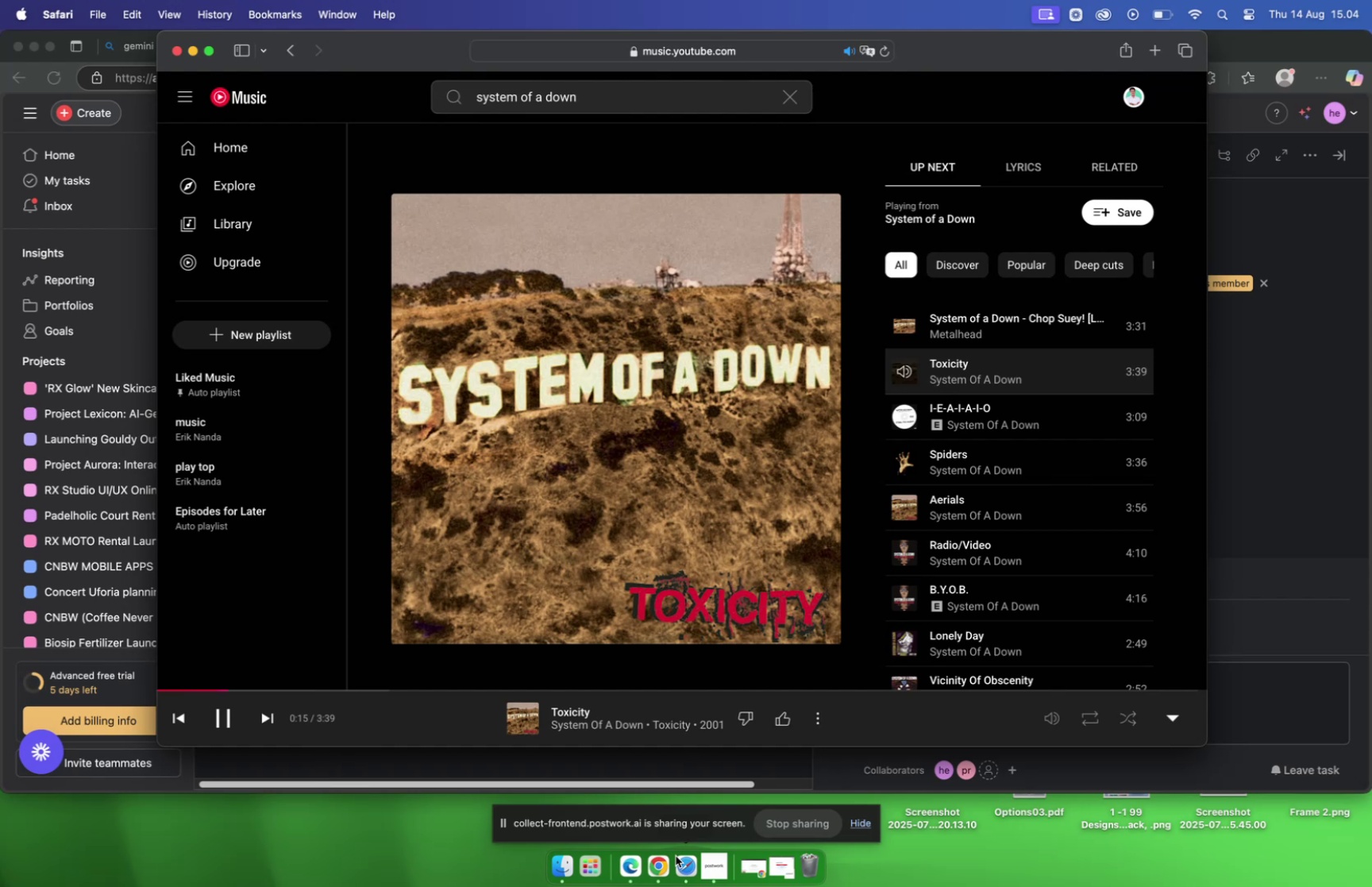 
left_click([404, 685])
 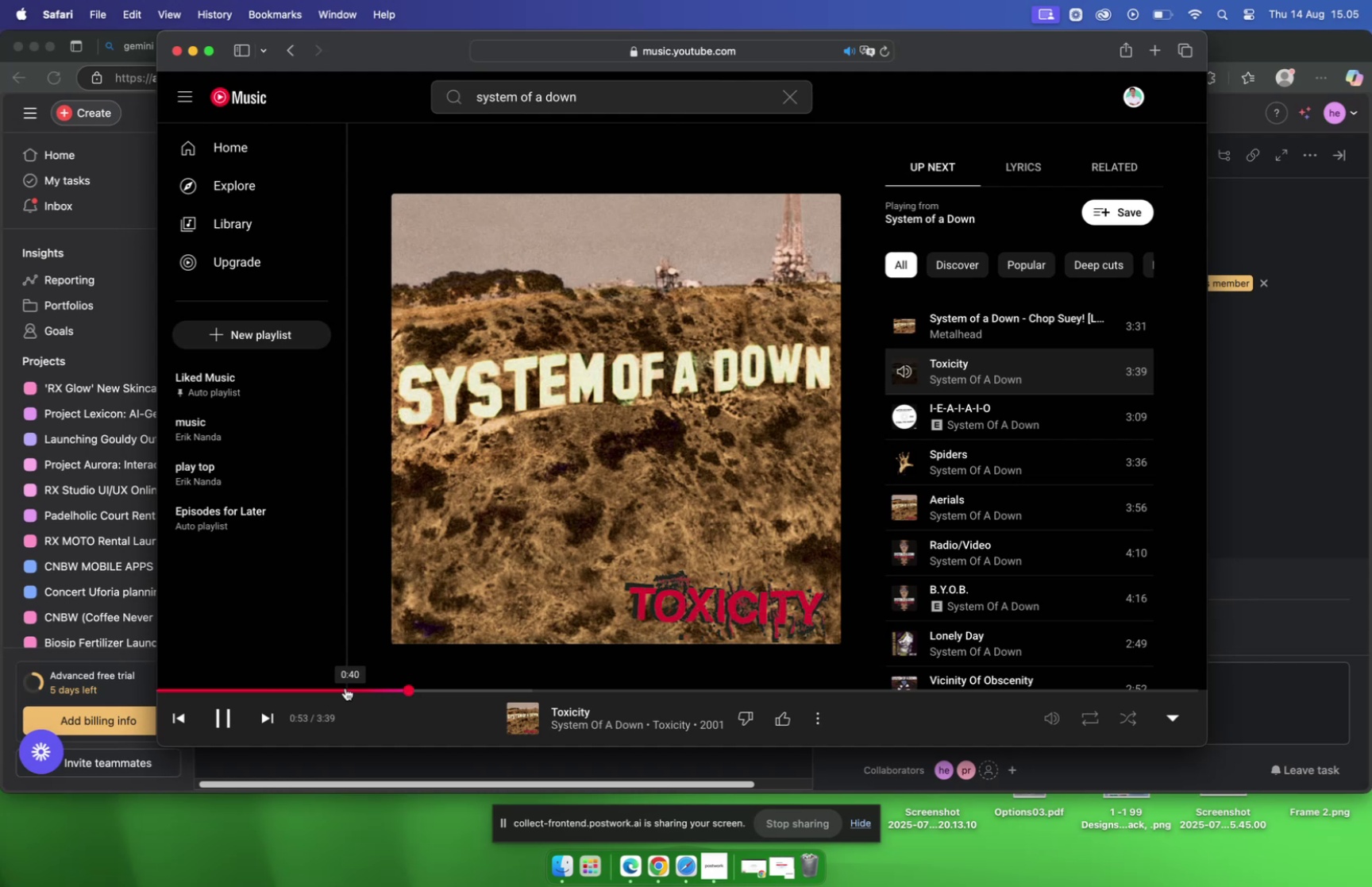 
left_click([309, 688])
 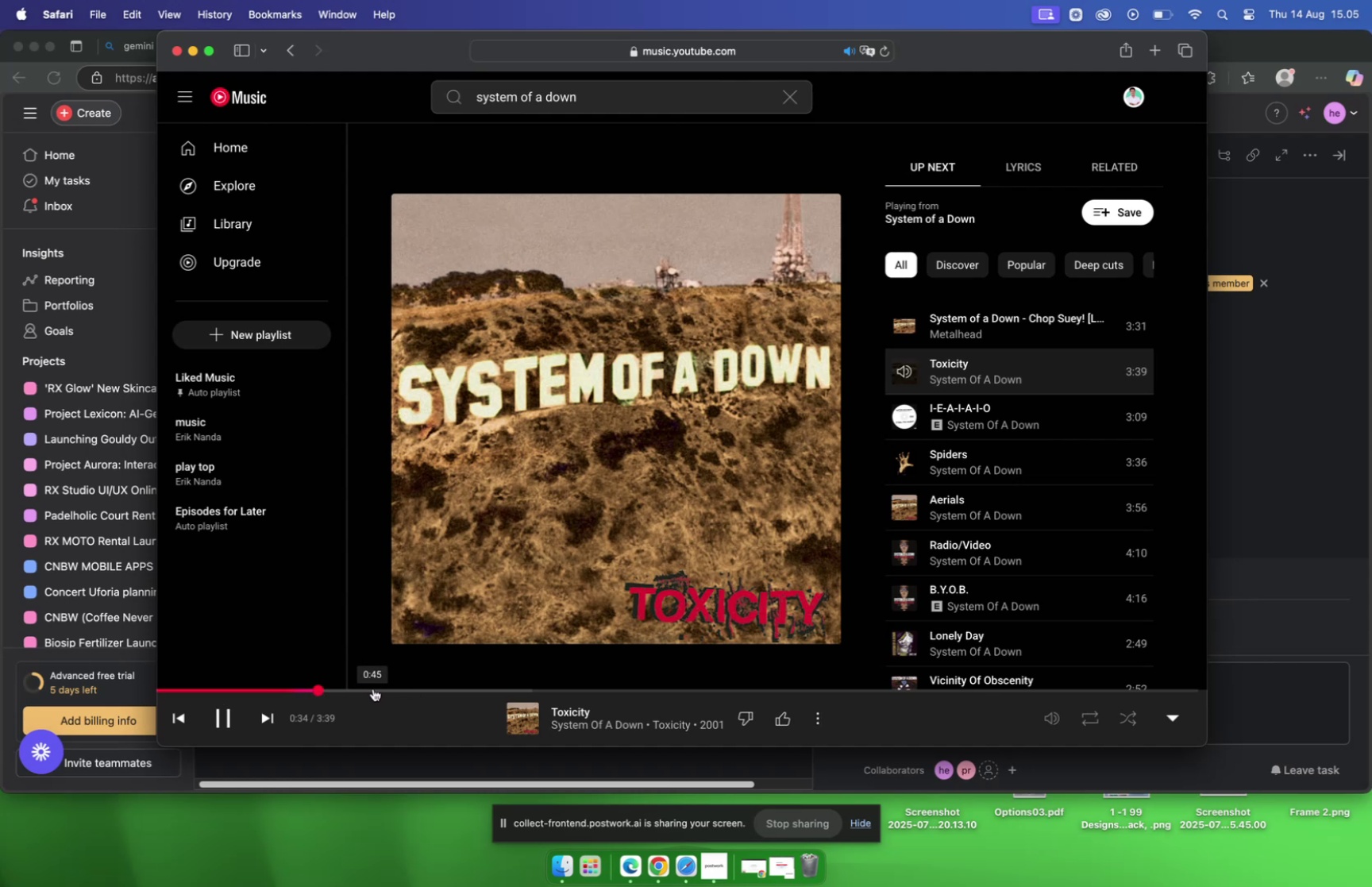 
wait(8.53)
 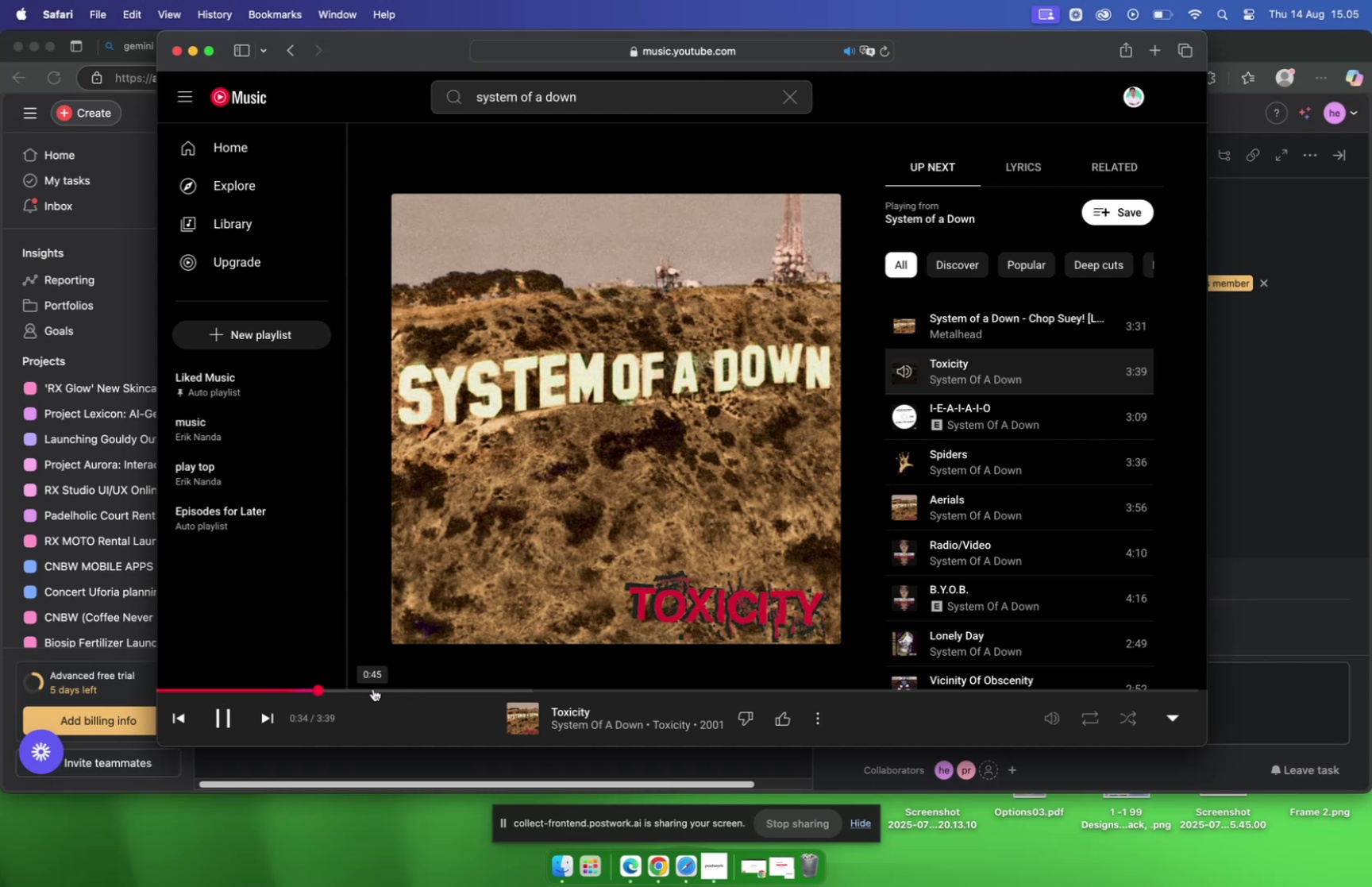 
left_click([1115, 307])
 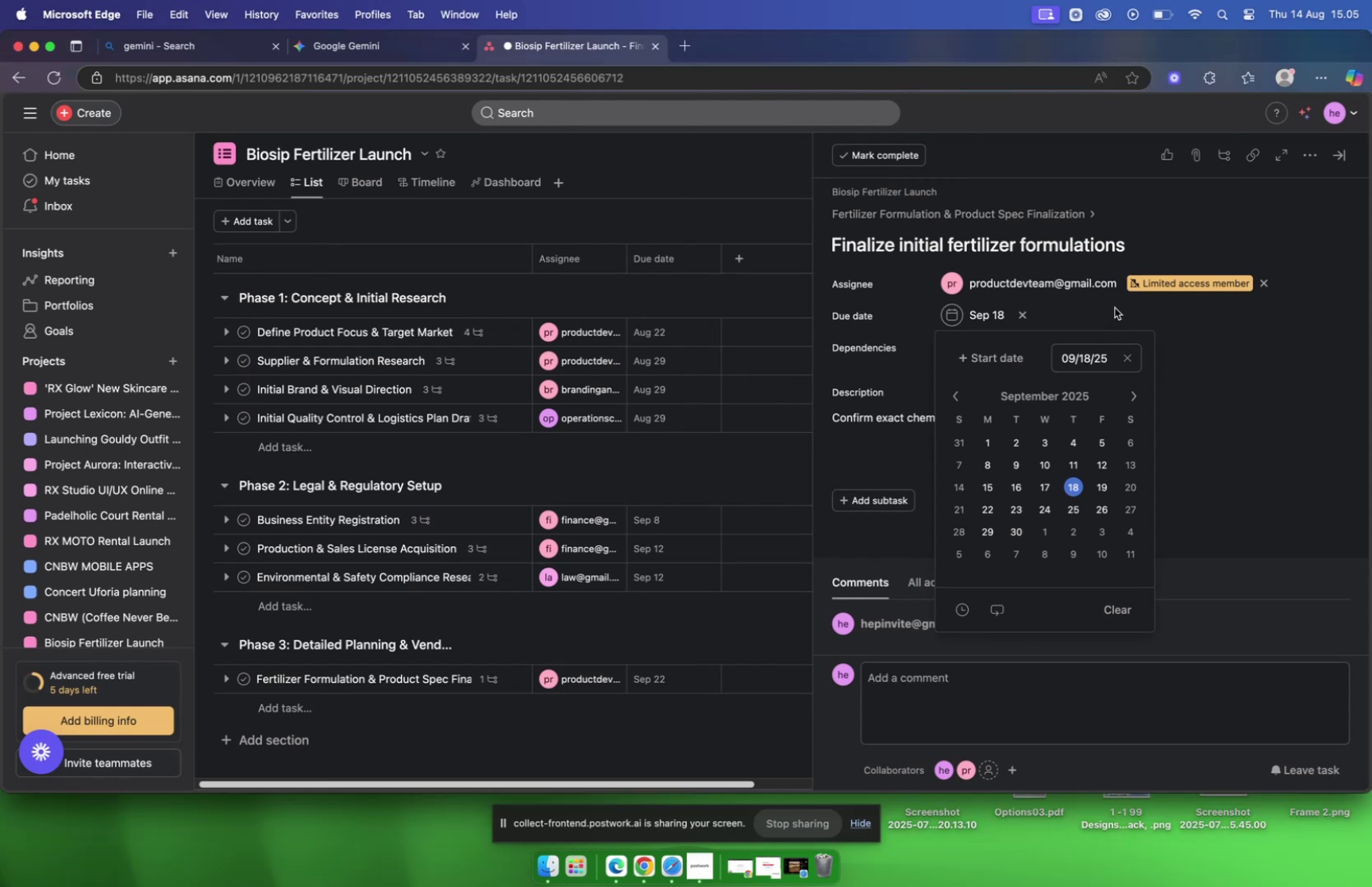 
left_click([1115, 307])
 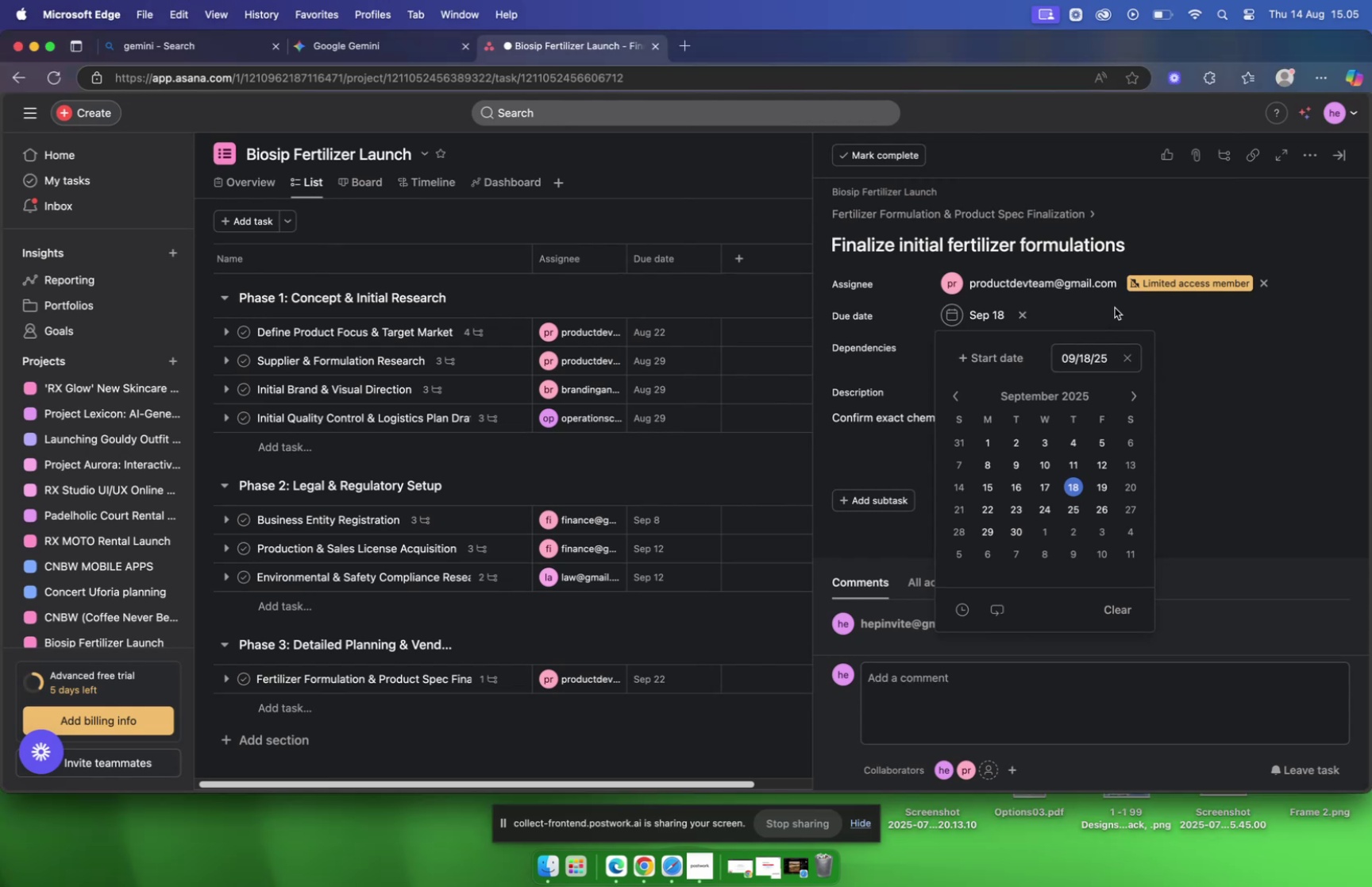 
left_click([1058, 307])
 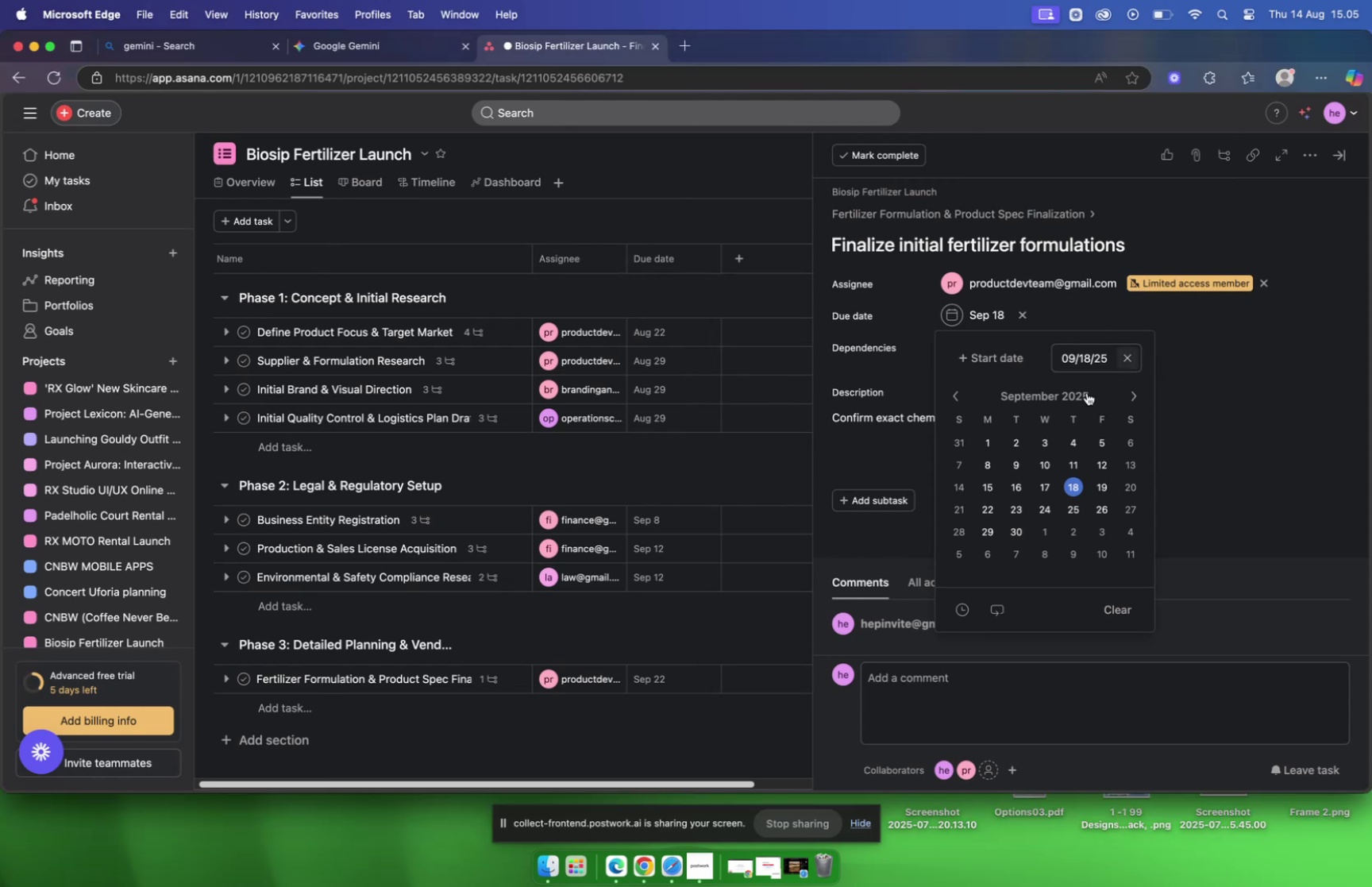 
left_click([896, 385])
 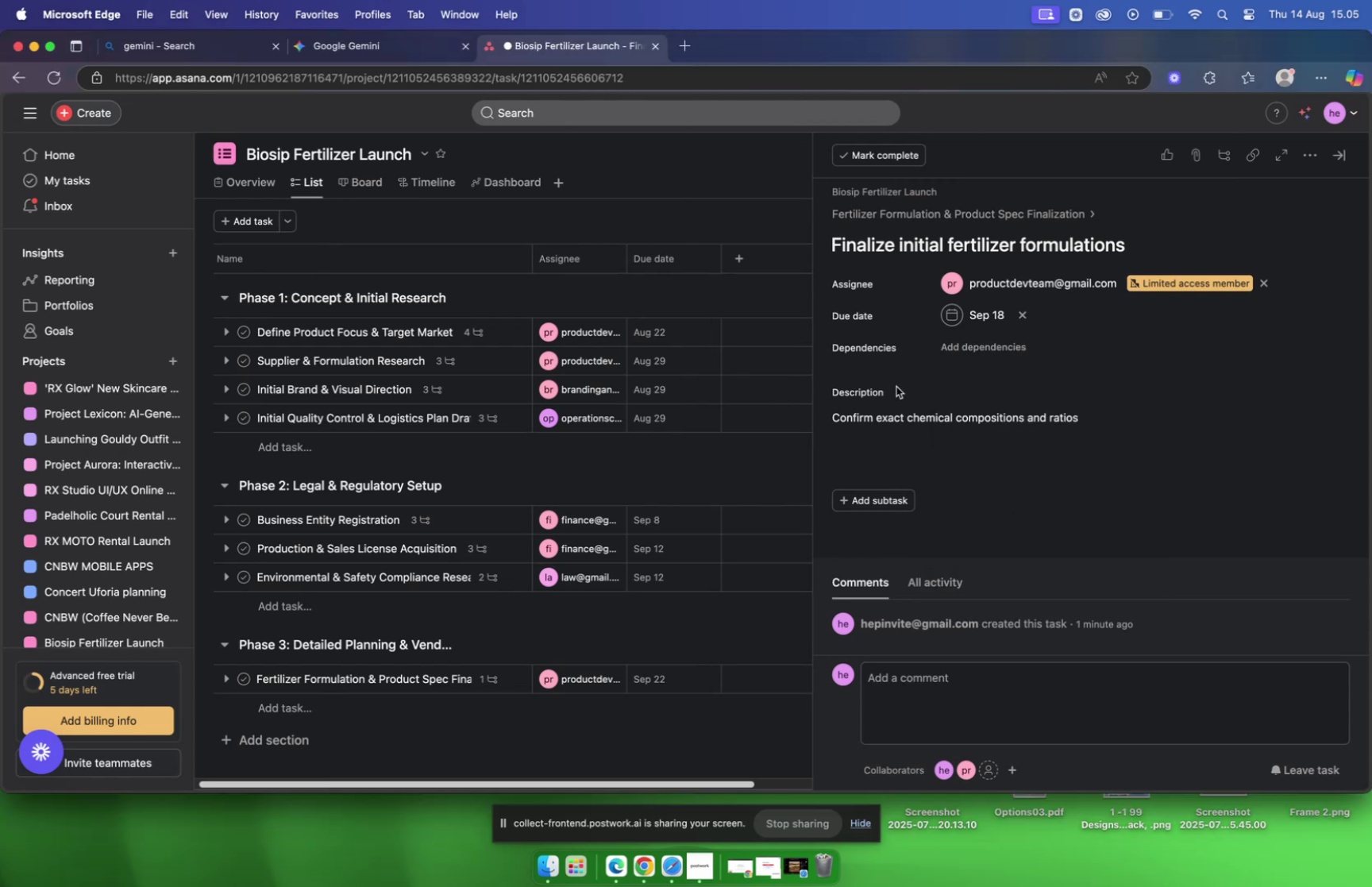 
left_click([887, 211])
 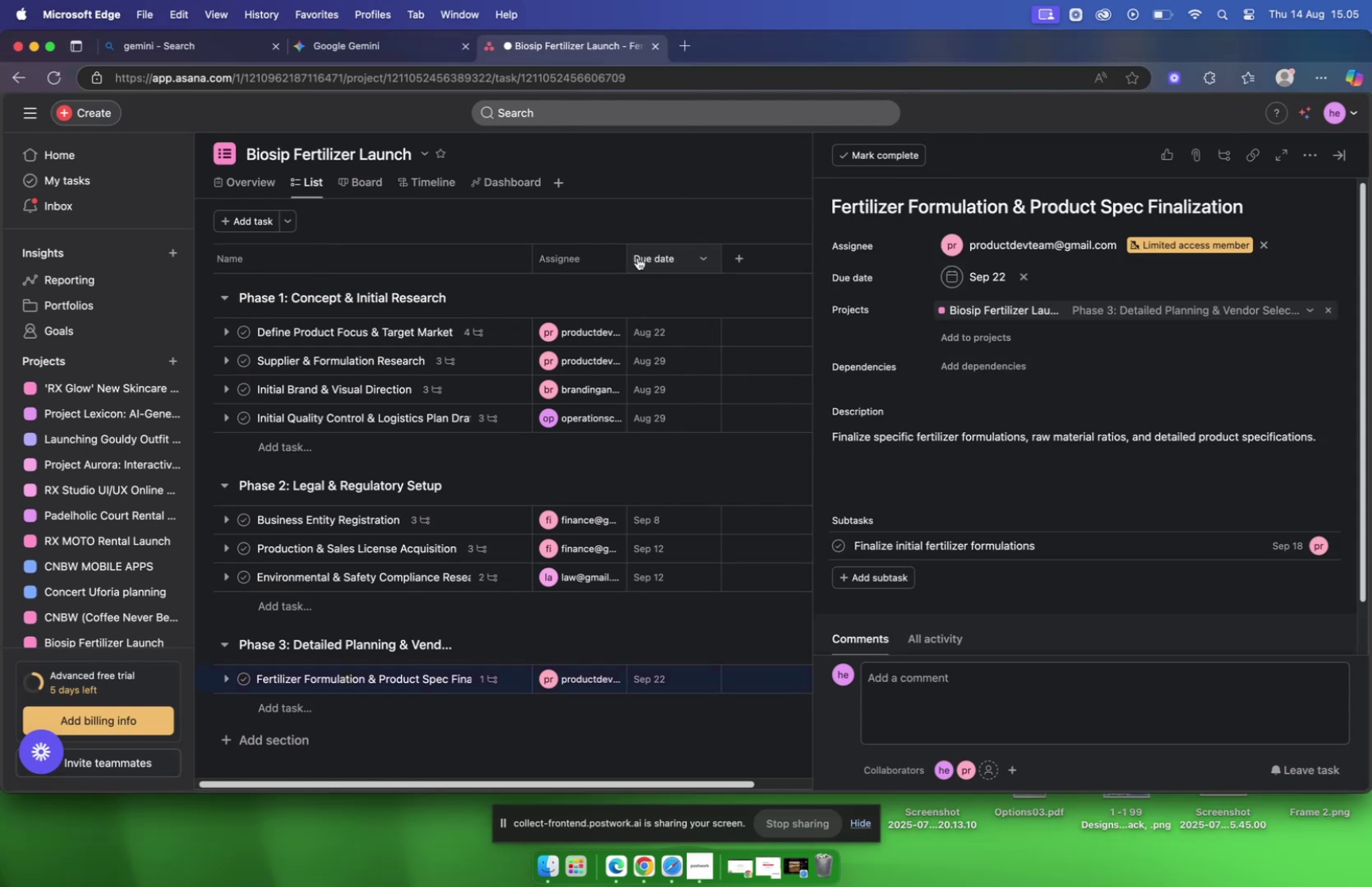 
left_click([393, 52])
 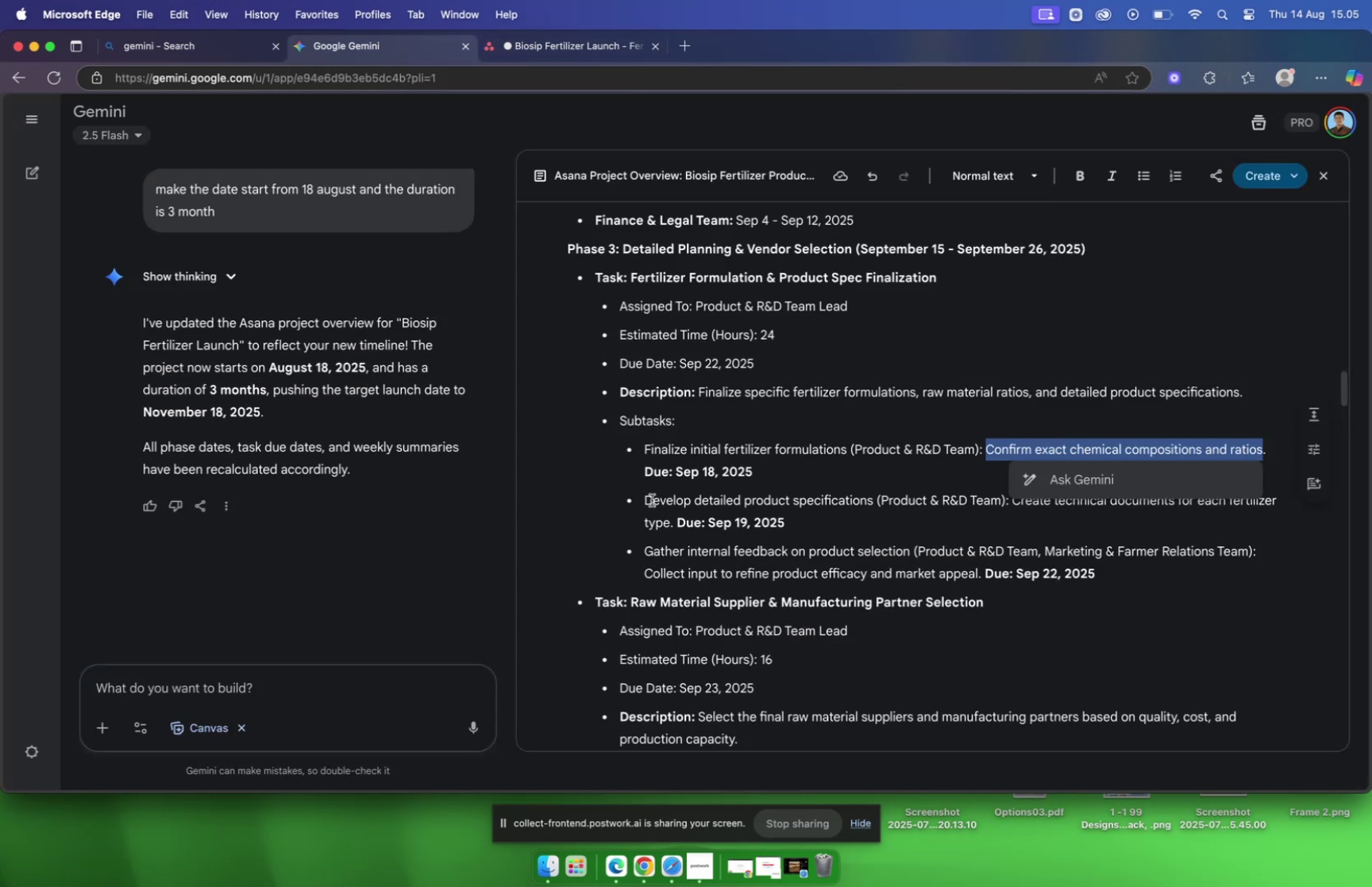 
left_click_drag(start_coordinate=[647, 499], to_coordinate=[872, 503])
 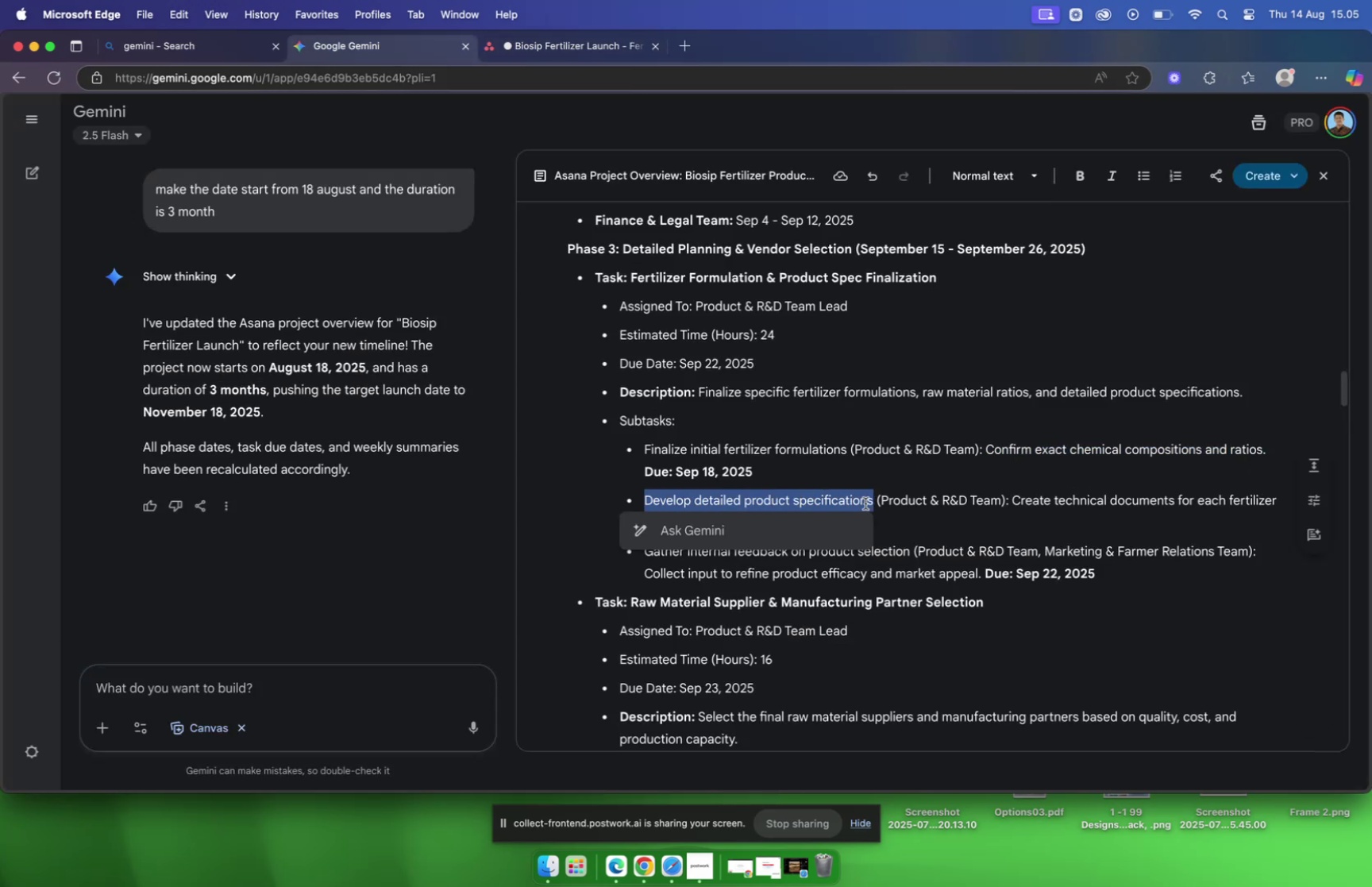 
right_click([836, 499])
 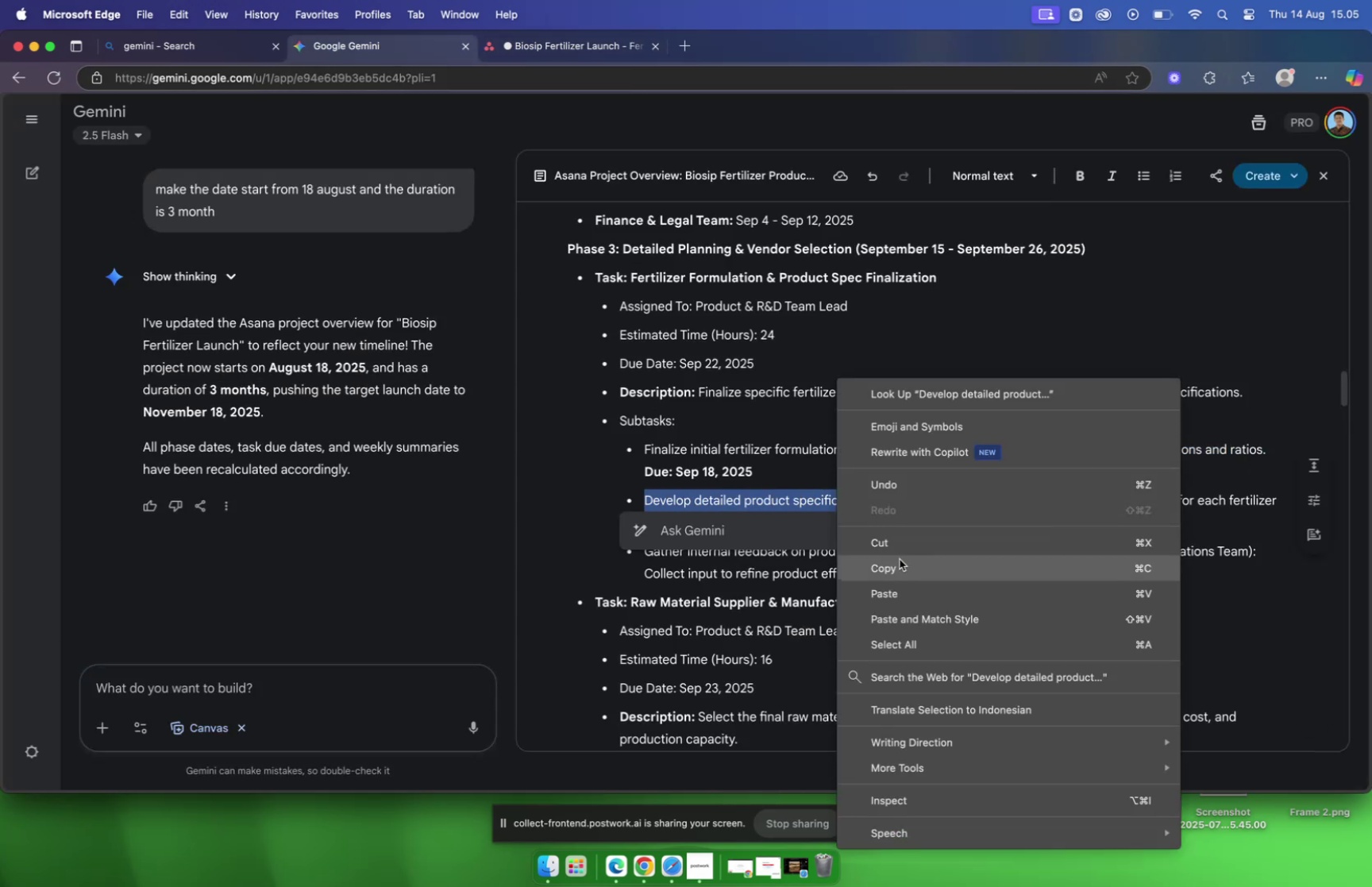 
left_click([903, 565])
 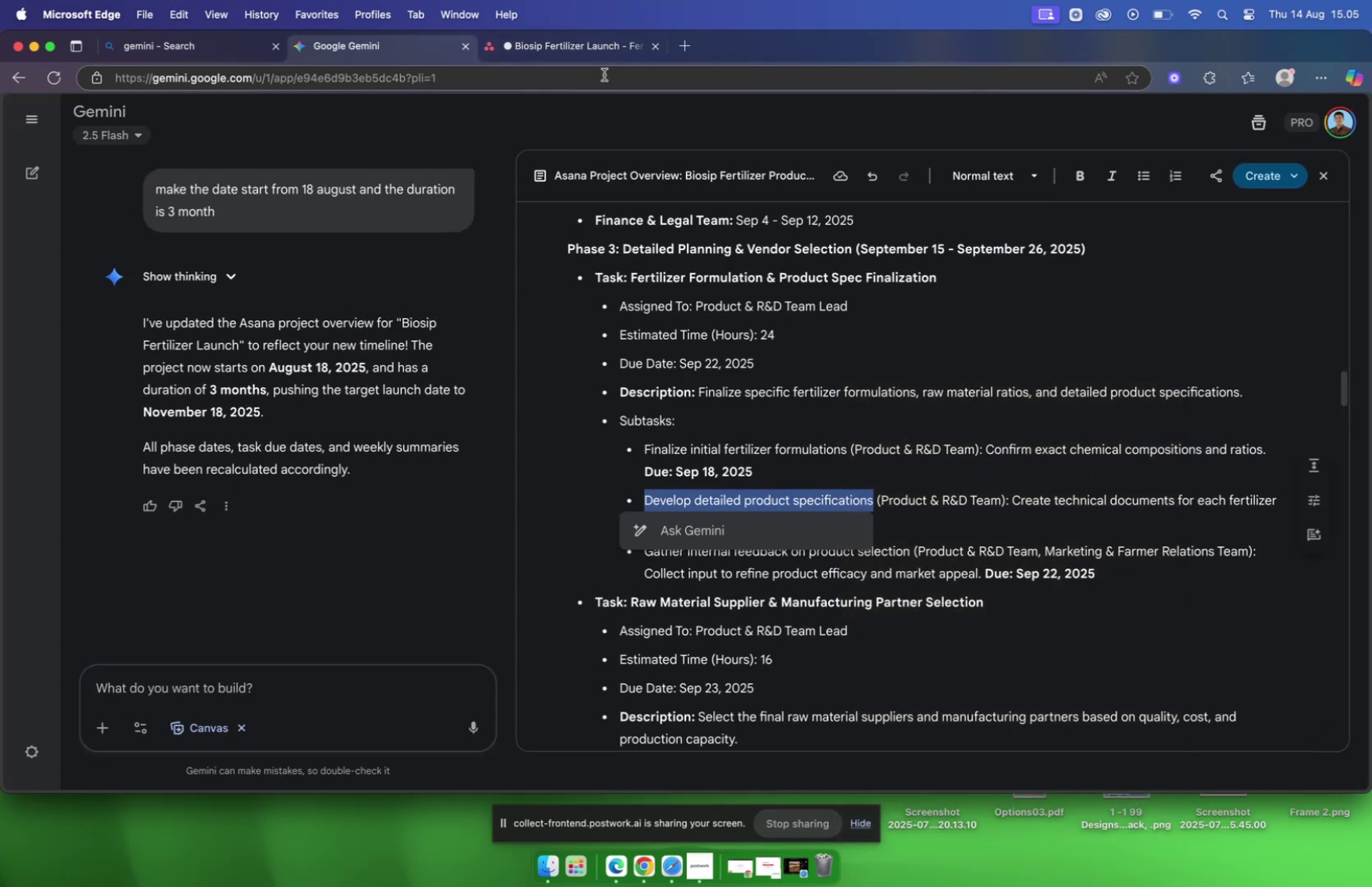 
left_click([584, 52])
 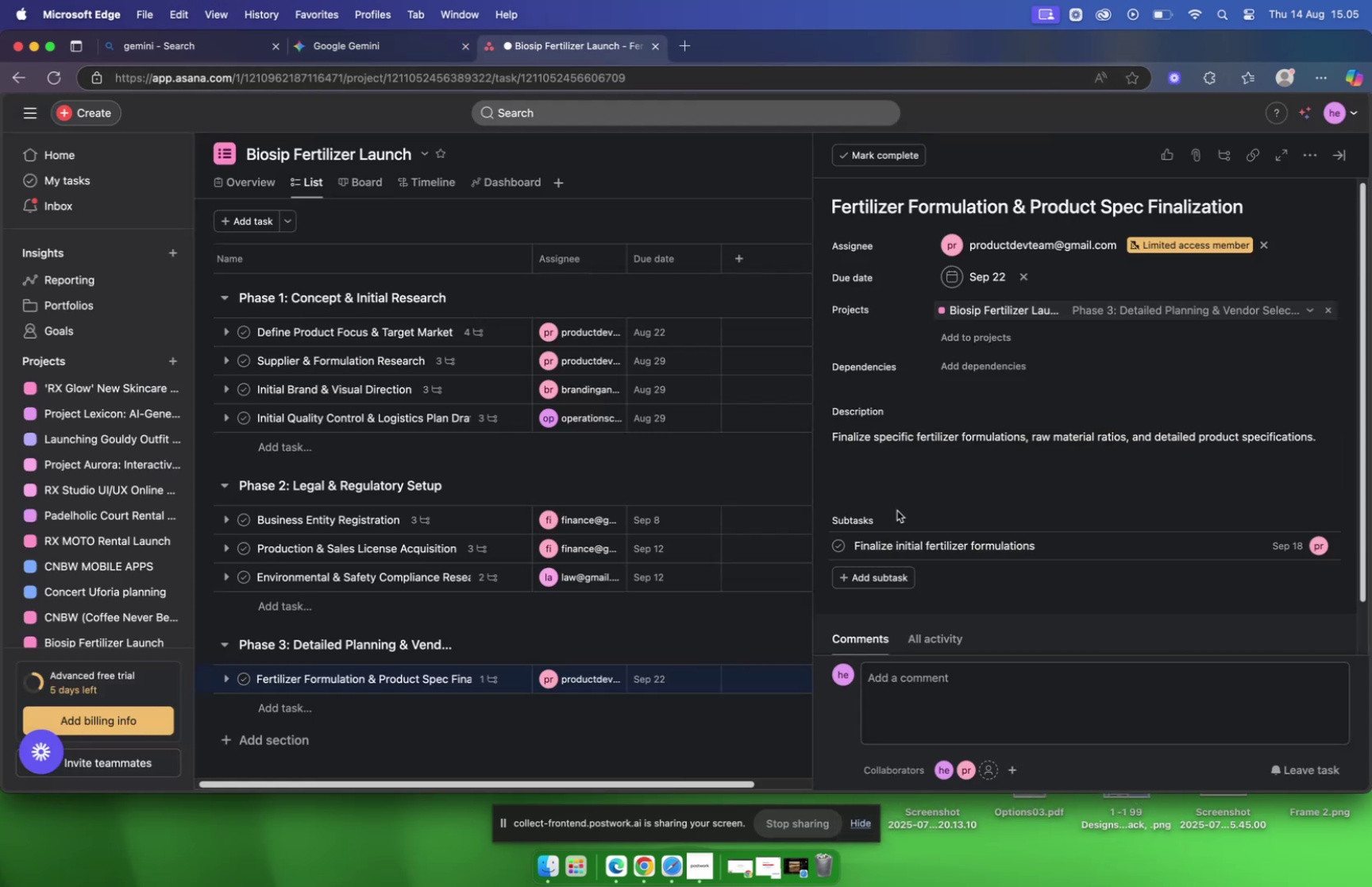 
left_click([874, 580])
 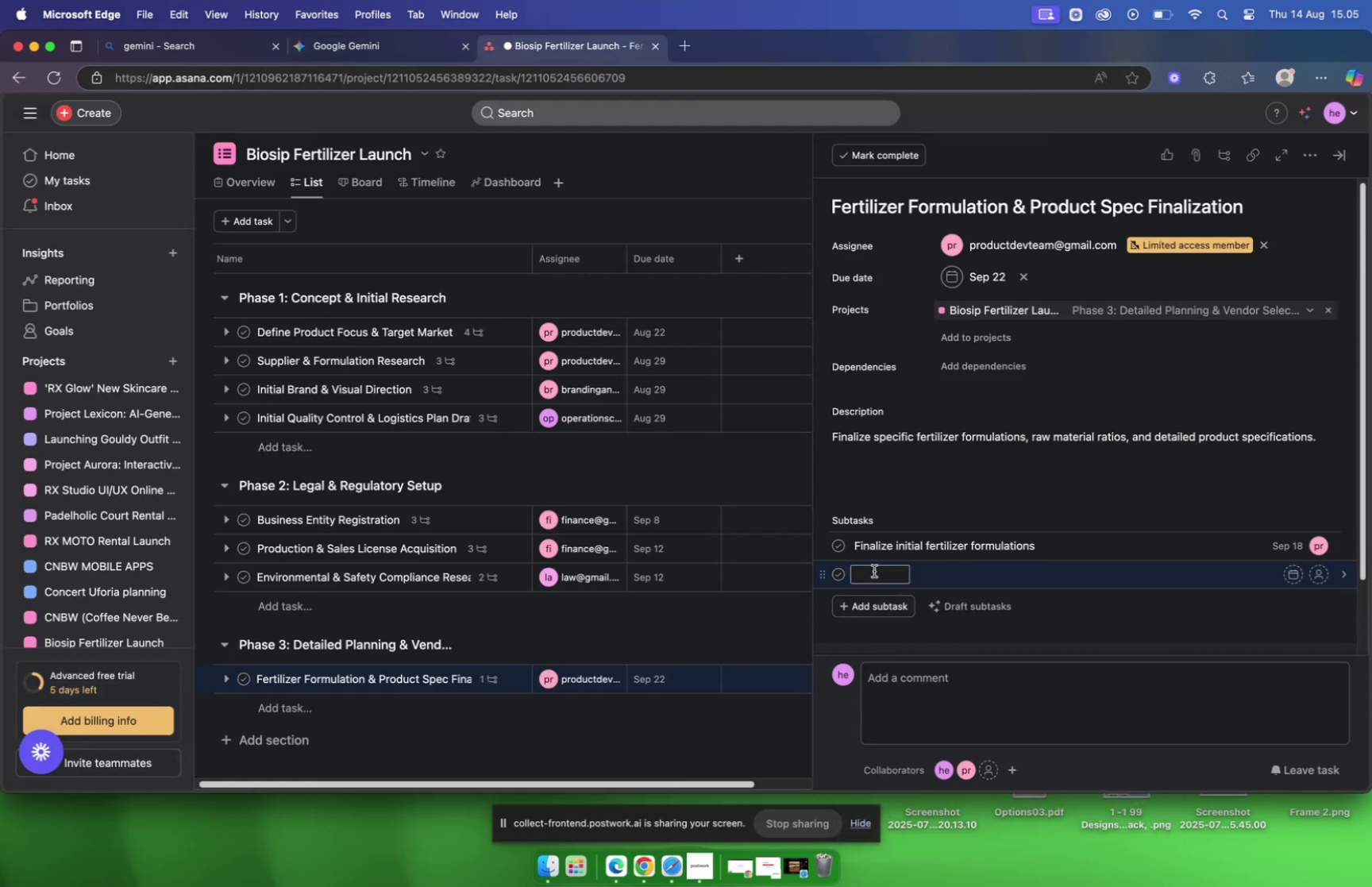 
right_click([877, 576])
 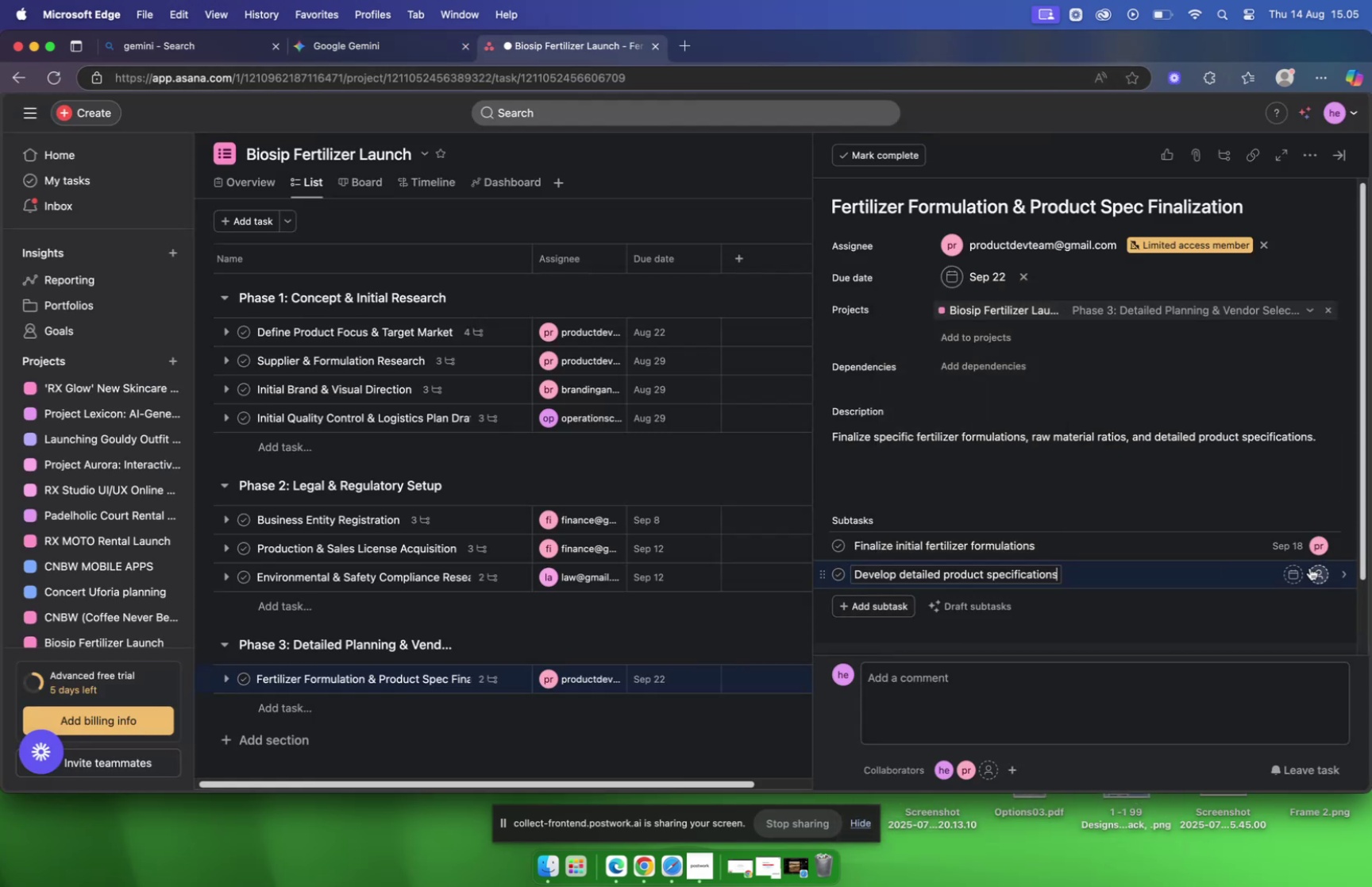 
left_click([1293, 571])
 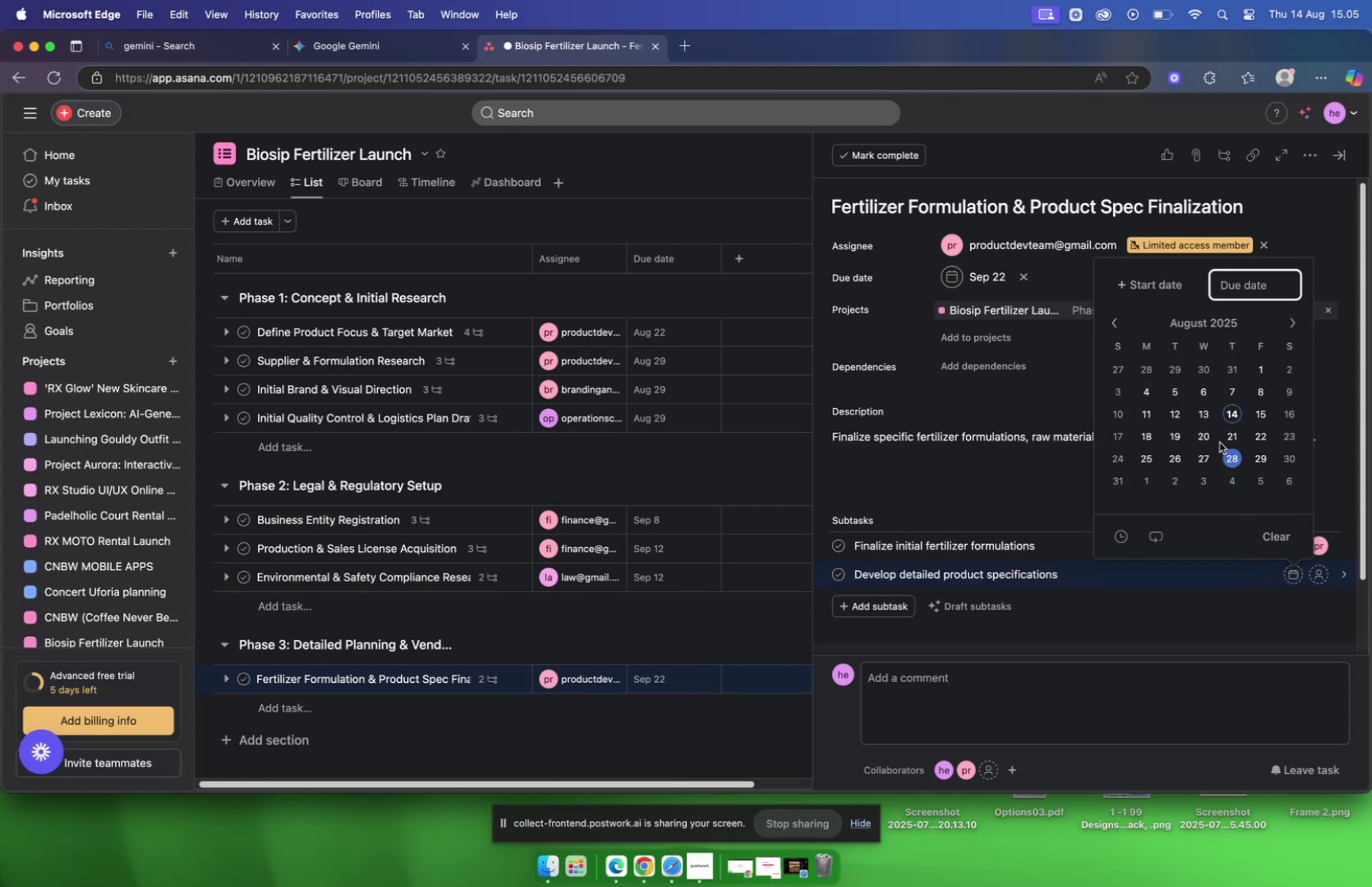 
left_click([1154, 438])
 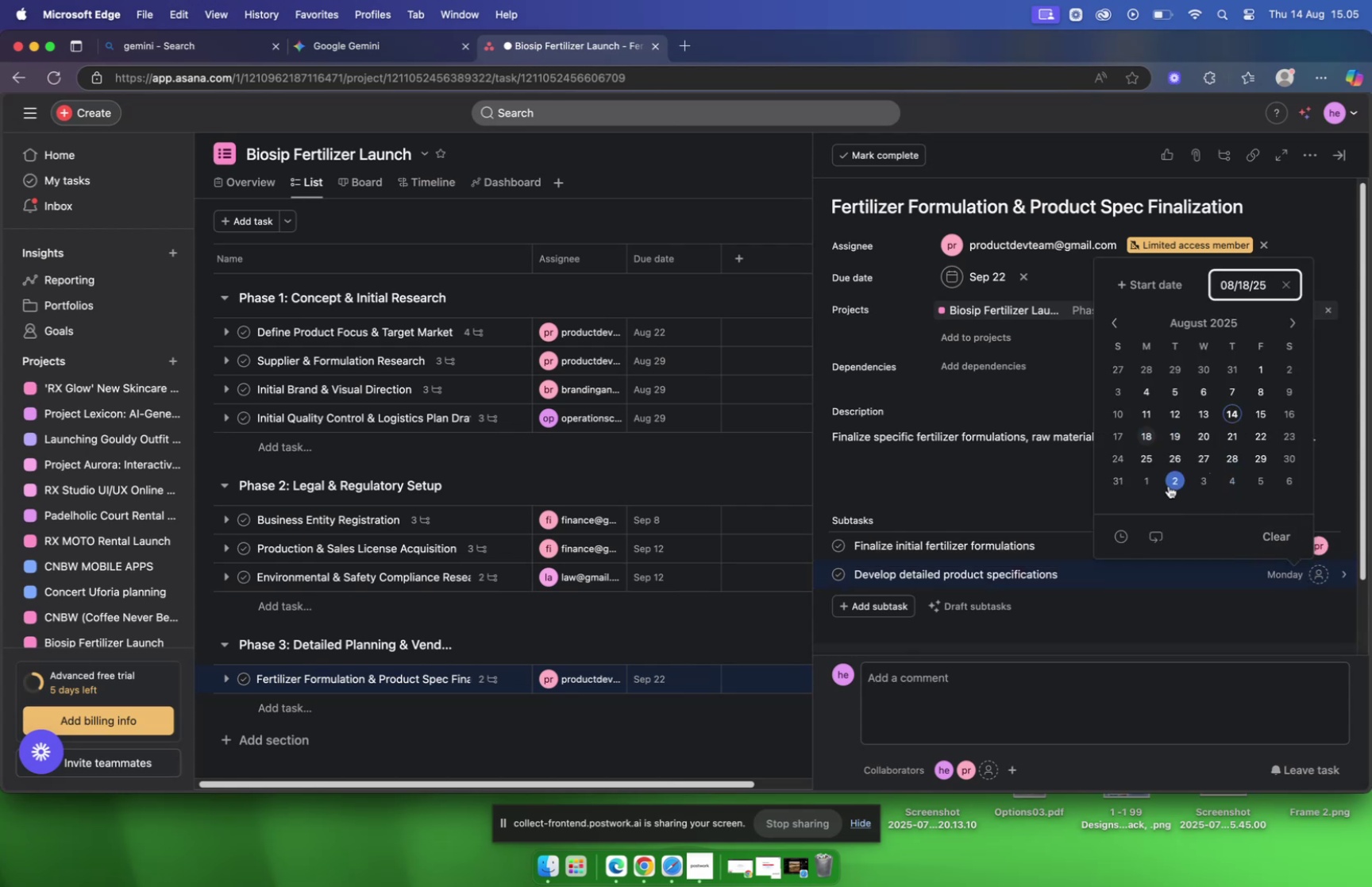 
left_click([1320, 580])
 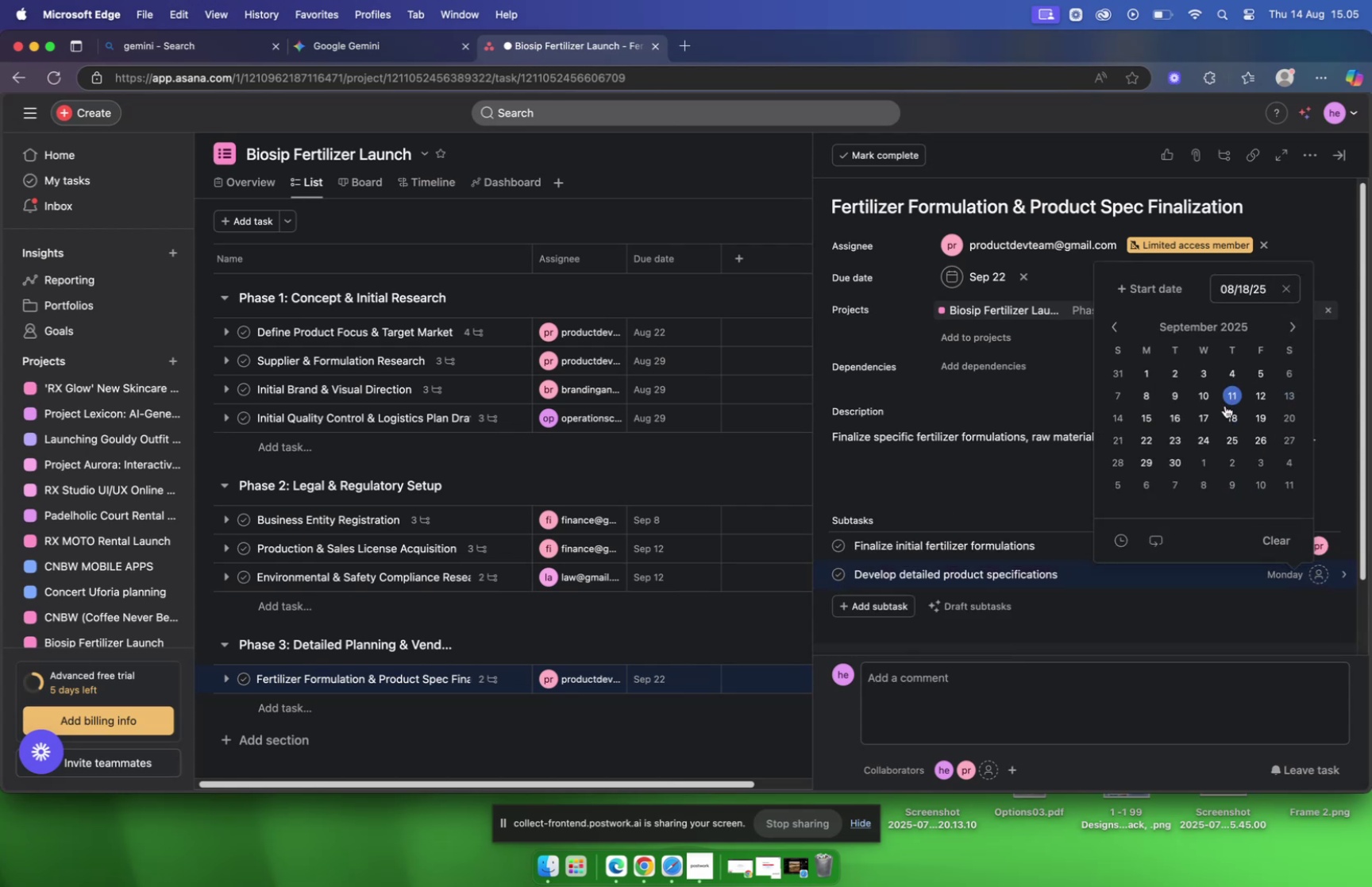 
wait(5.47)
 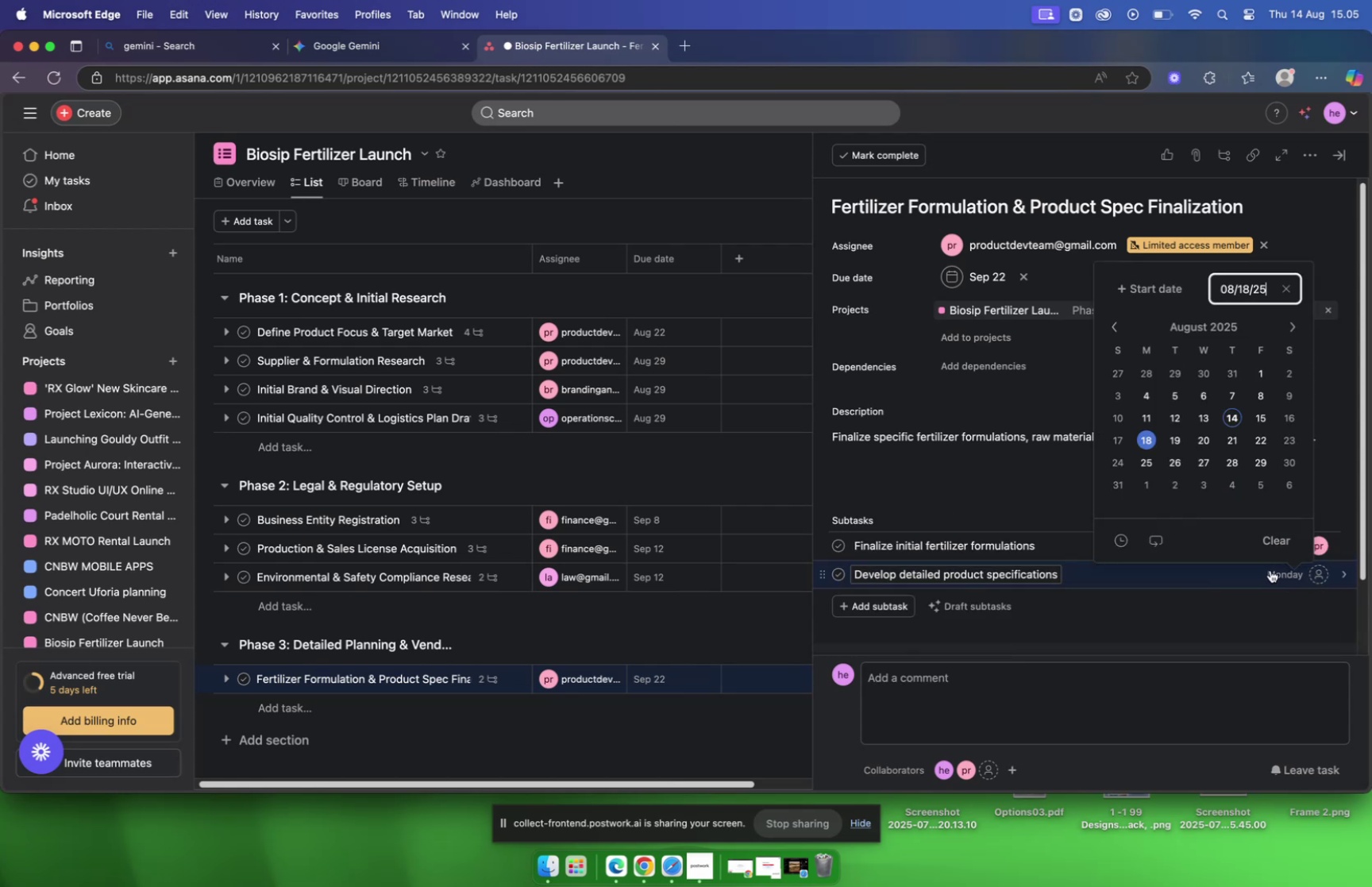 
left_click([1240, 416])
 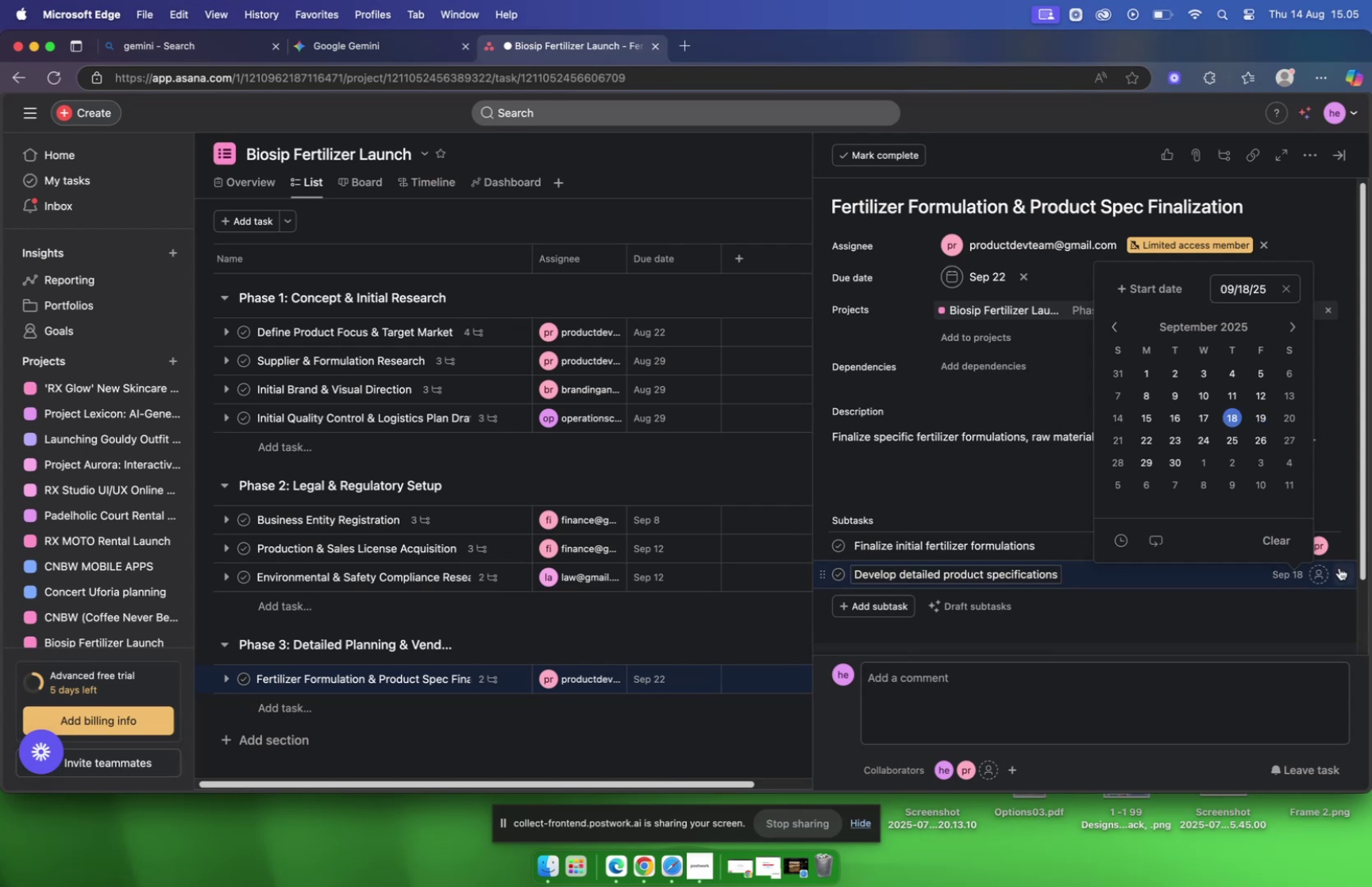 
left_click([1312, 577])
 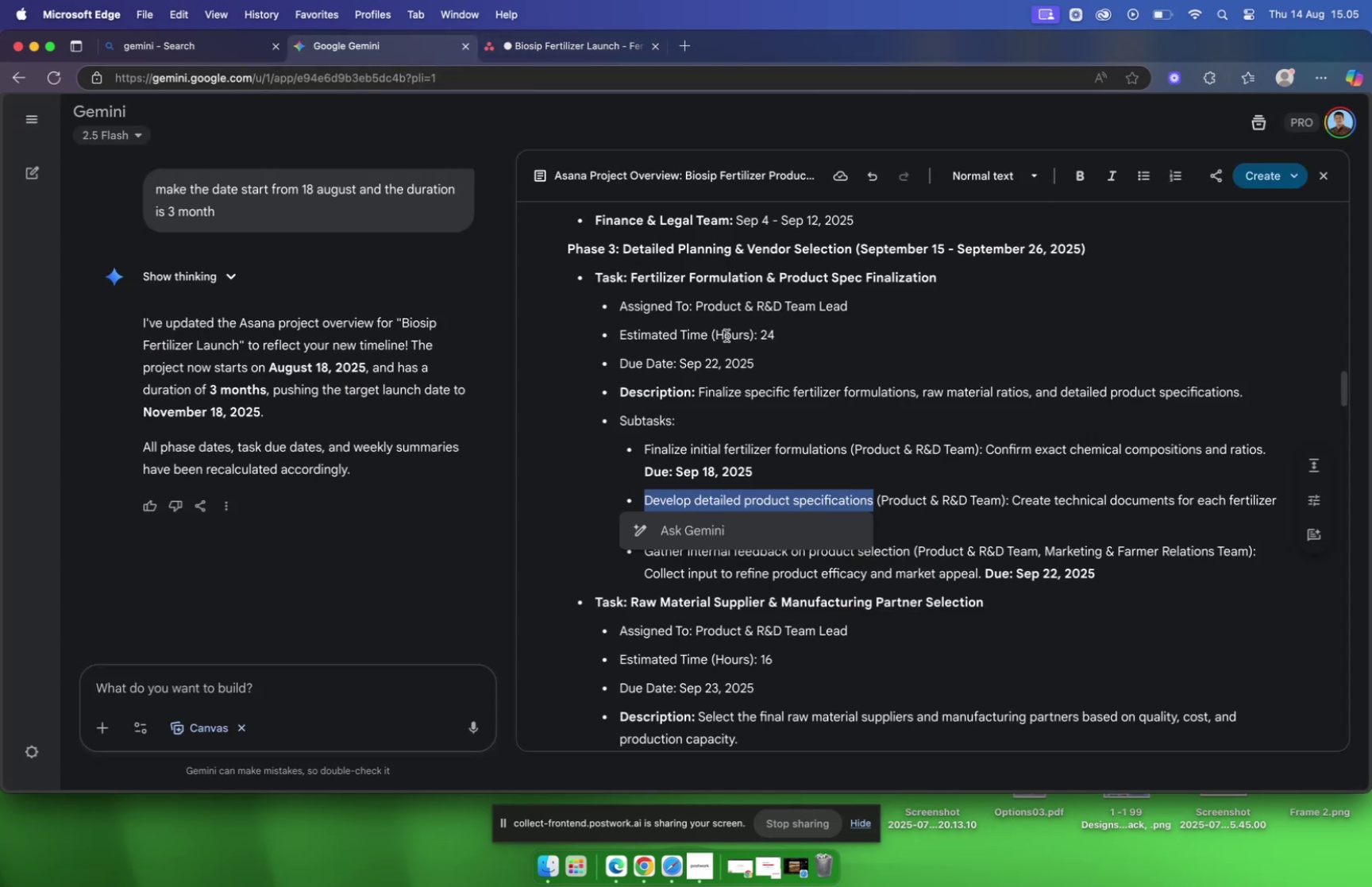 
left_click_drag(start_coordinate=[1012, 502], to_coordinate=[1278, 506])
 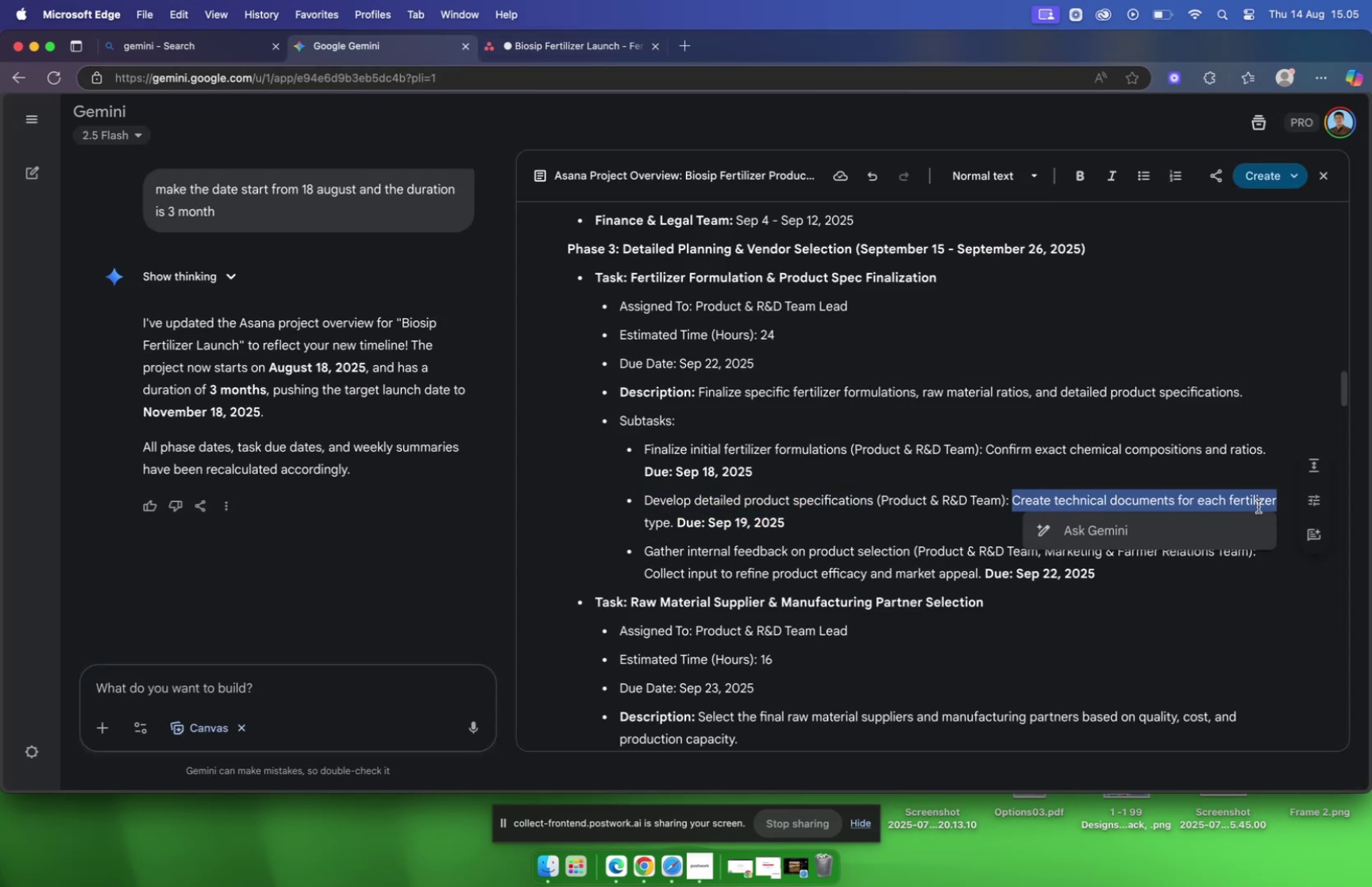 
right_click([1187, 501])
 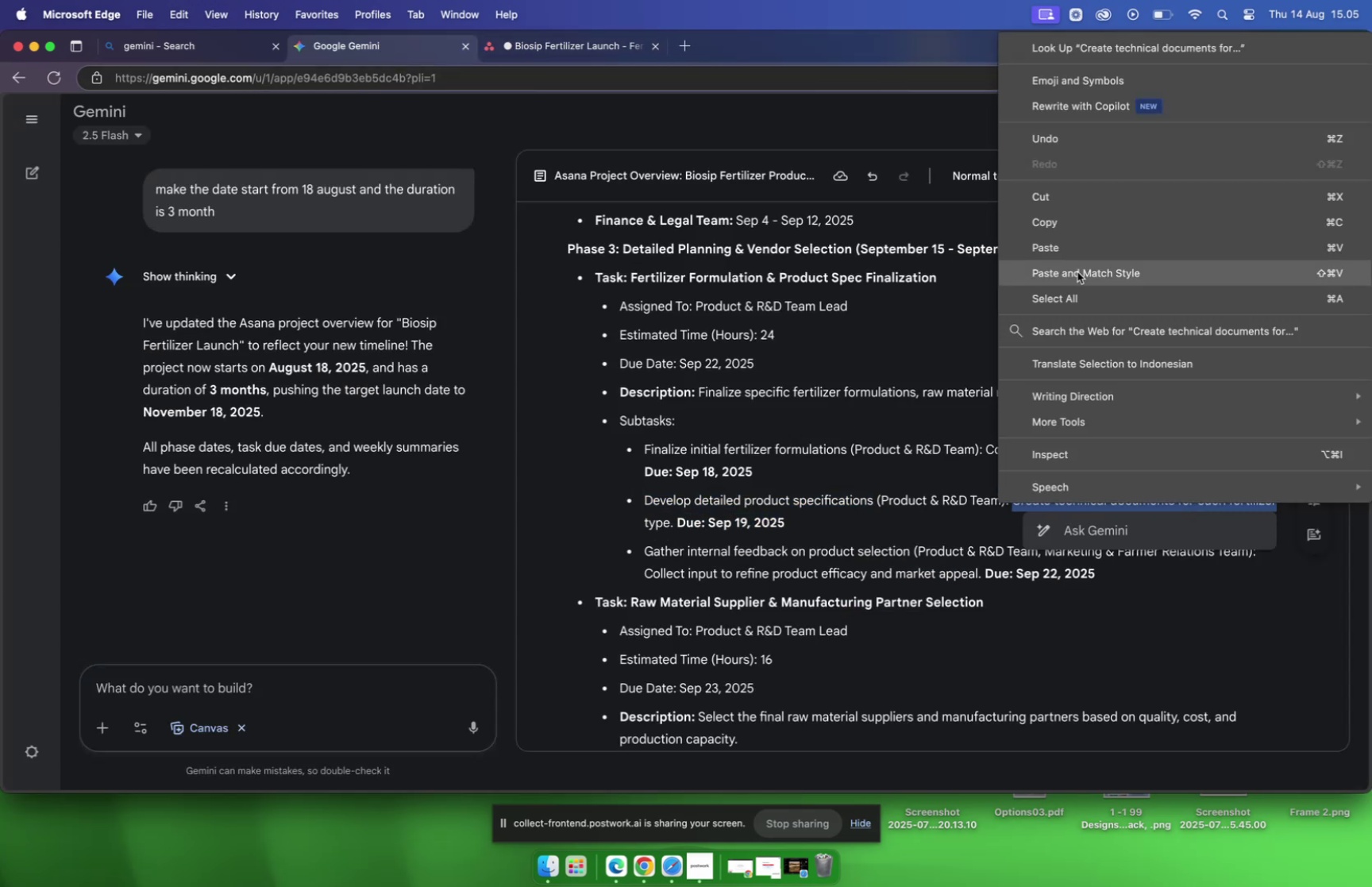 
left_click([1067, 228])
 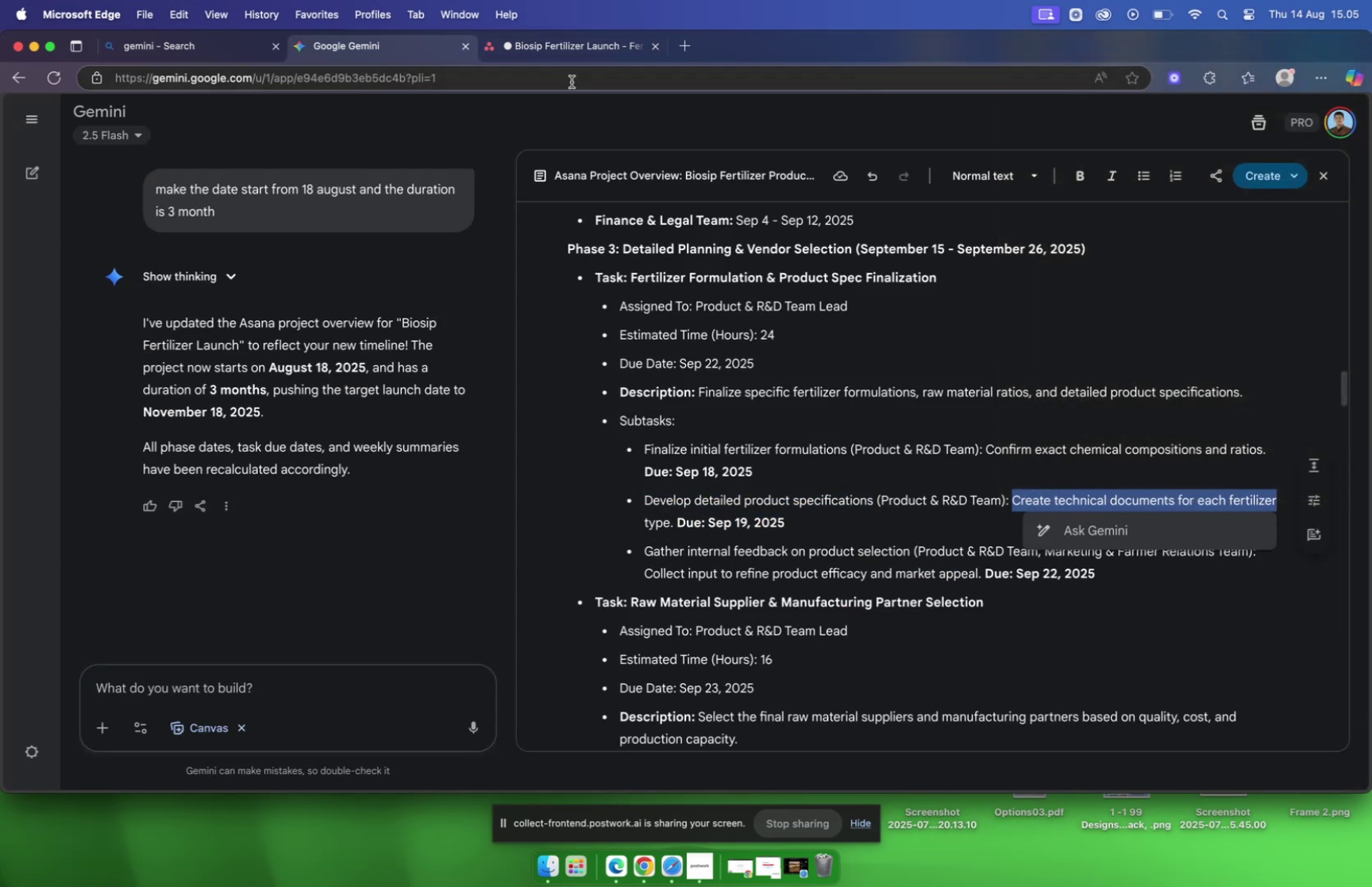 
left_click([550, 51])
 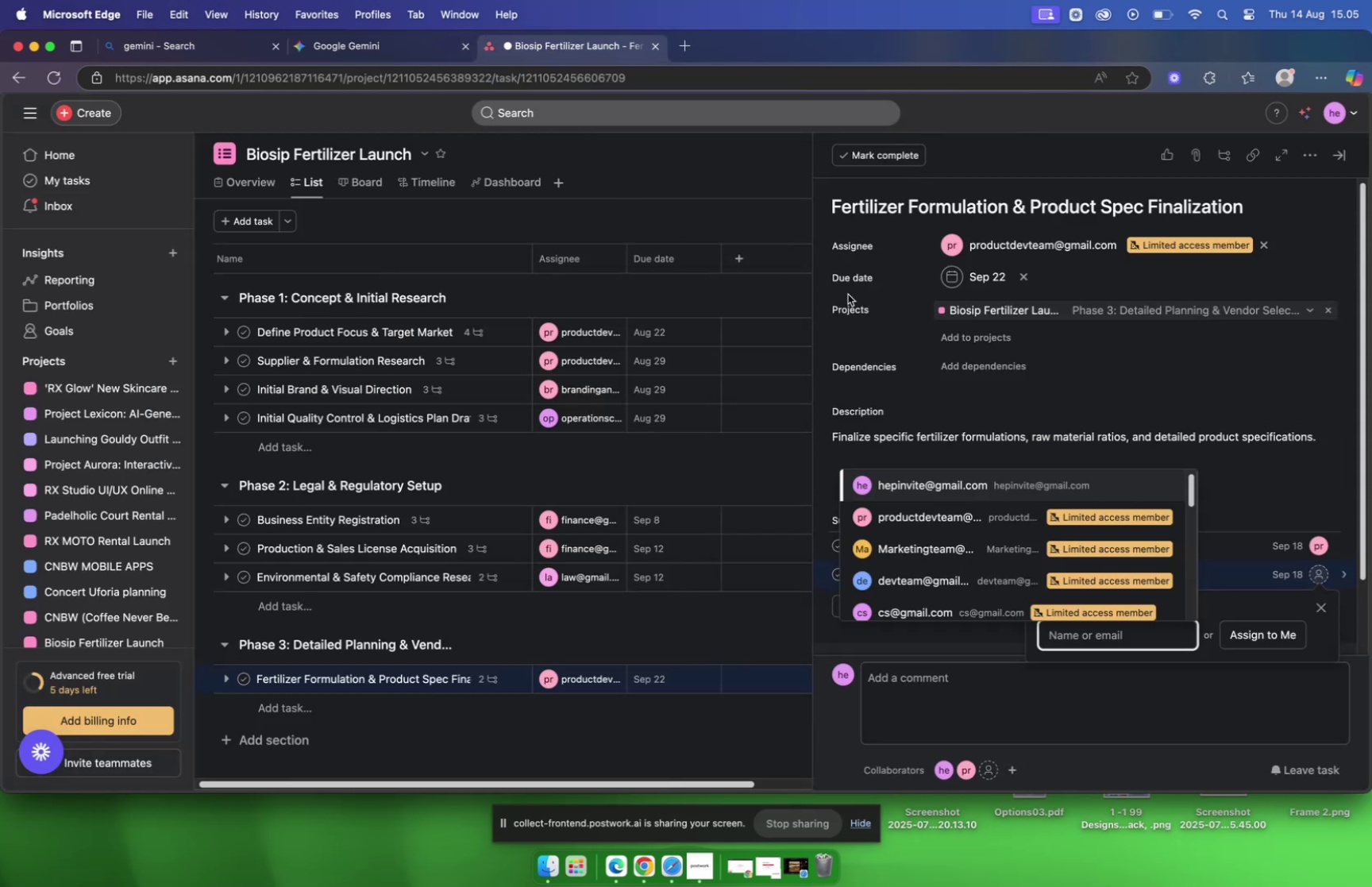 
left_click([427, 45])
 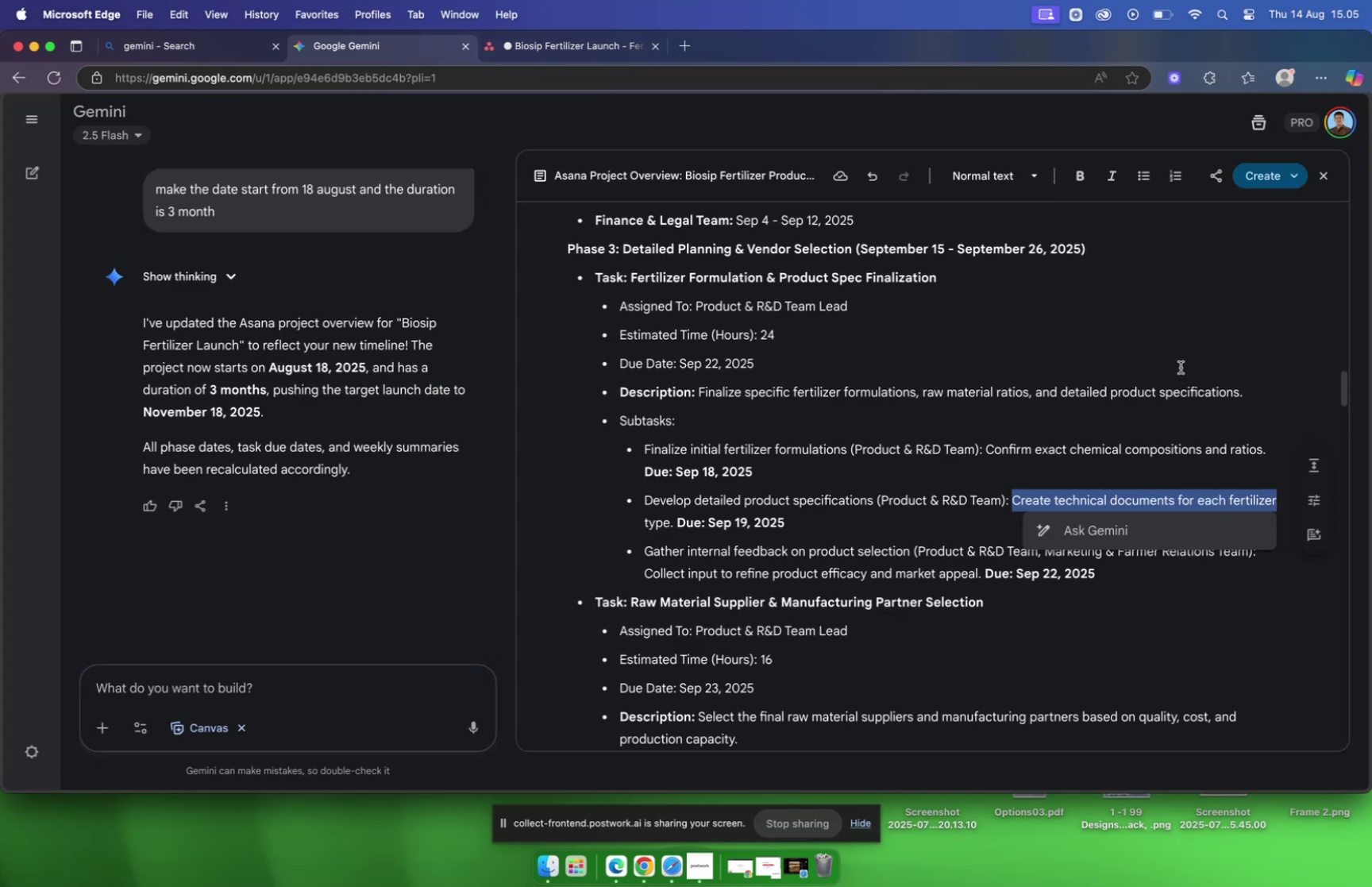 
left_click_drag(start_coordinate=[1015, 499], to_coordinate=[672, 523])
 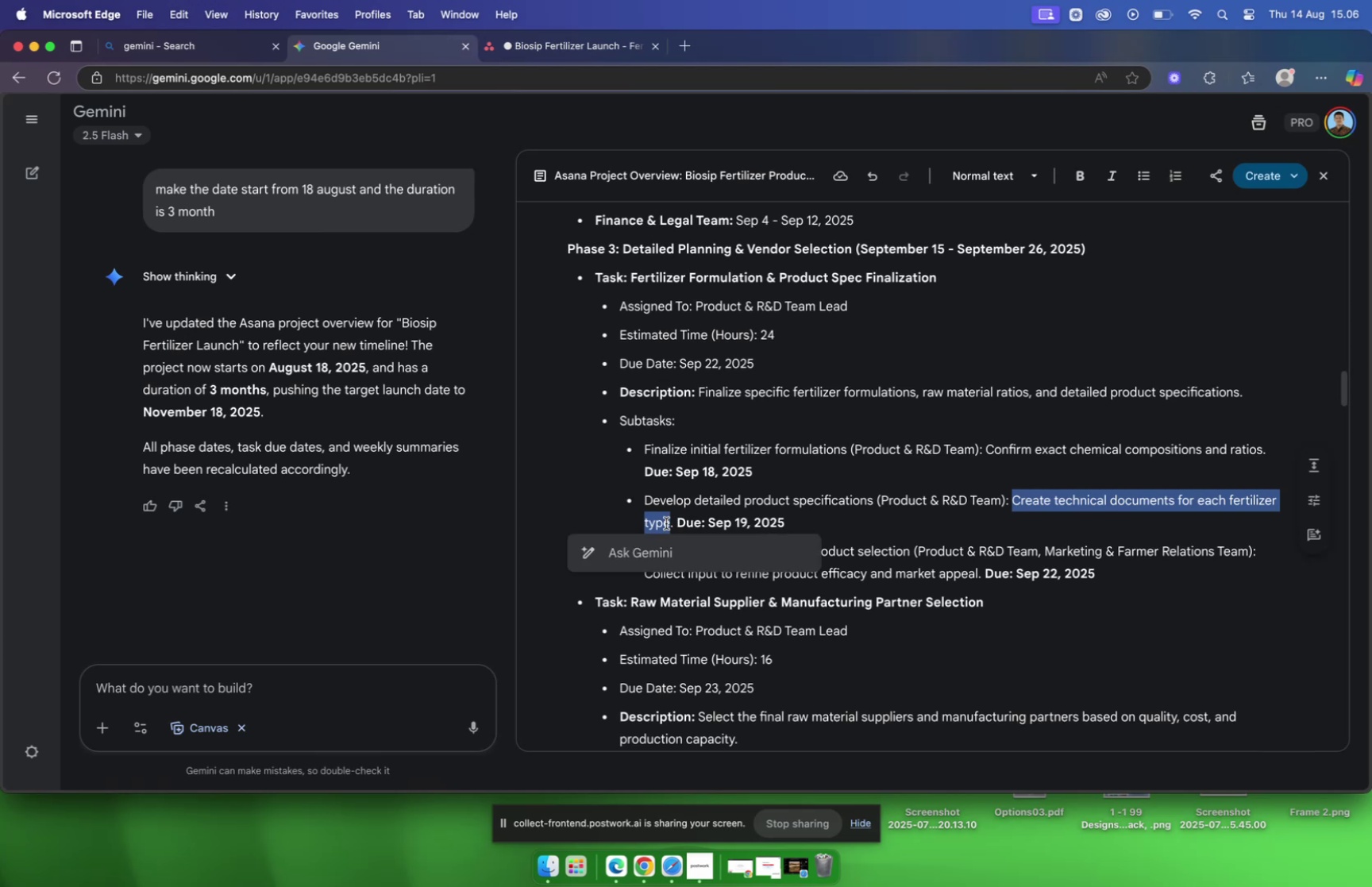 
right_click([664, 523])
 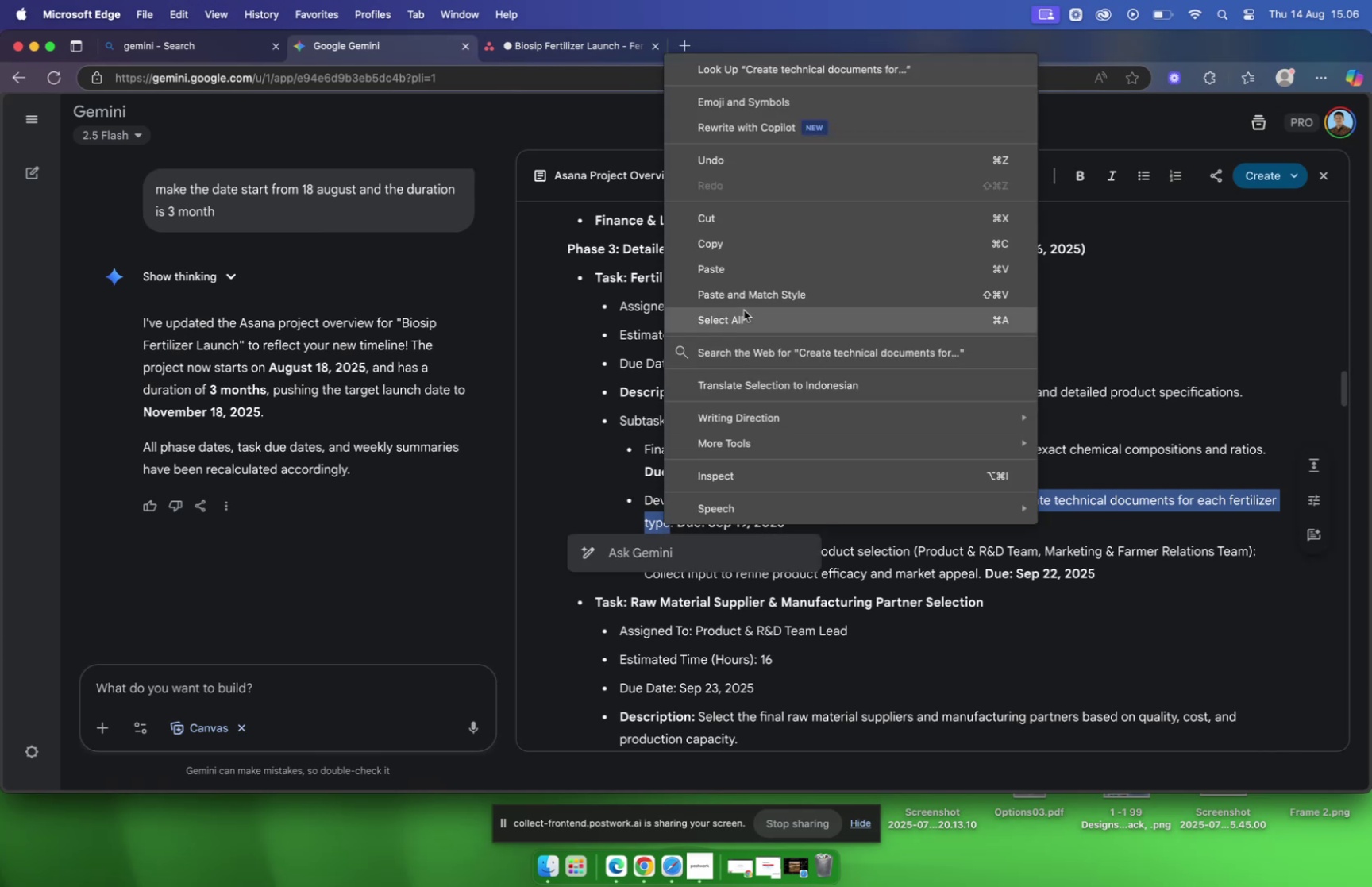 
left_click([746, 242])
 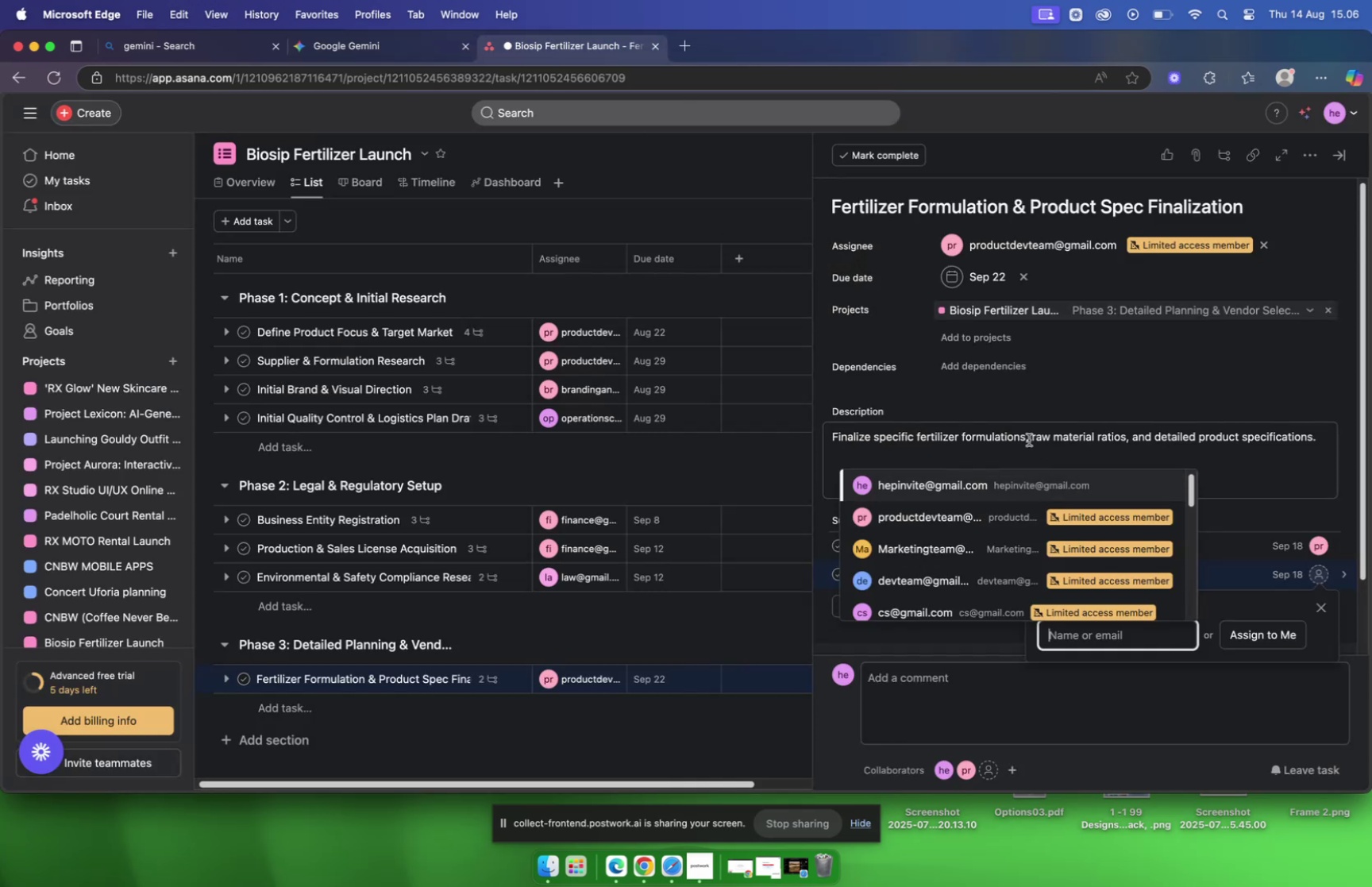 
left_click([982, 455])
 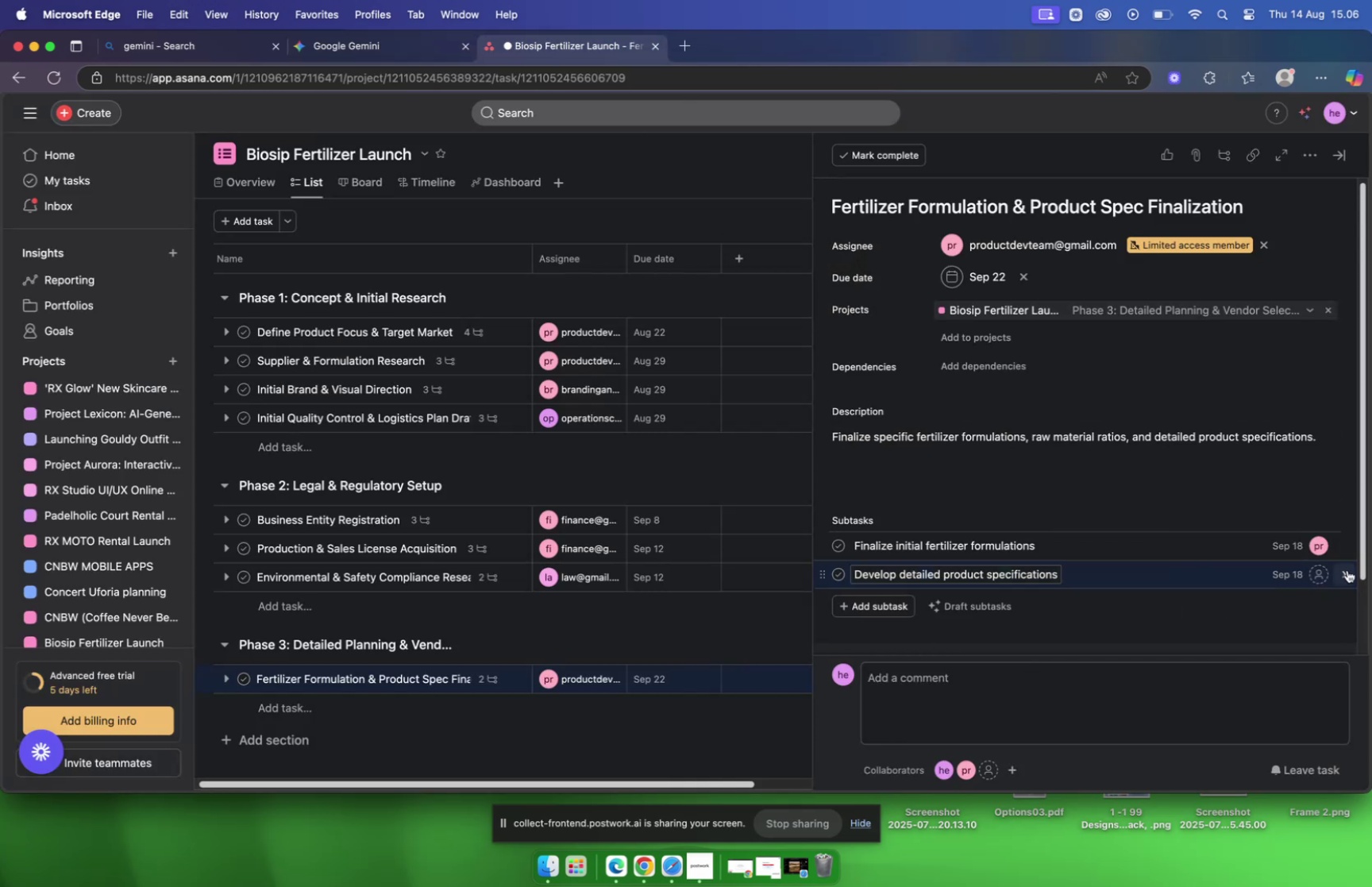 
left_click([1319, 575])
 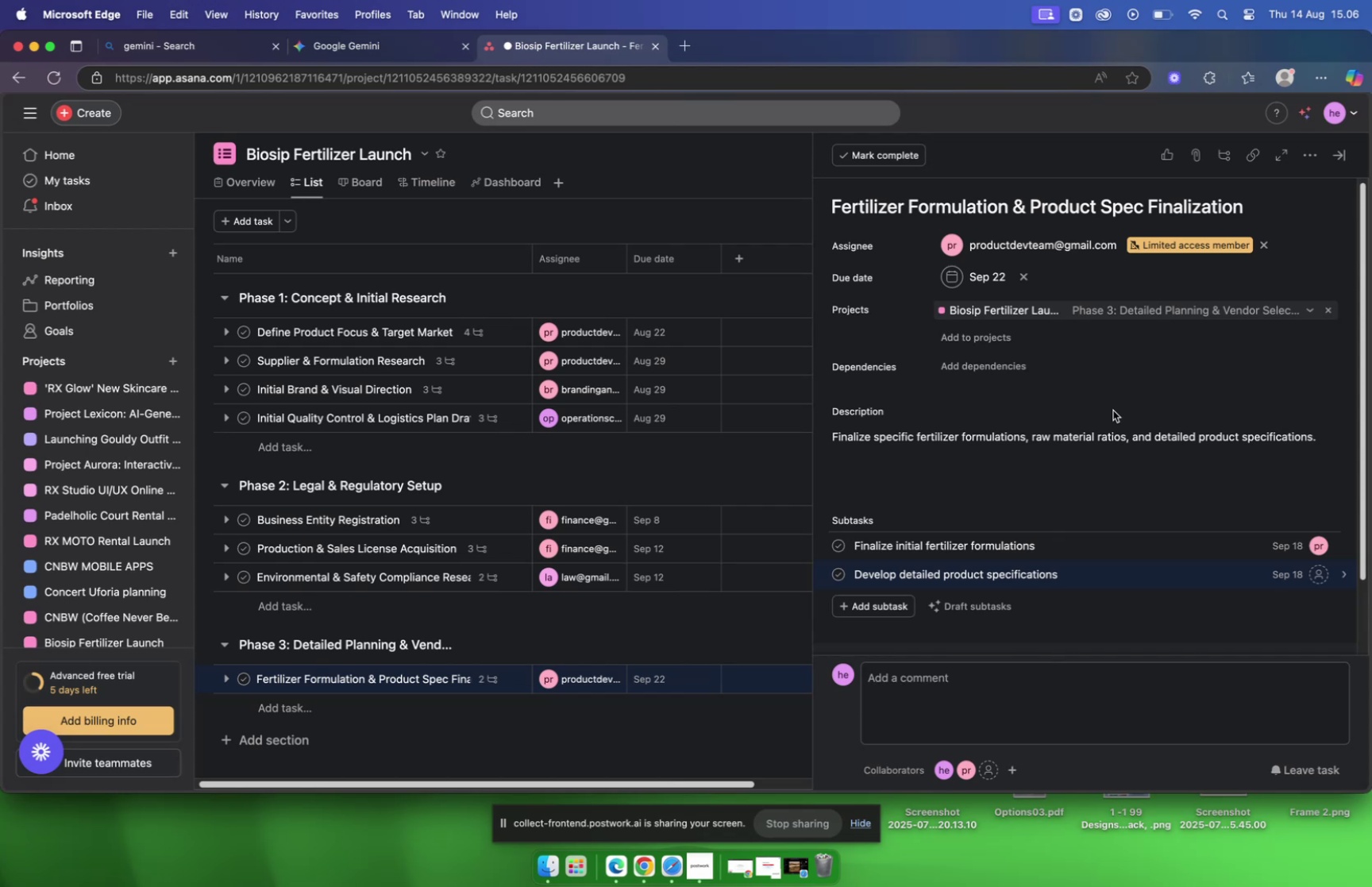 
left_click([1324, 578])
 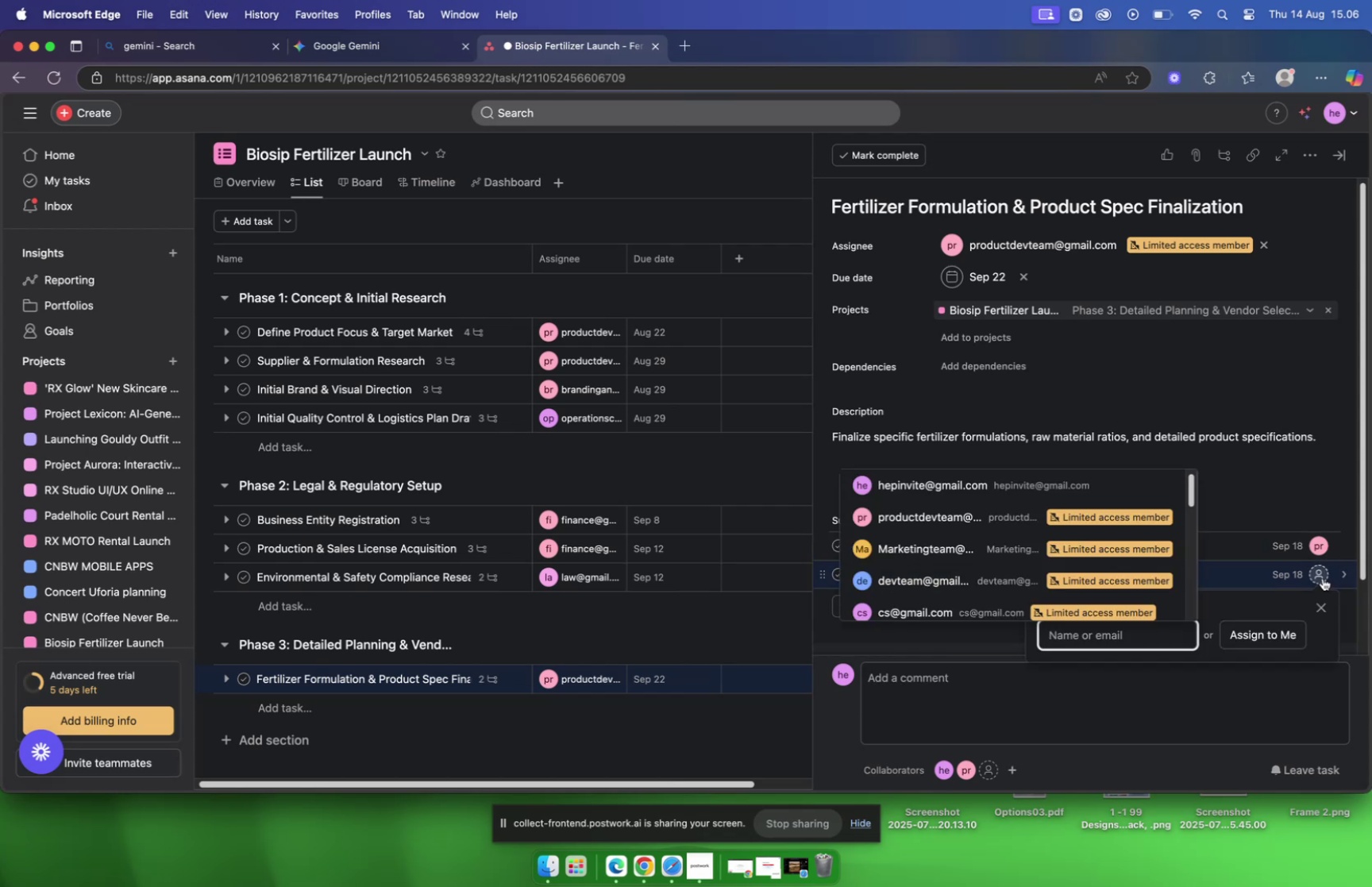 
type(pro)
 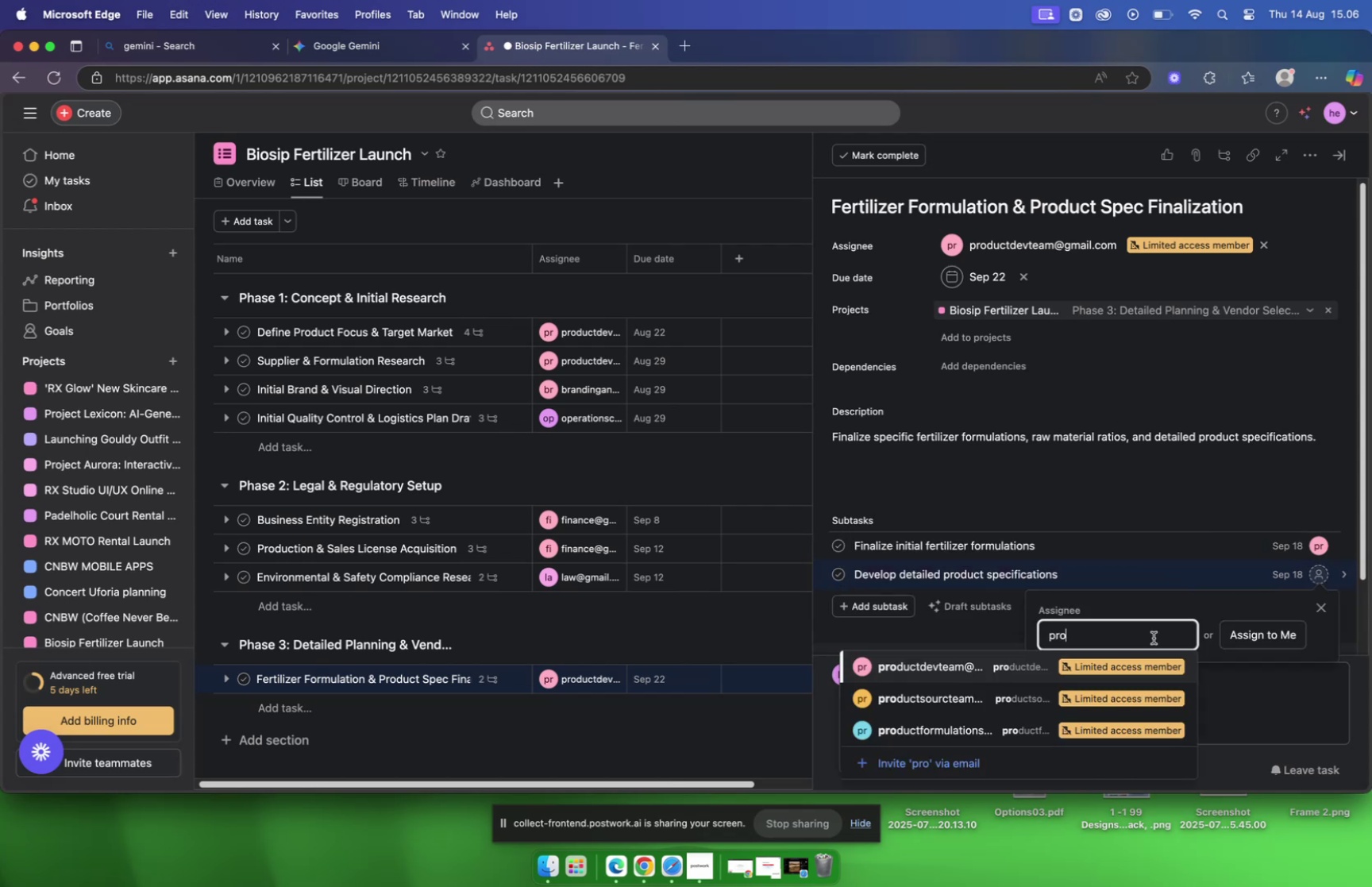 
left_click([927, 661])
 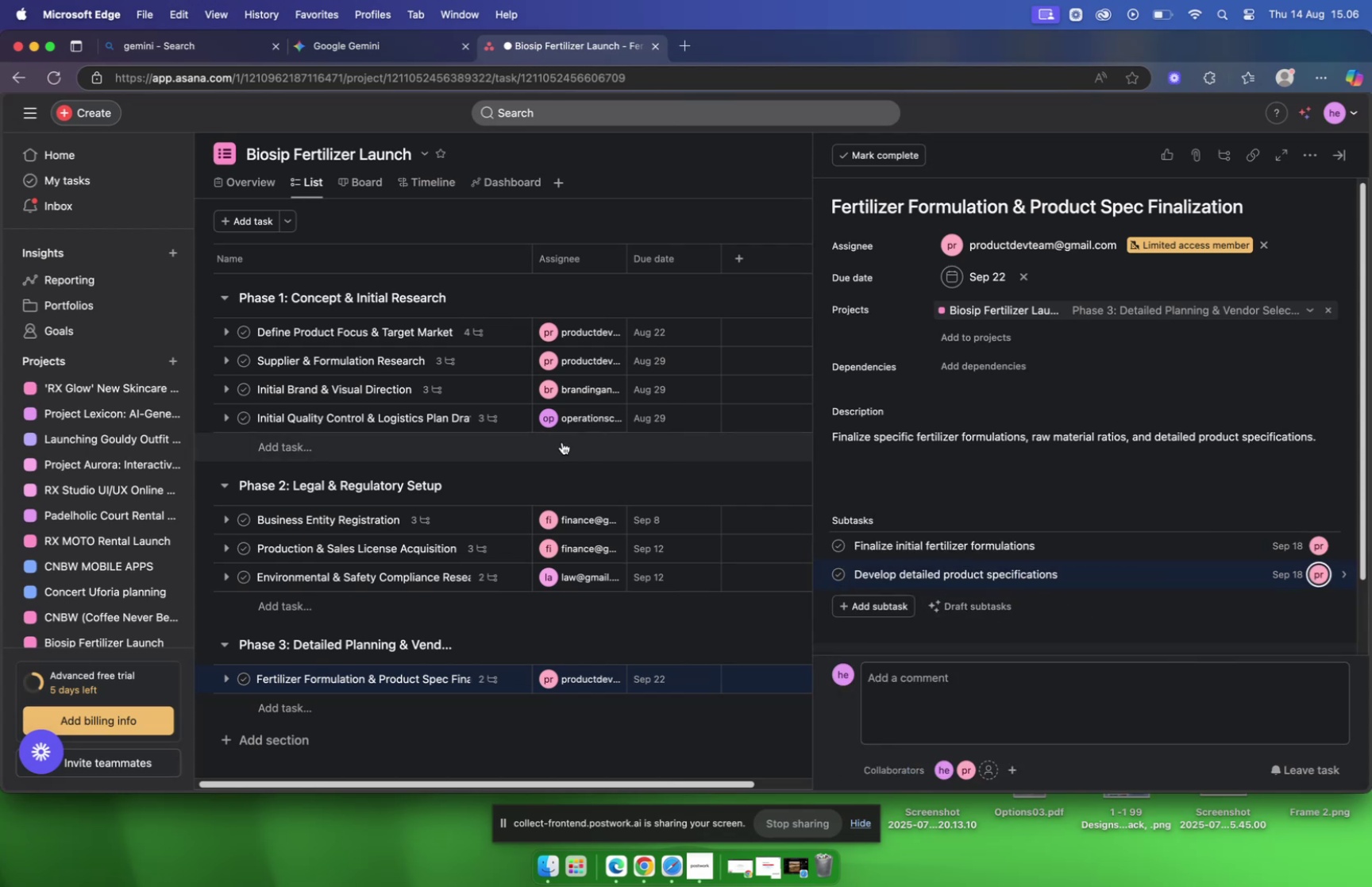 
left_click([388, 50])
 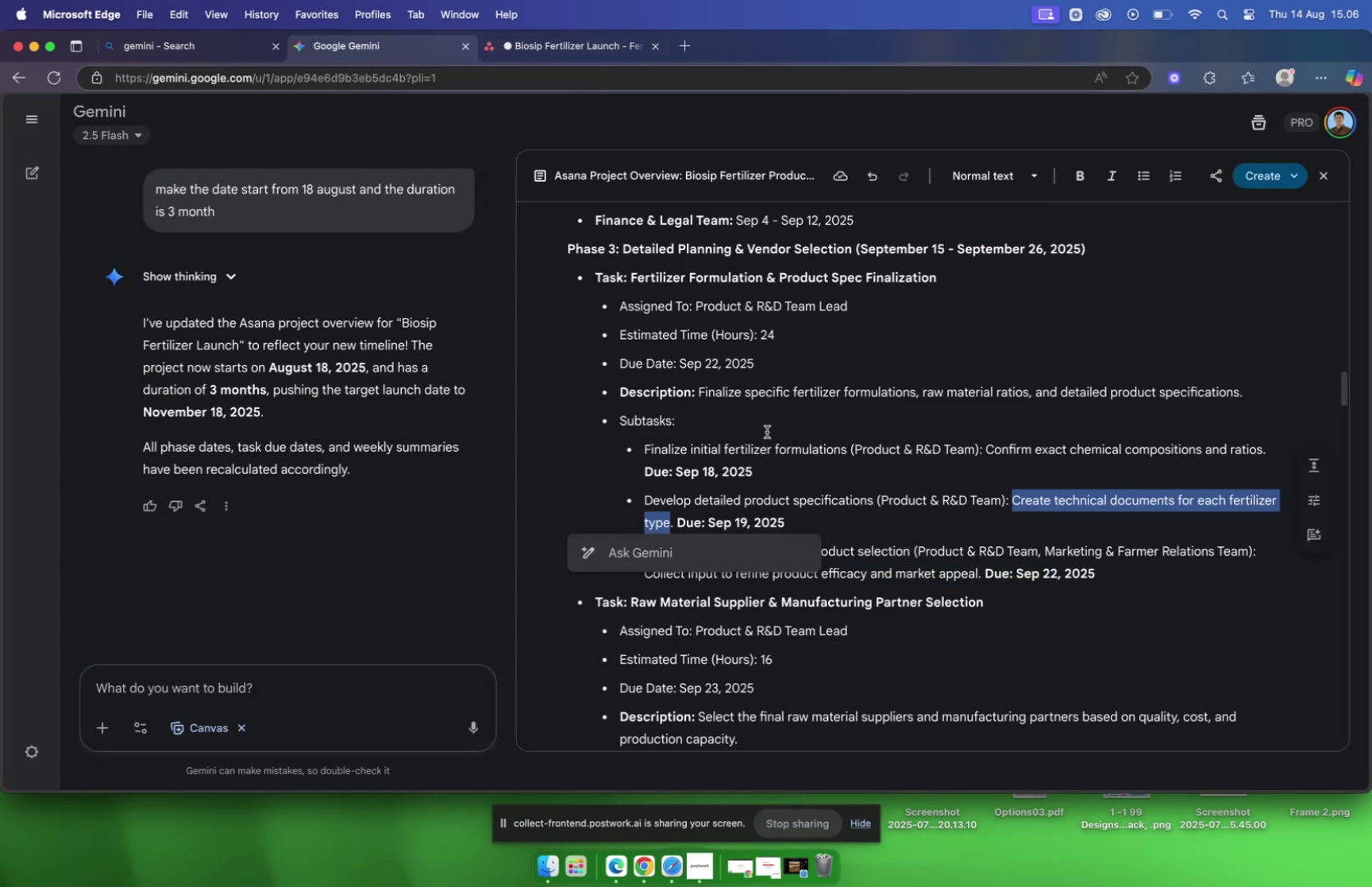 
scroll: coordinate [768, 492], scroll_direction: down, amount: 2.0
 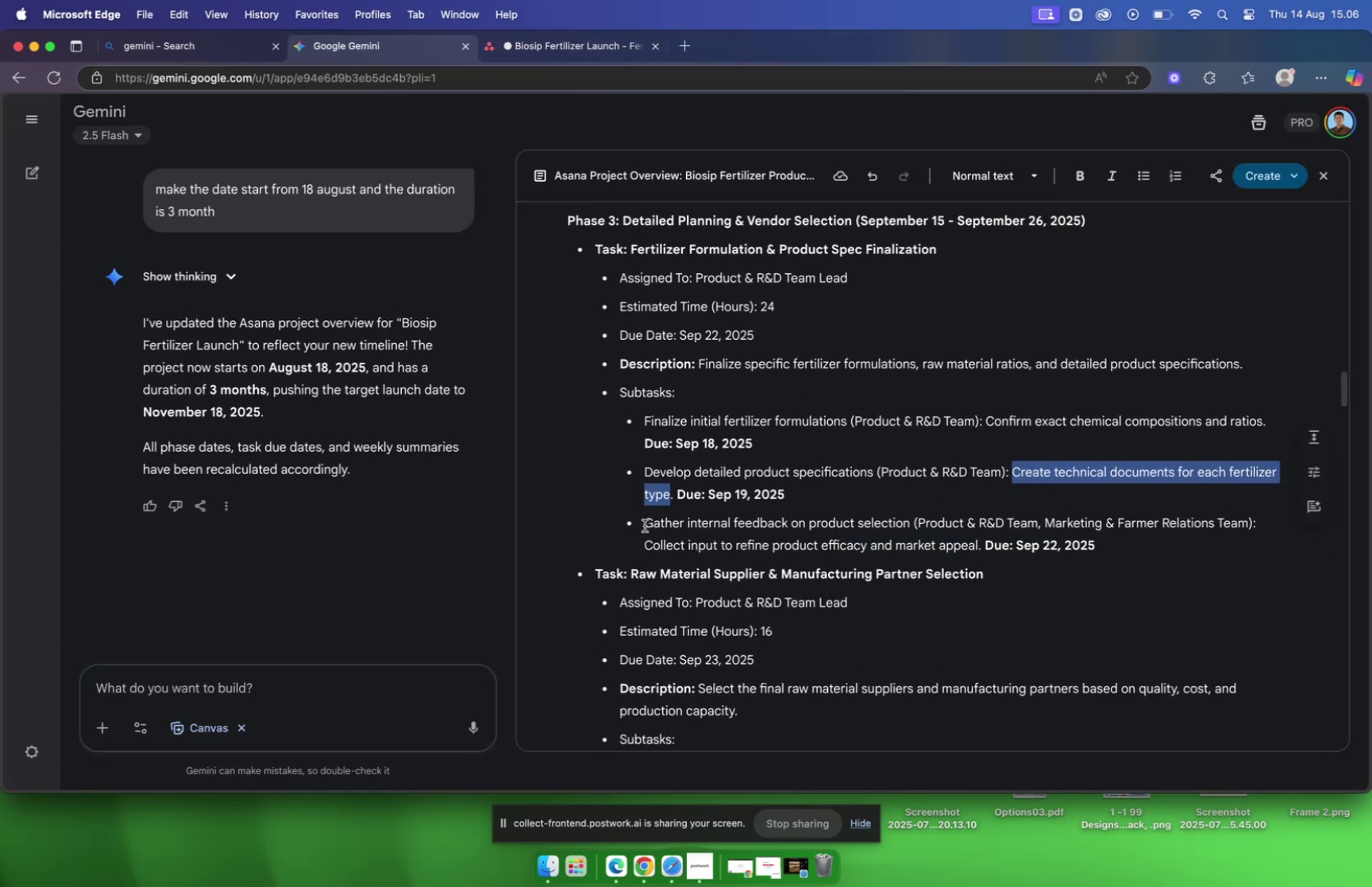 
left_click_drag(start_coordinate=[642, 523], to_coordinate=[913, 526])
 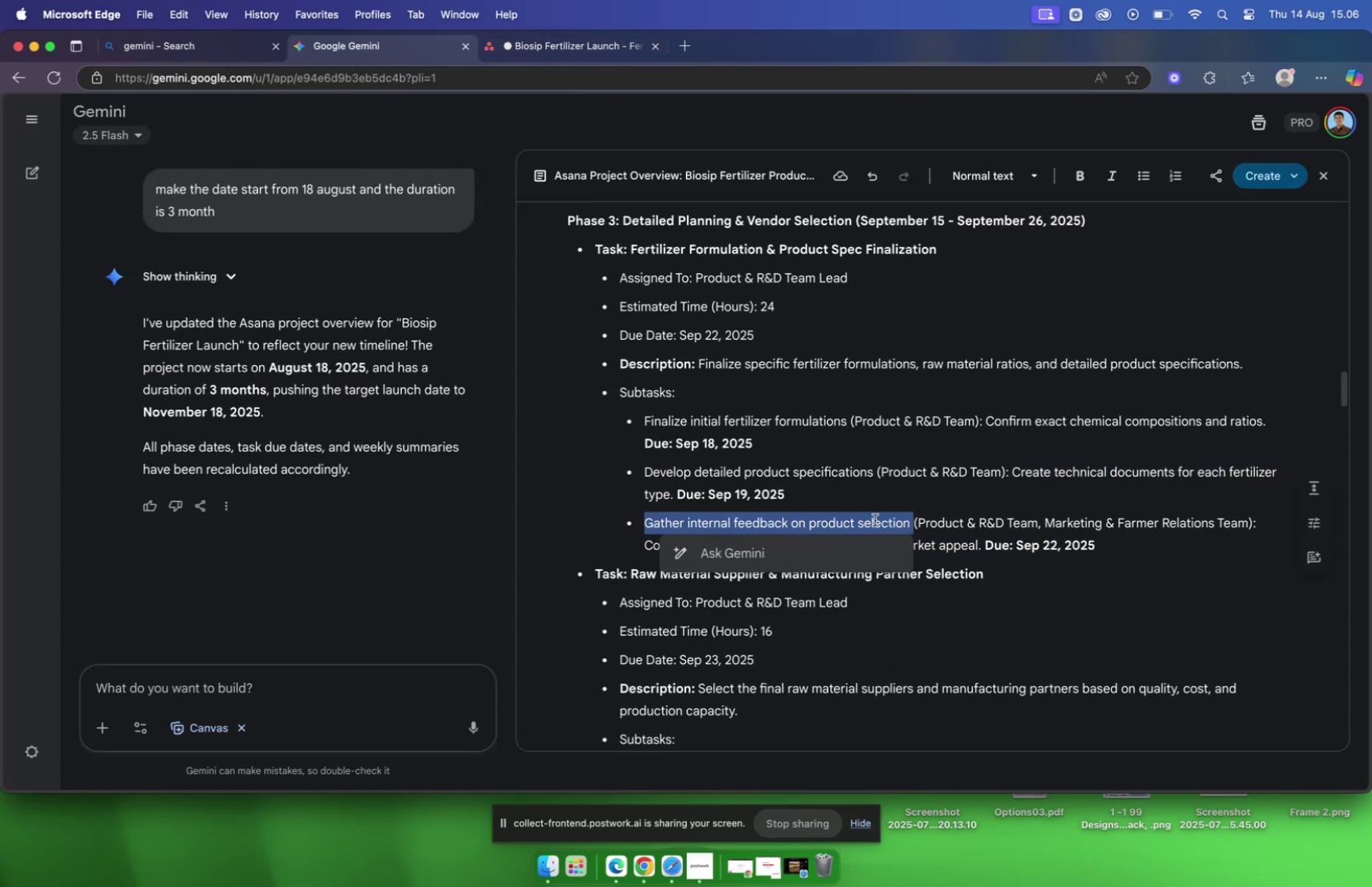 
right_click([875, 519])
 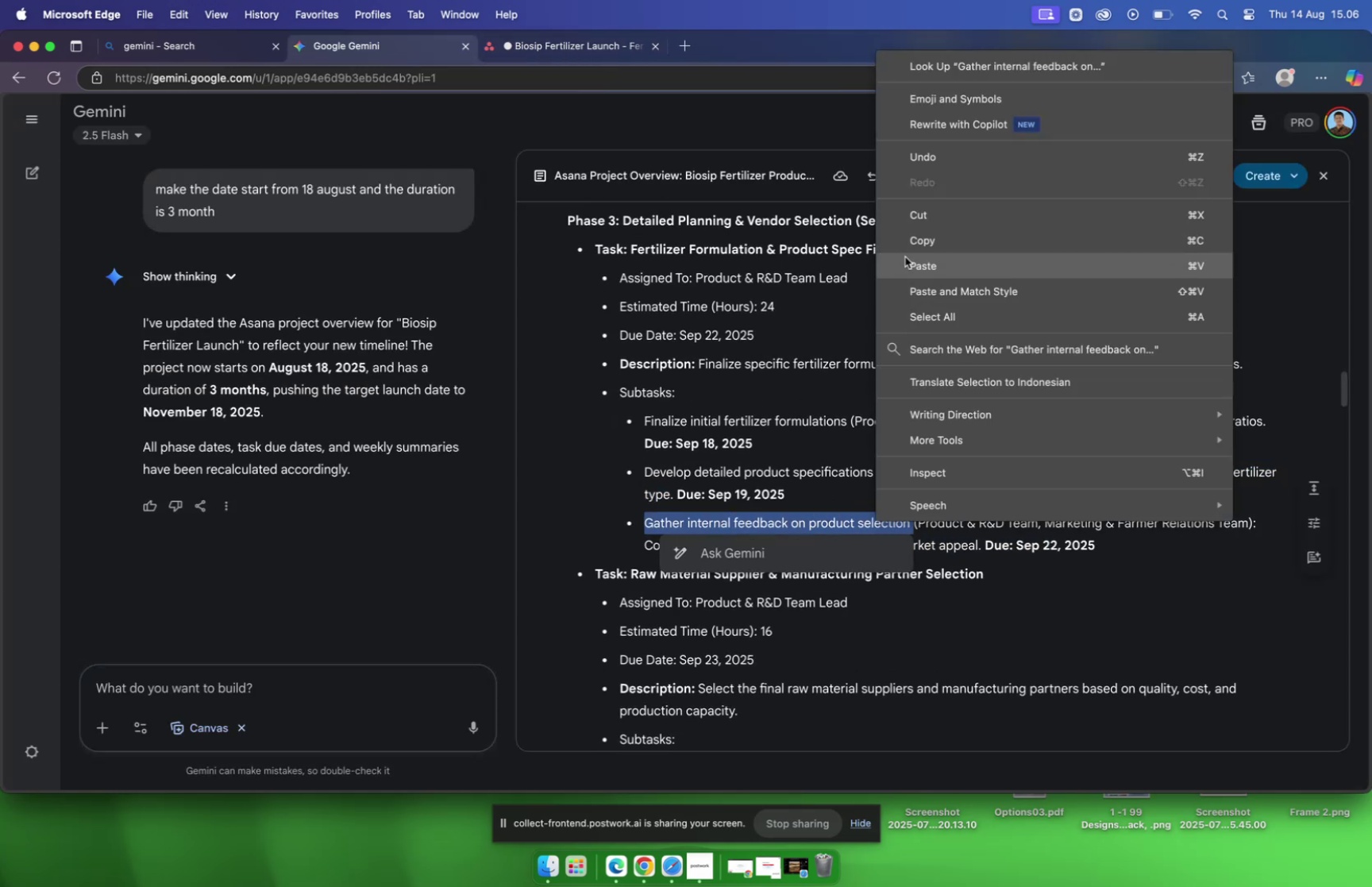 
left_click([912, 244])
 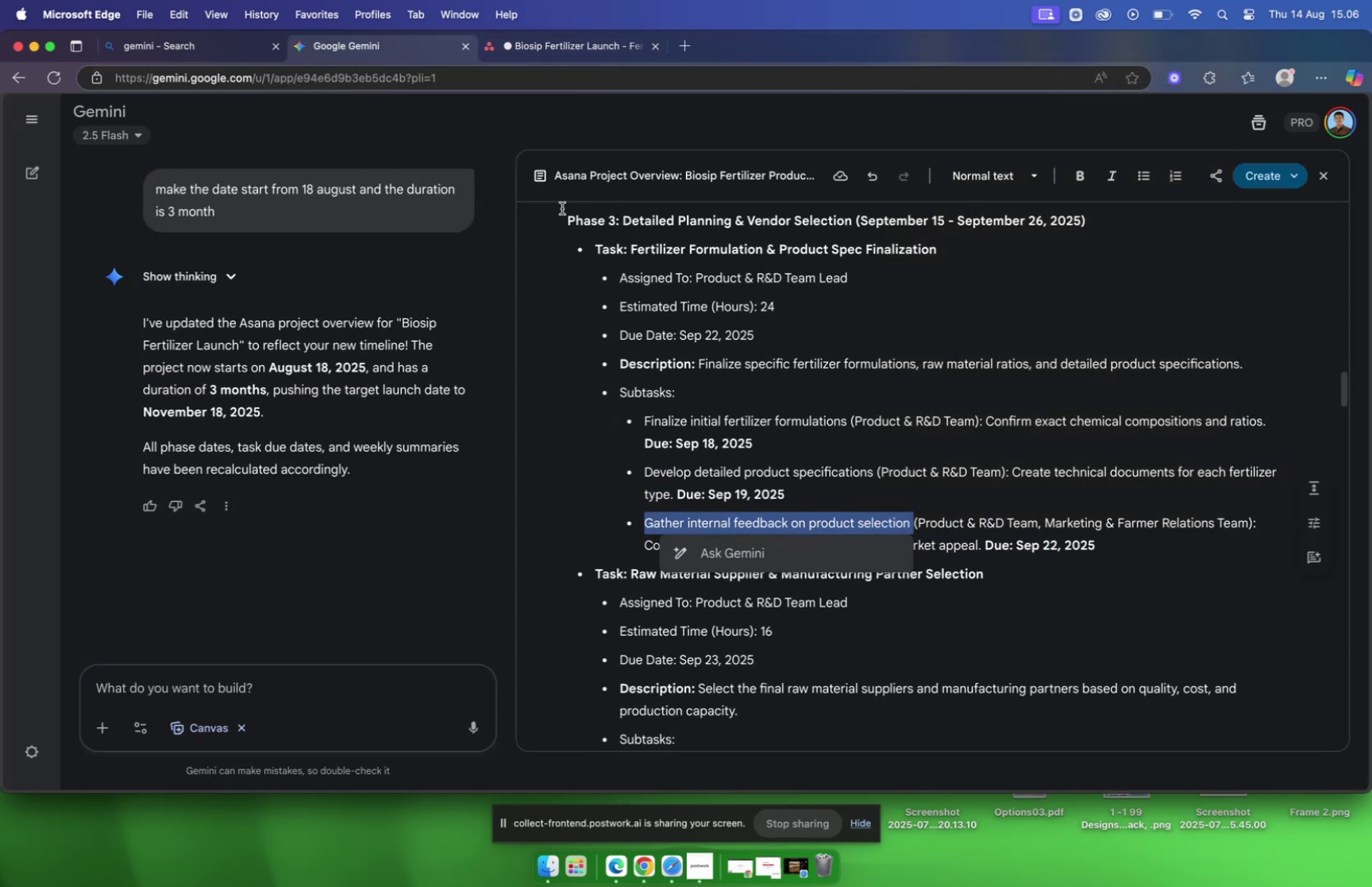 
left_click([548, 40])
 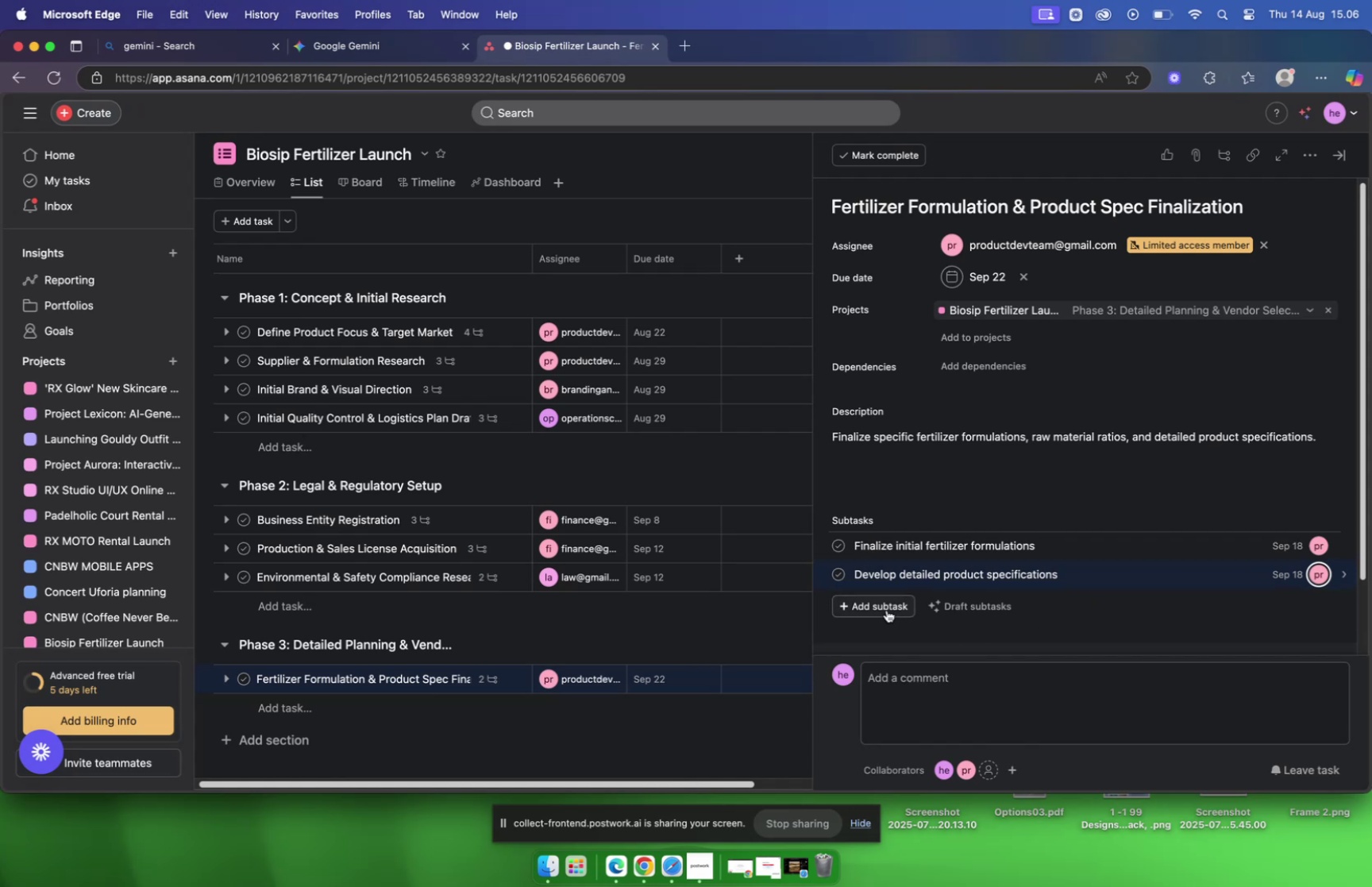 
right_click([894, 604])
 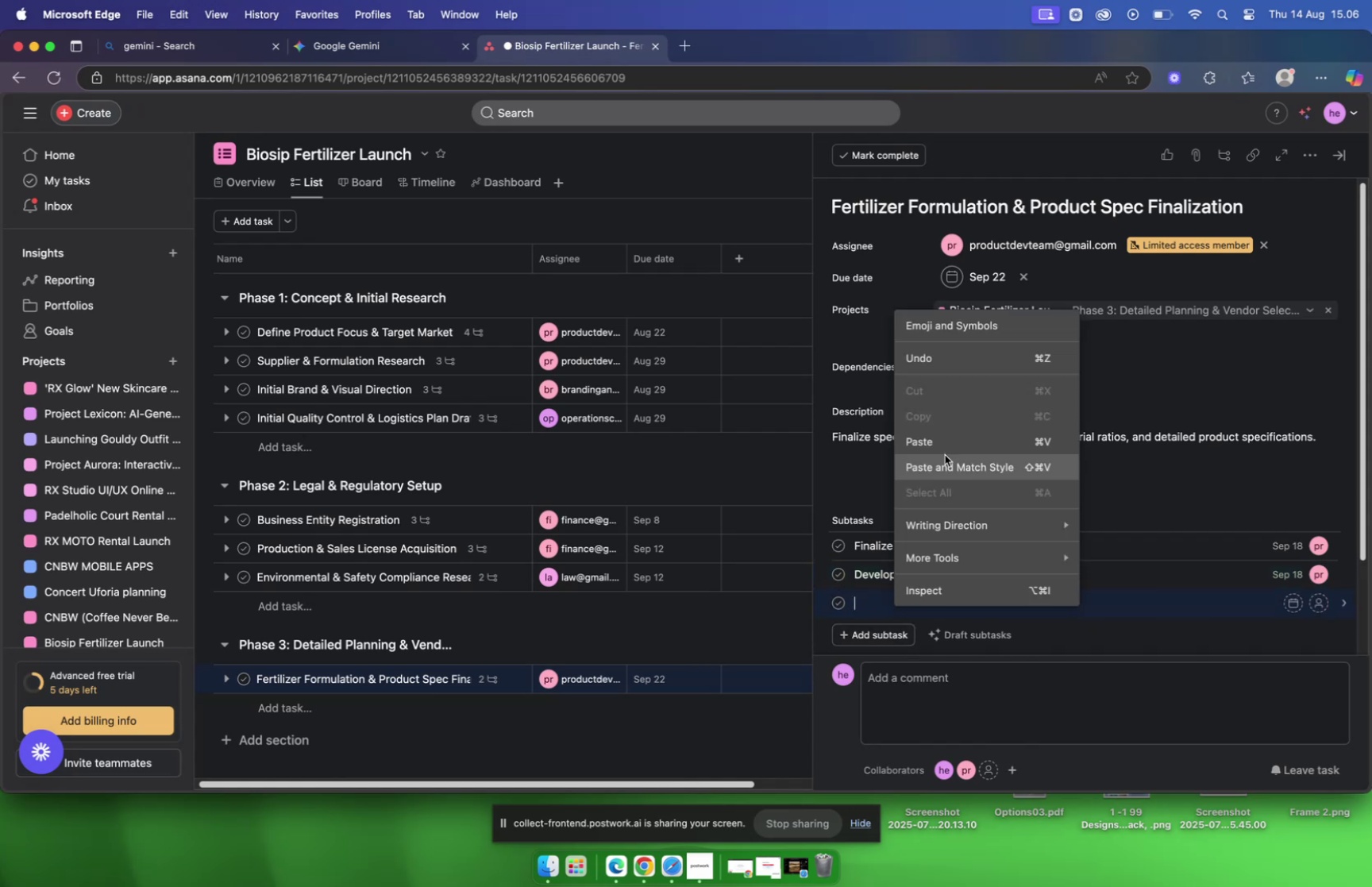 
left_click([944, 445])
 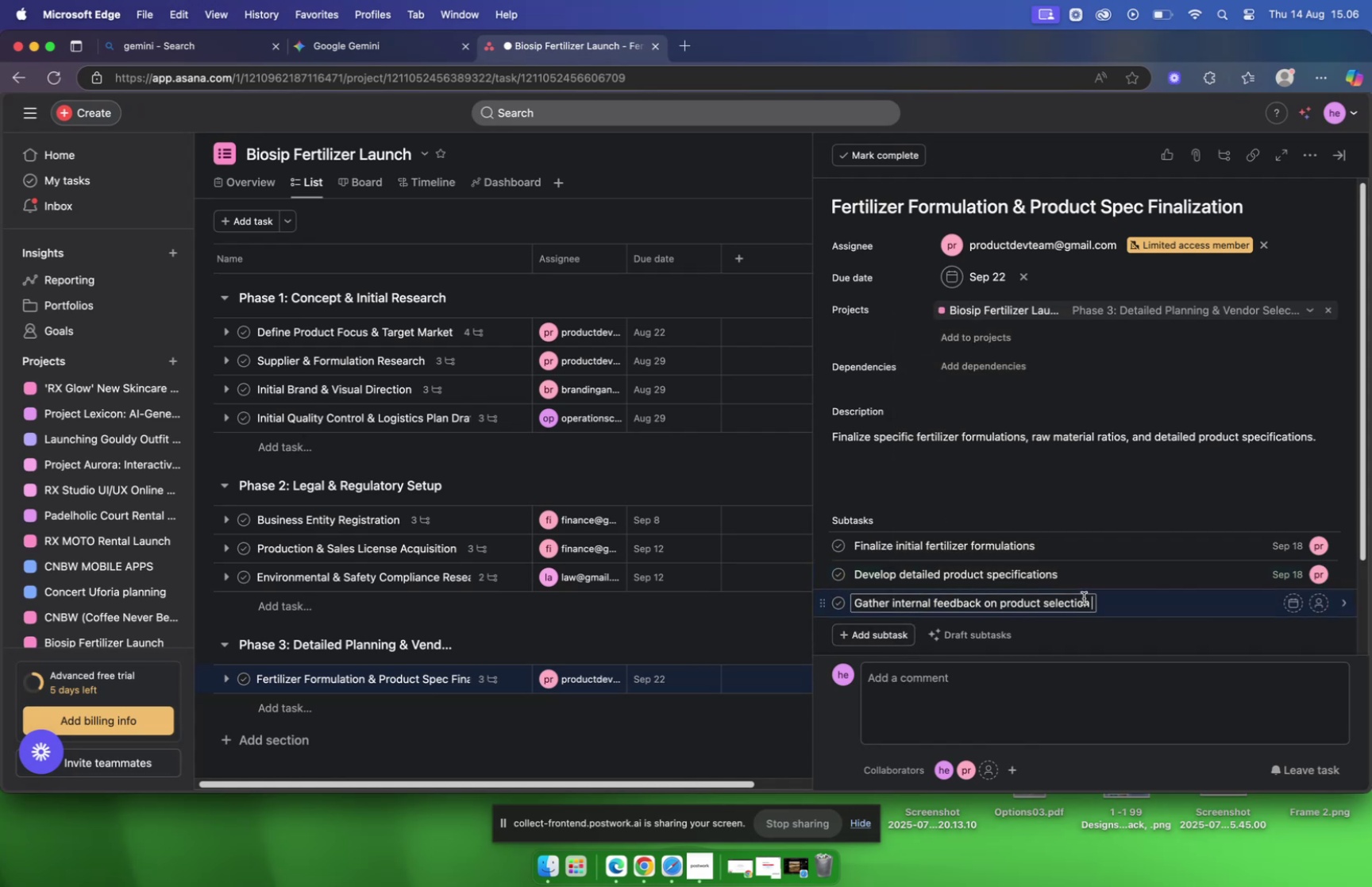 
left_click([1147, 608])
 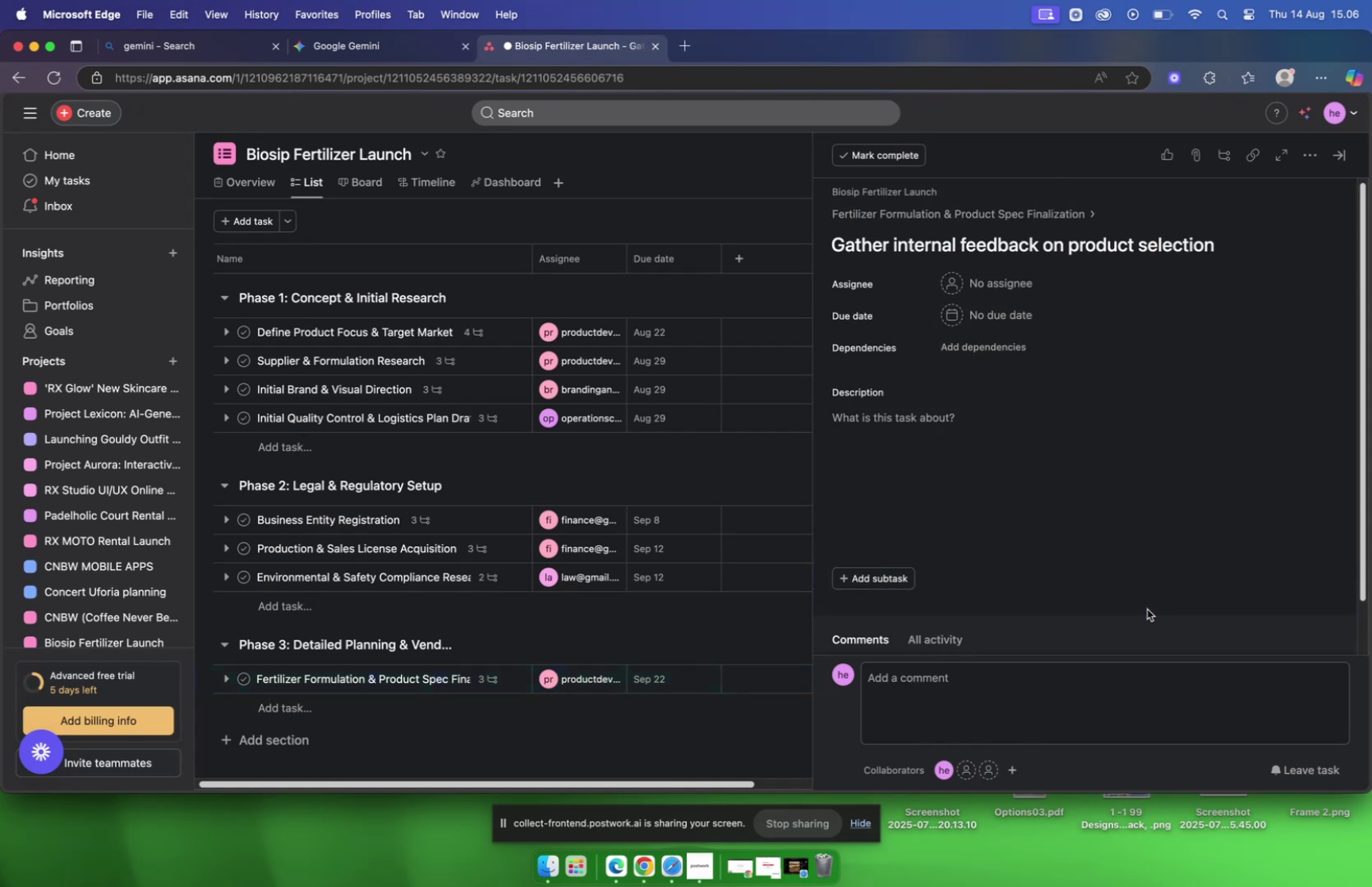 
key(PlayPause)
 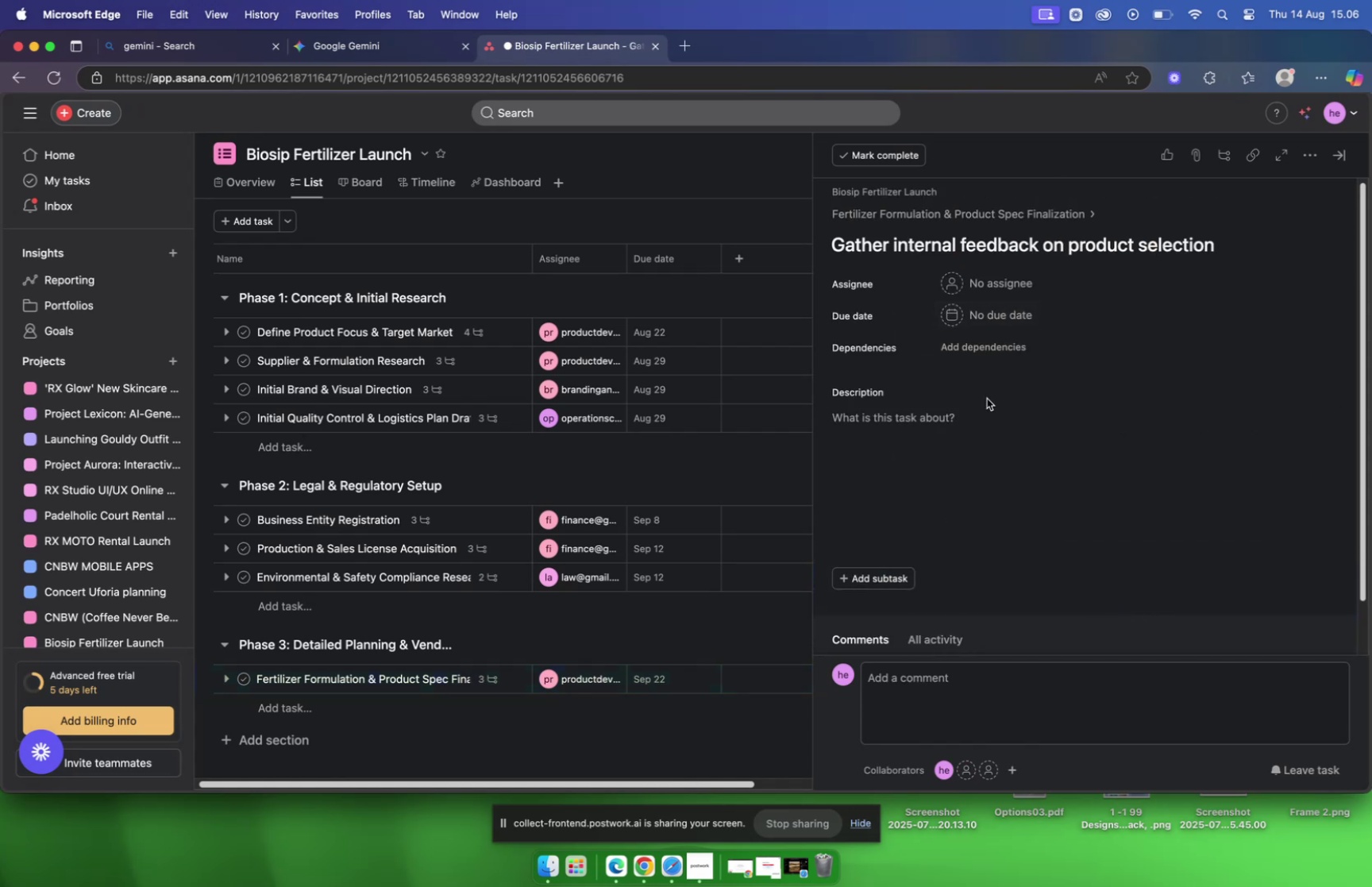 
left_click([977, 280])
 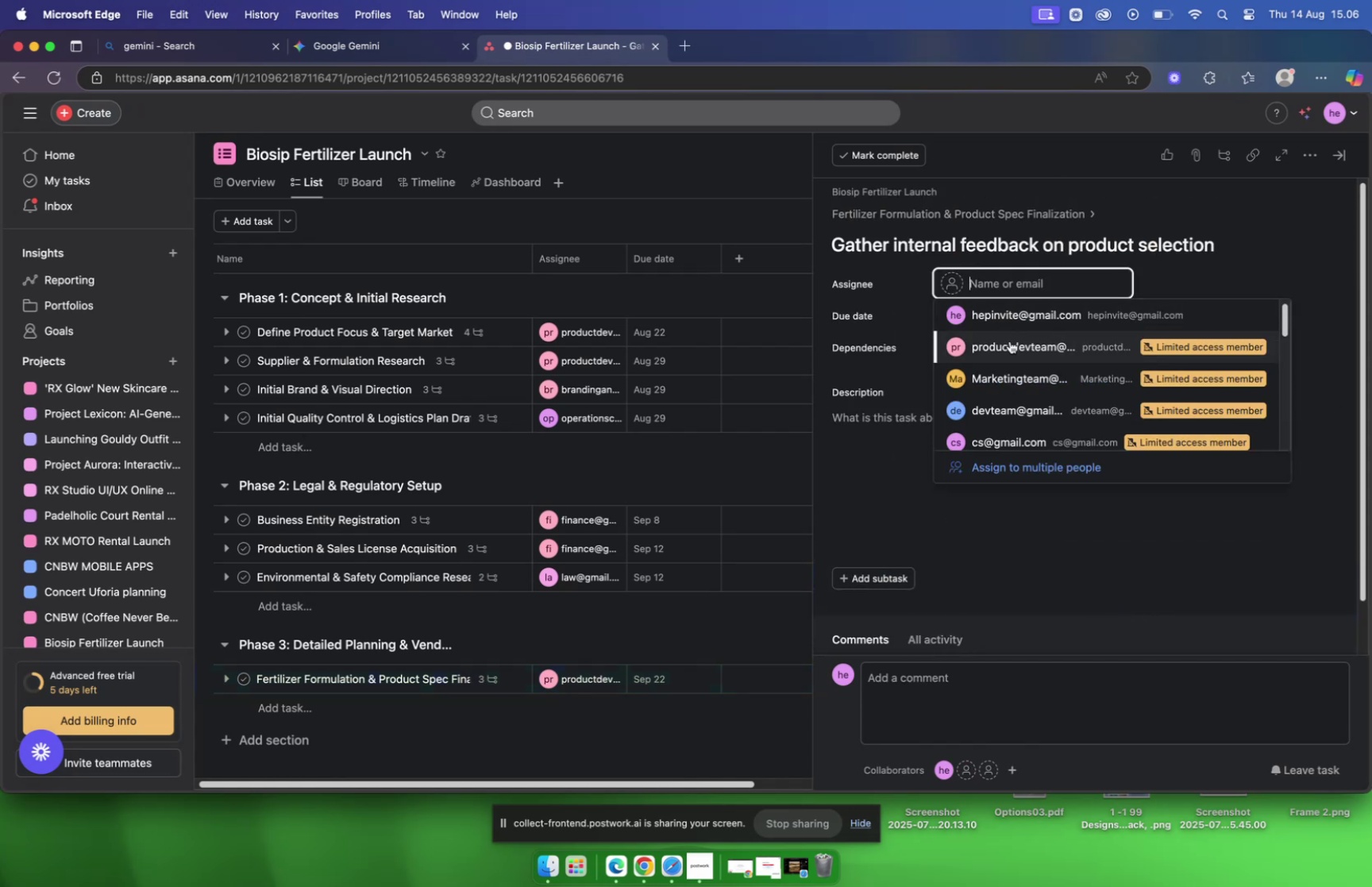 
double_click([1008, 347])
 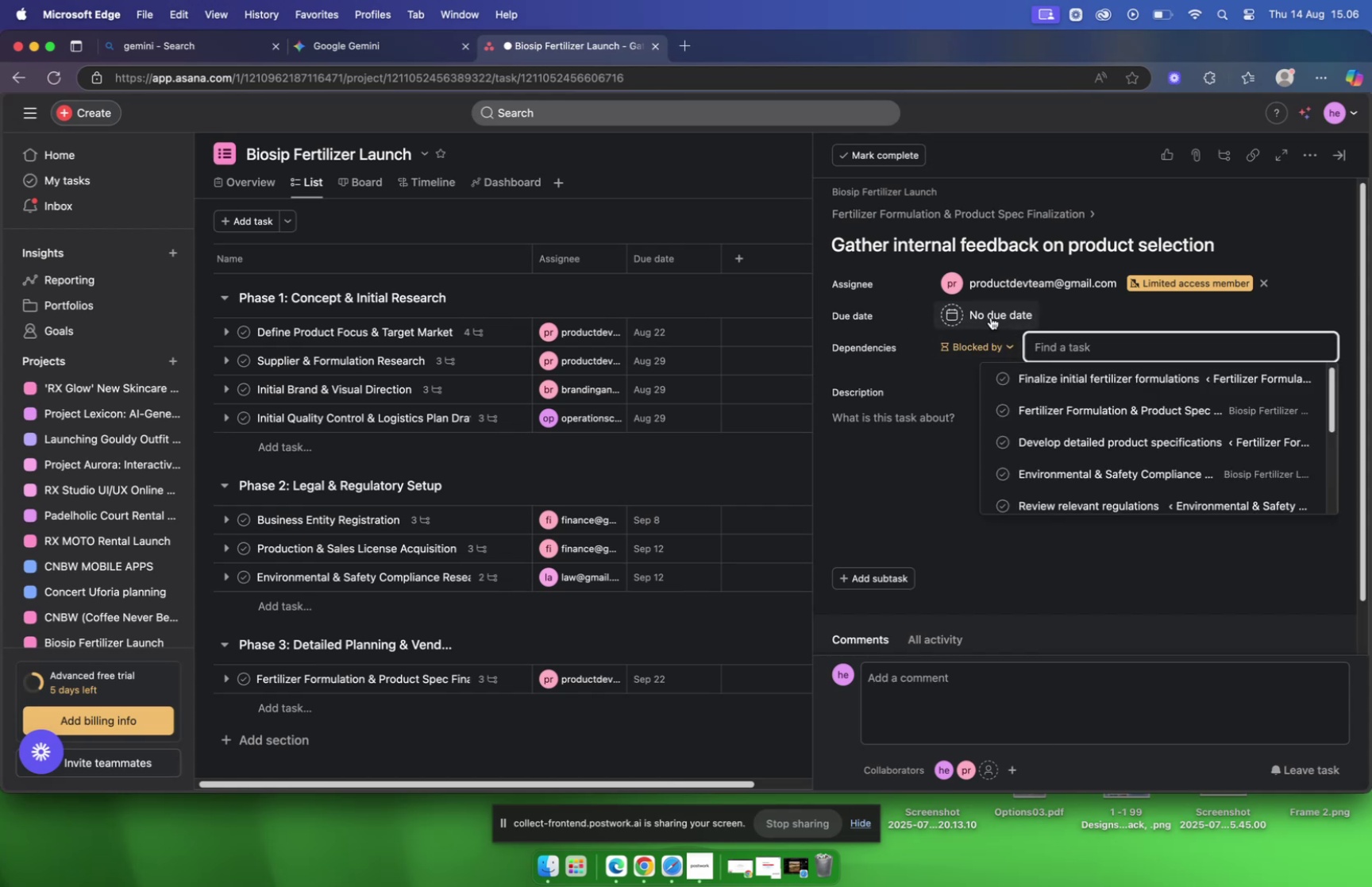 
left_click([999, 337])
 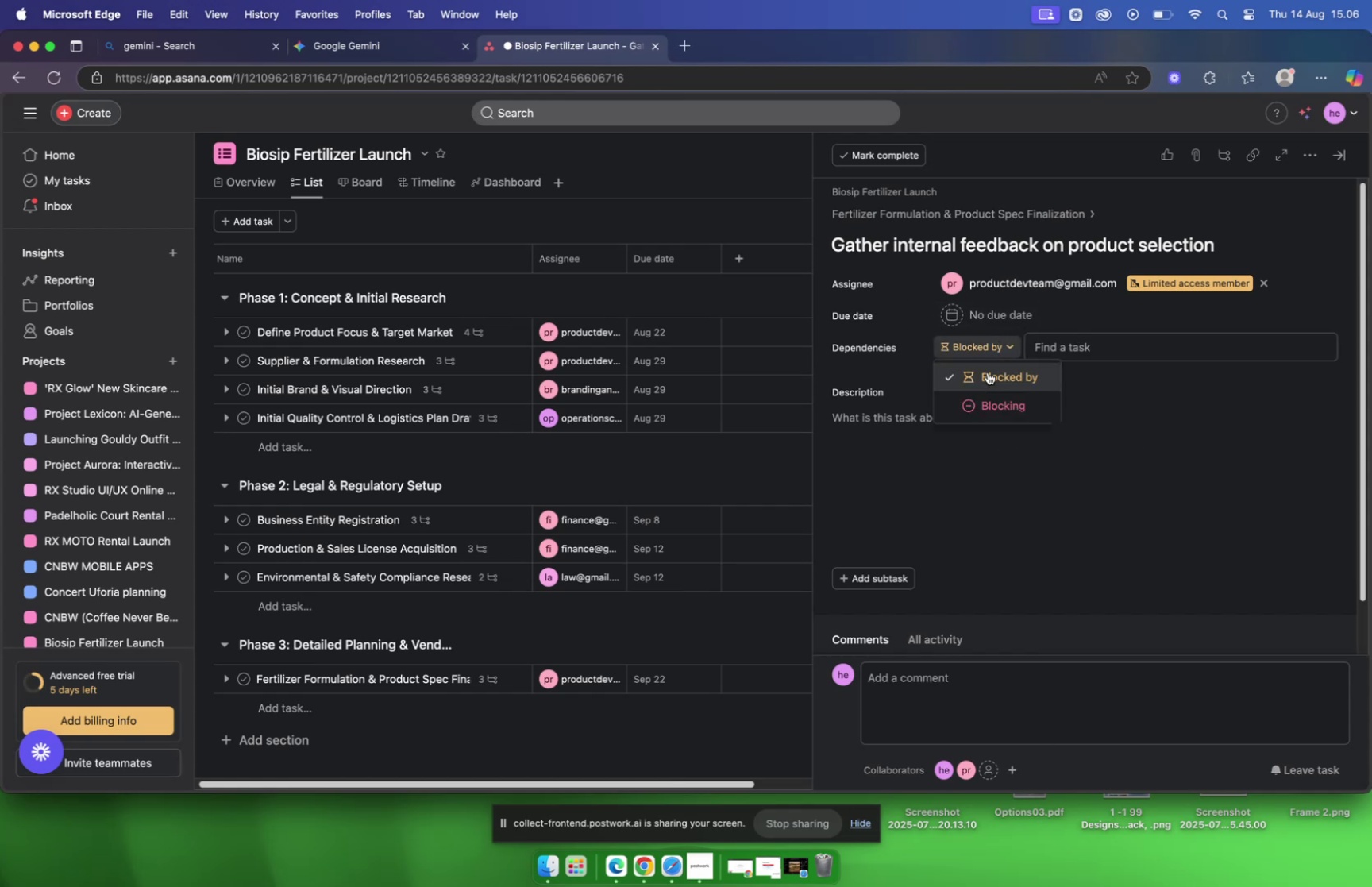 
left_click([985, 306])
 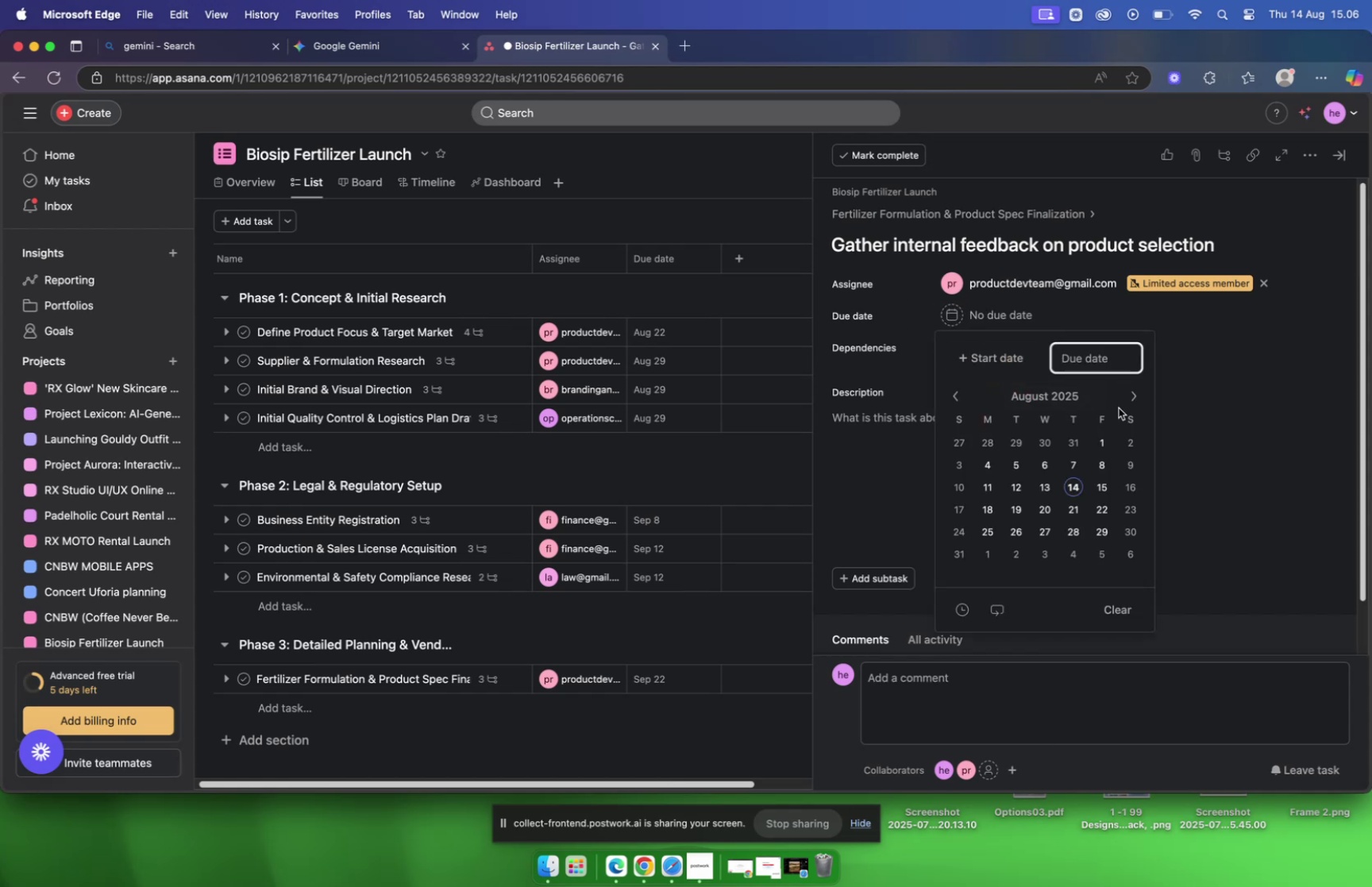 
left_click([1131, 394])
 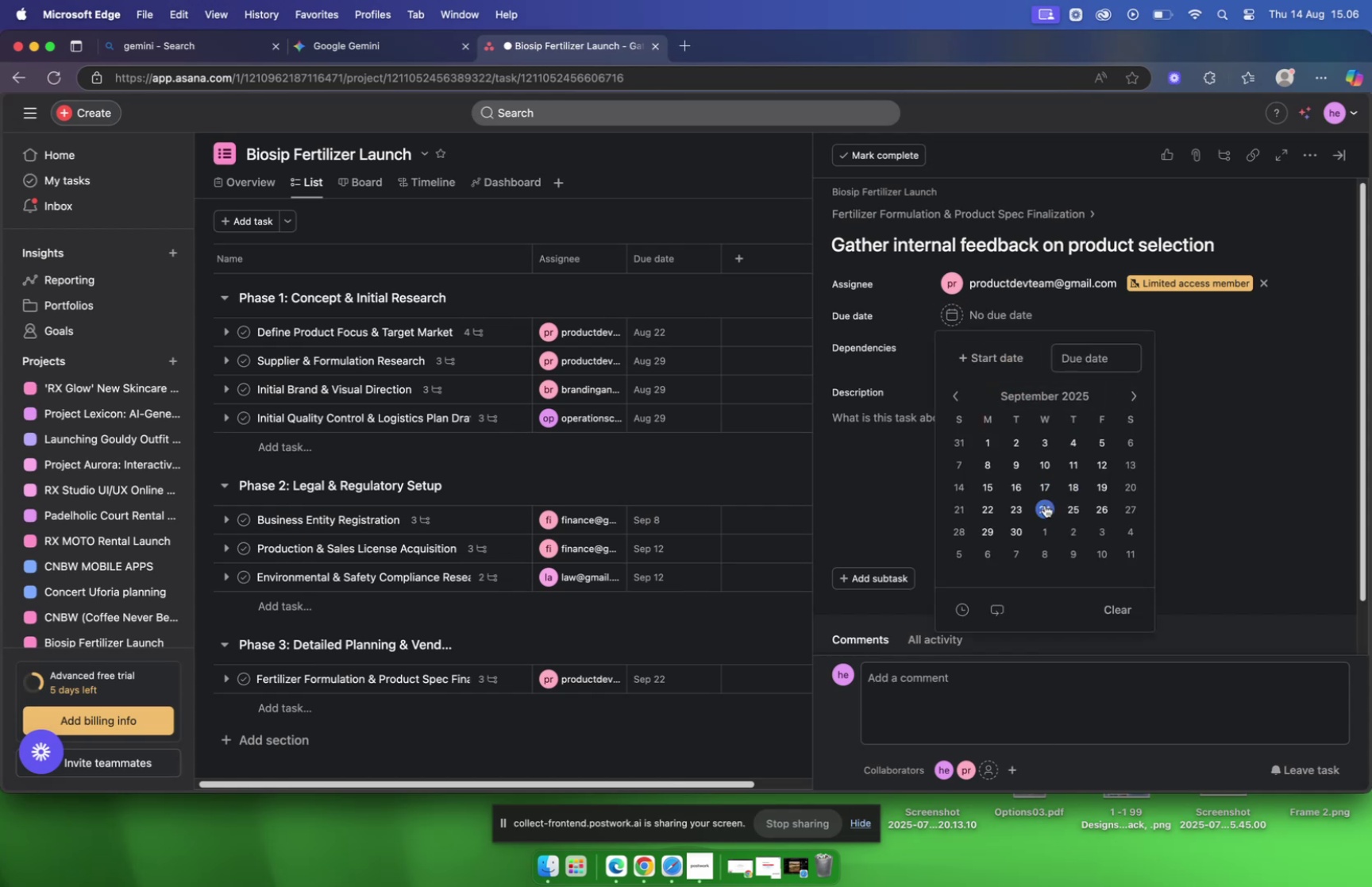 
left_click([988, 510])
 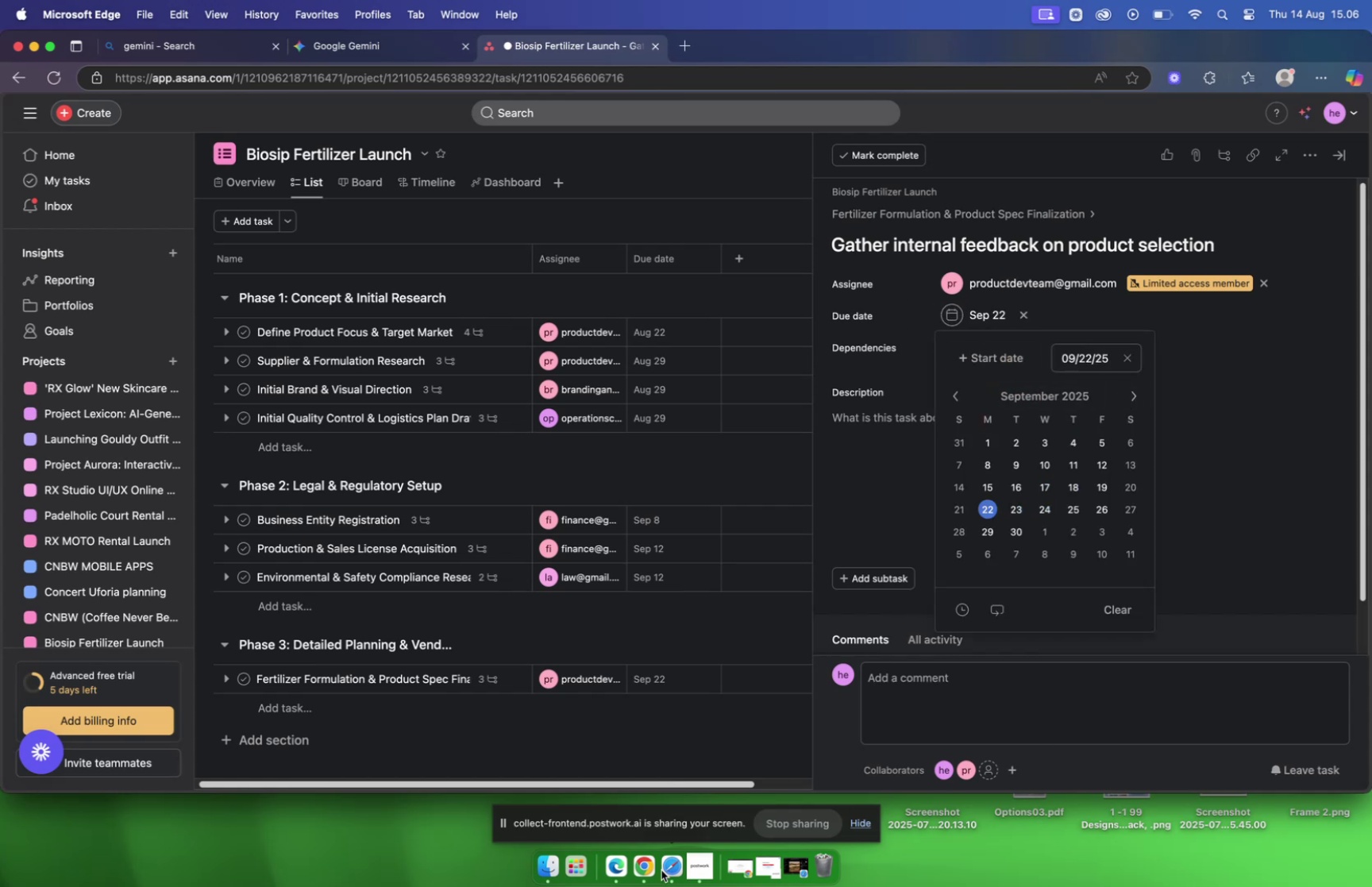 
left_click([645, 867])
 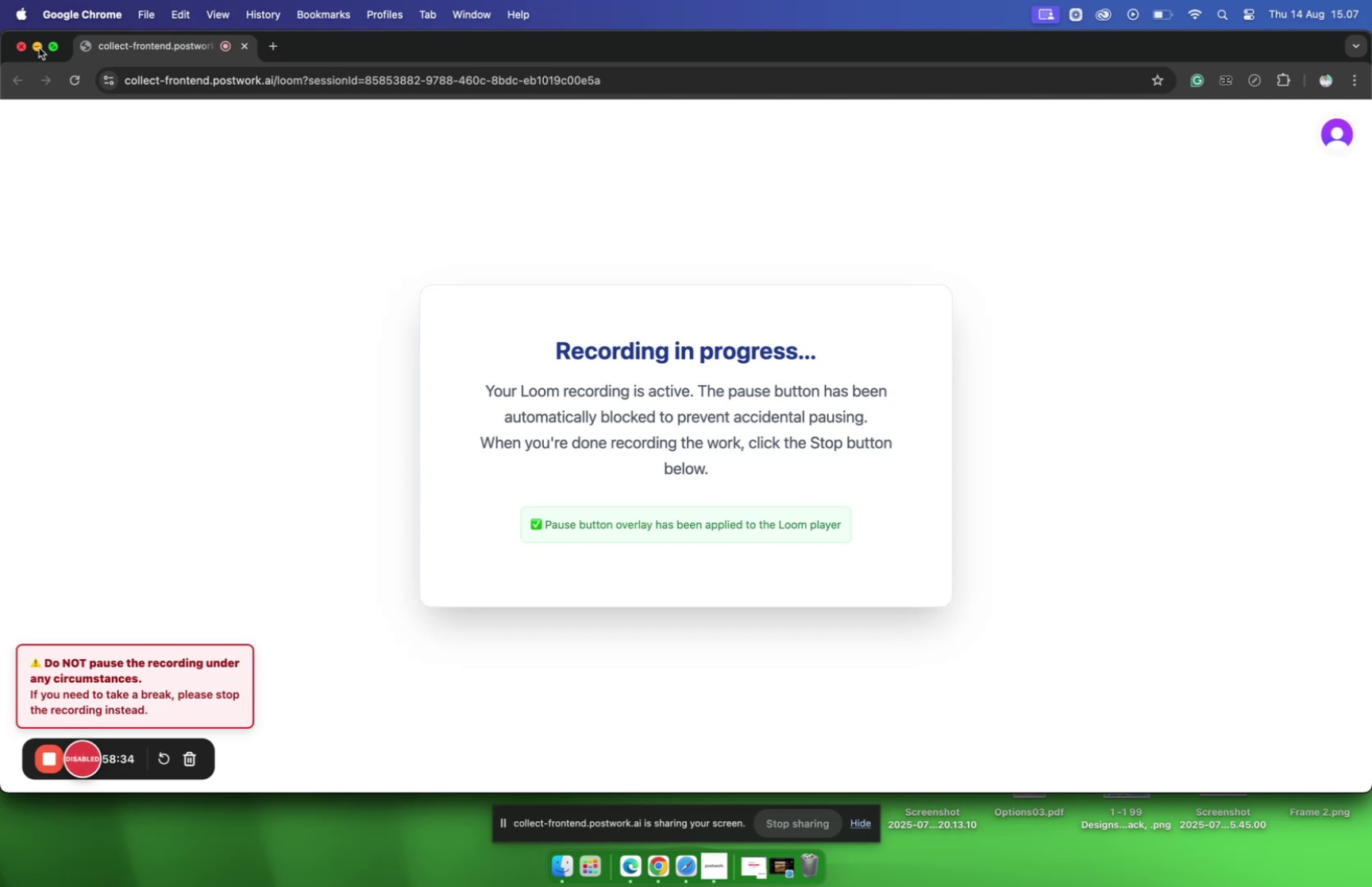 
wait(21.93)
 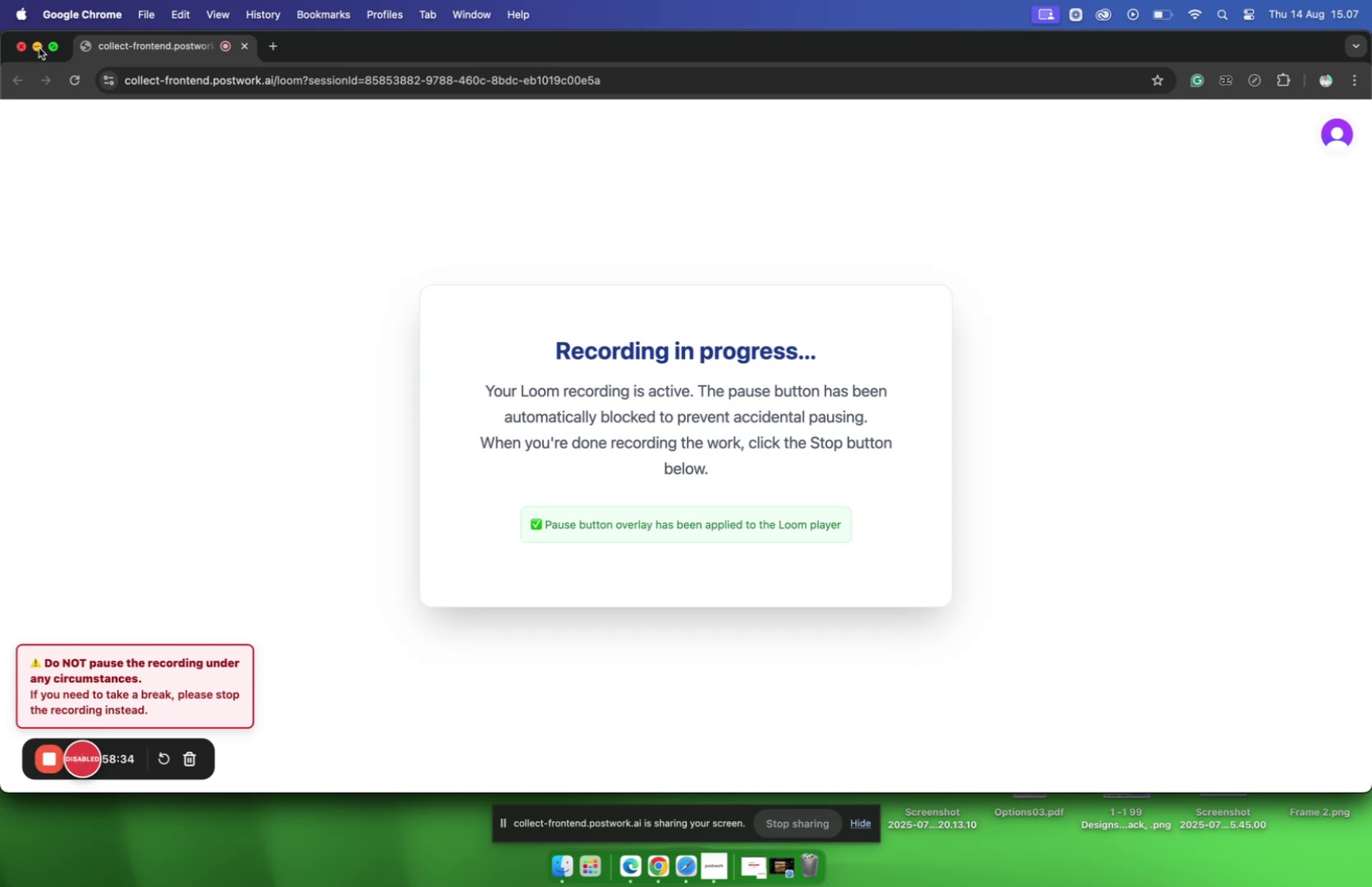 
left_click([39, 48])
 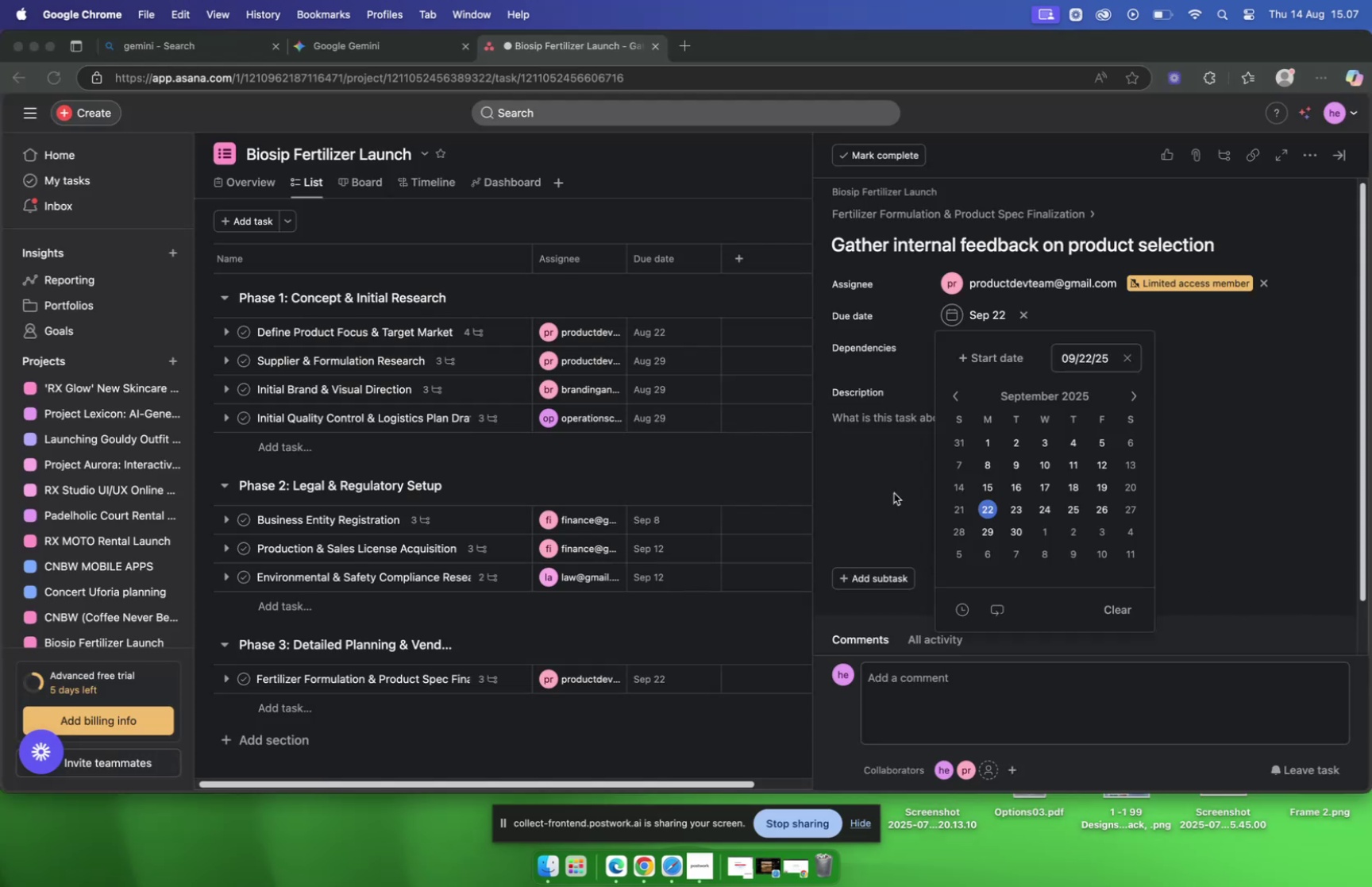 
wait(5.65)
 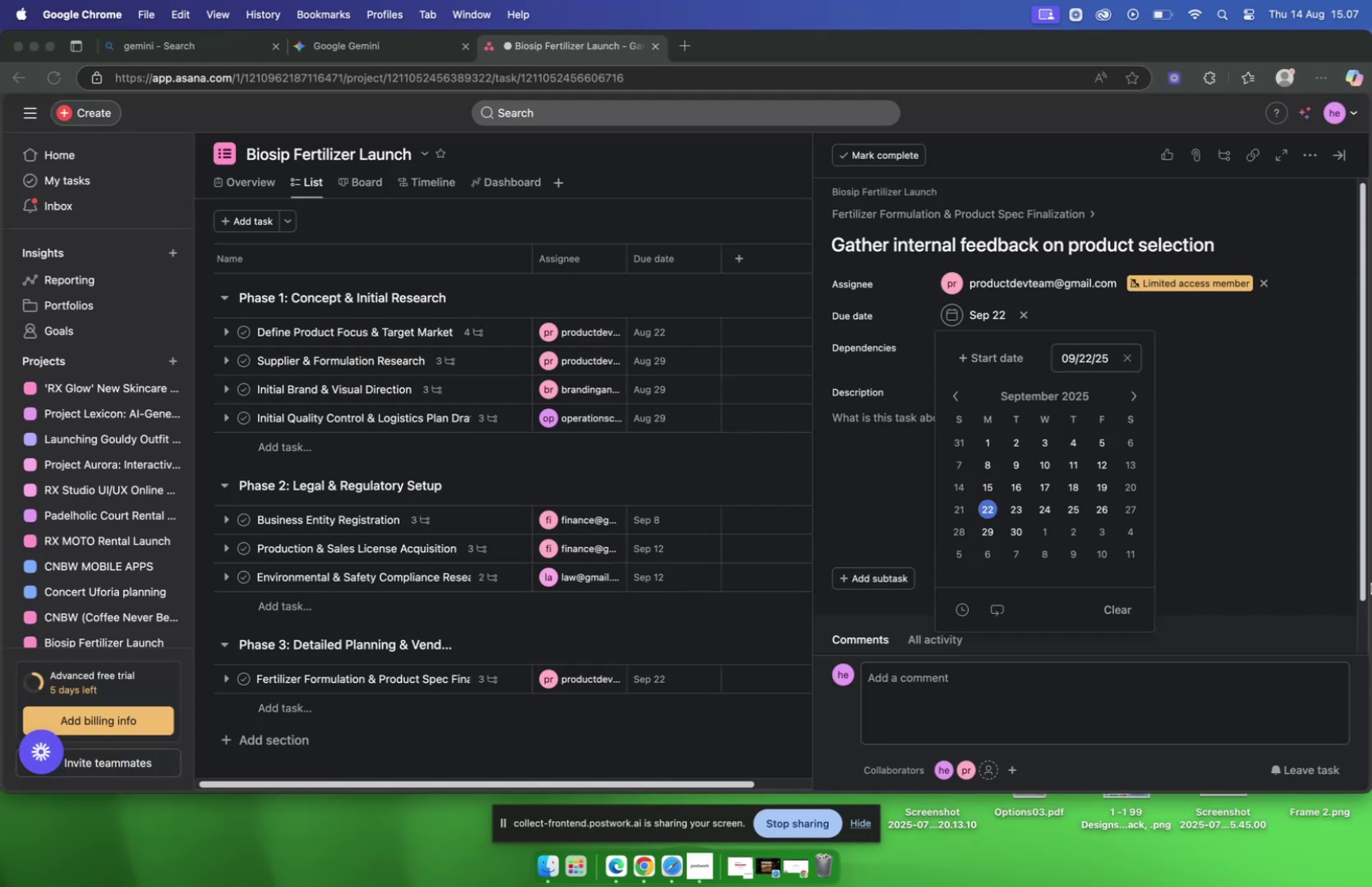 
left_click([894, 492])
 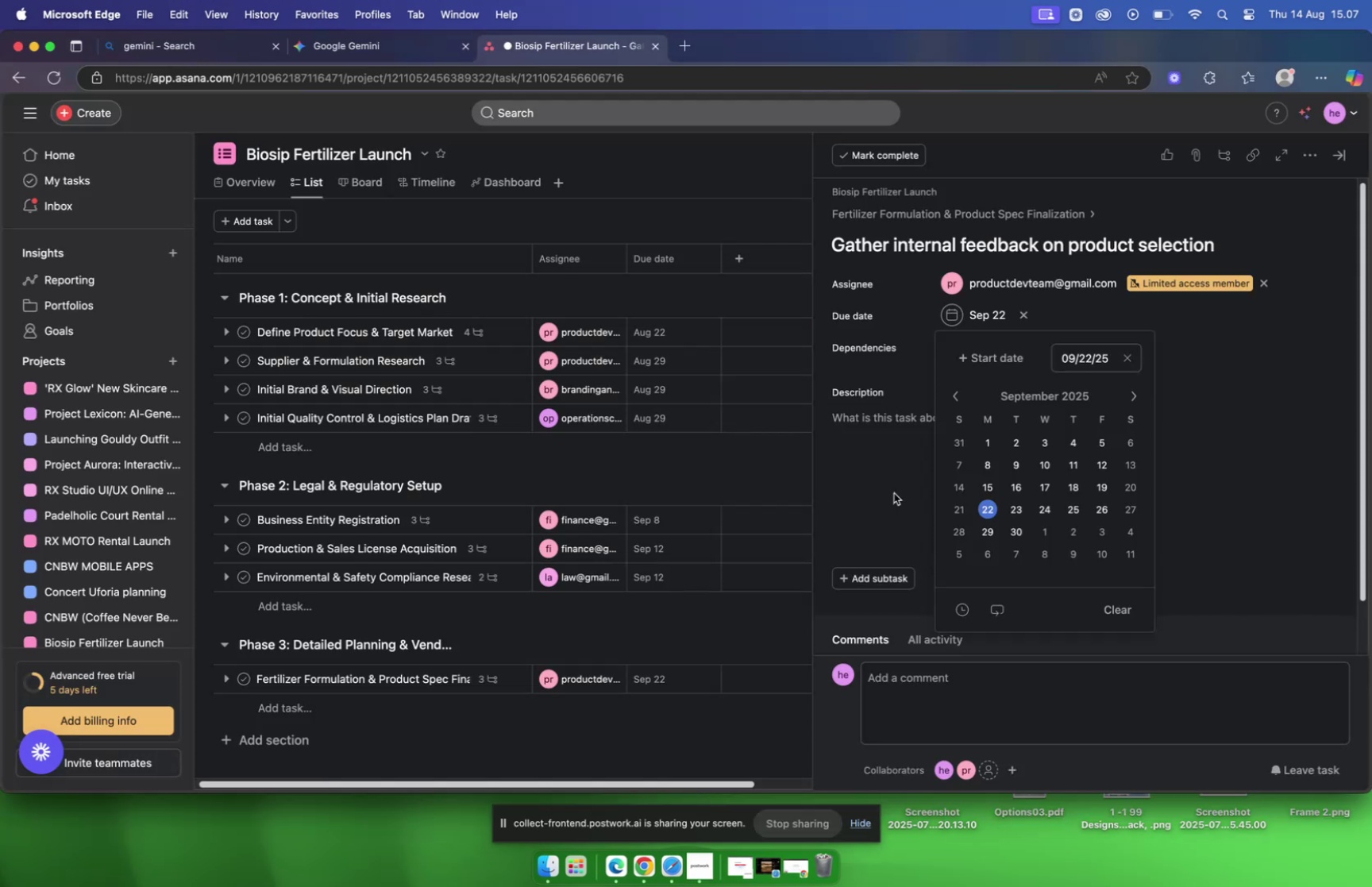 
left_click([894, 492])
 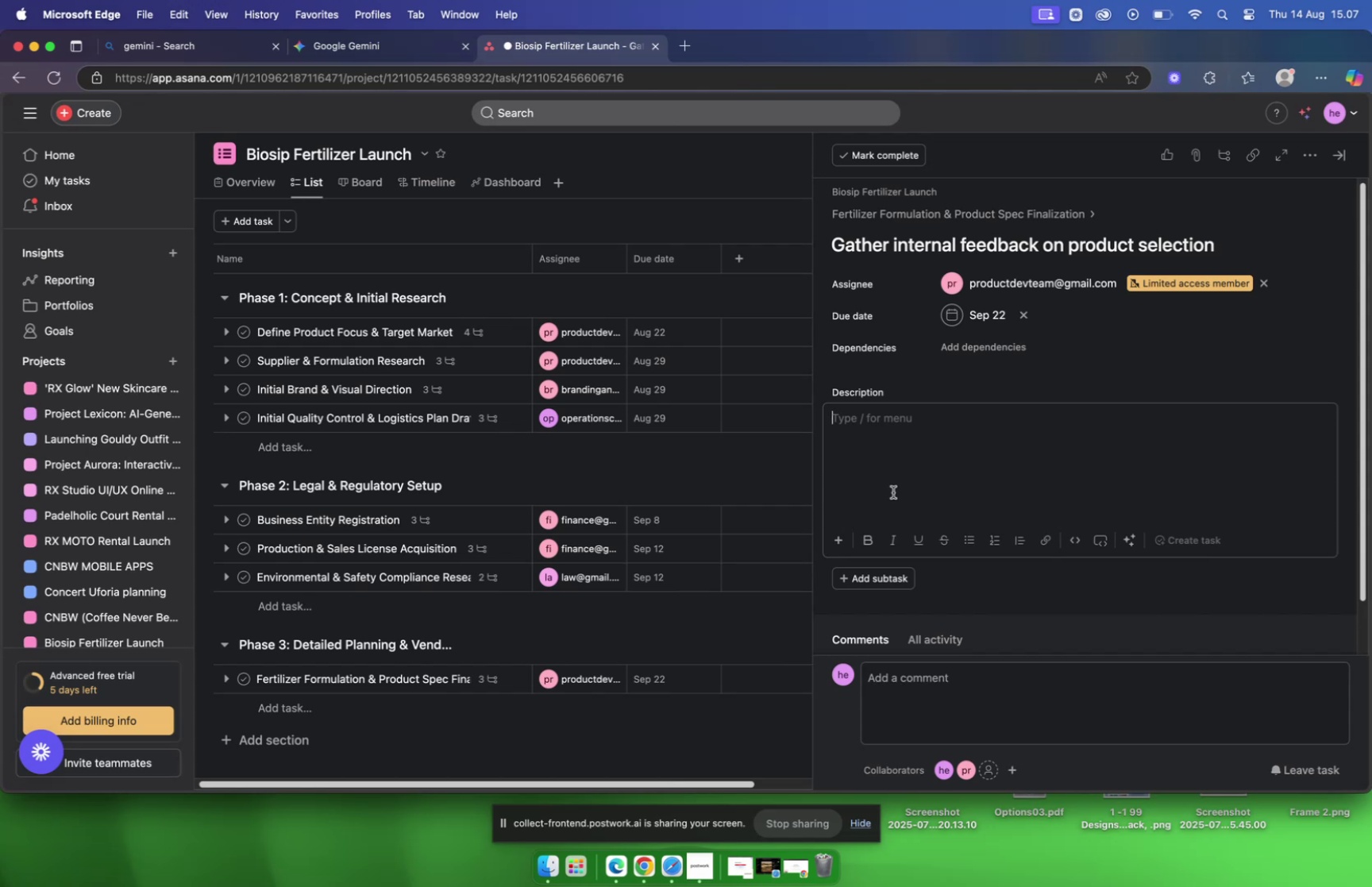 
wait(9.4)
 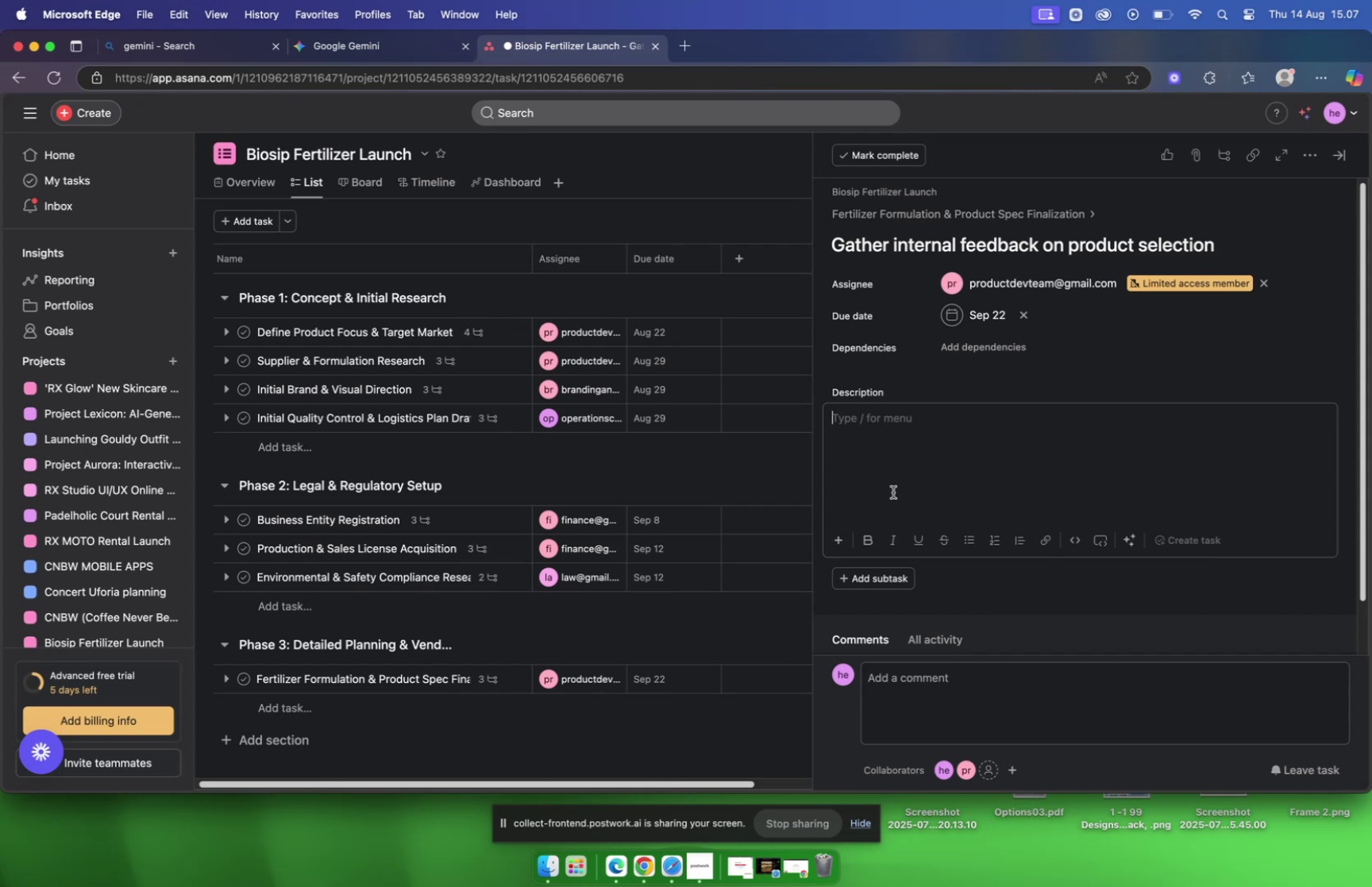 
left_click([345, 47])
 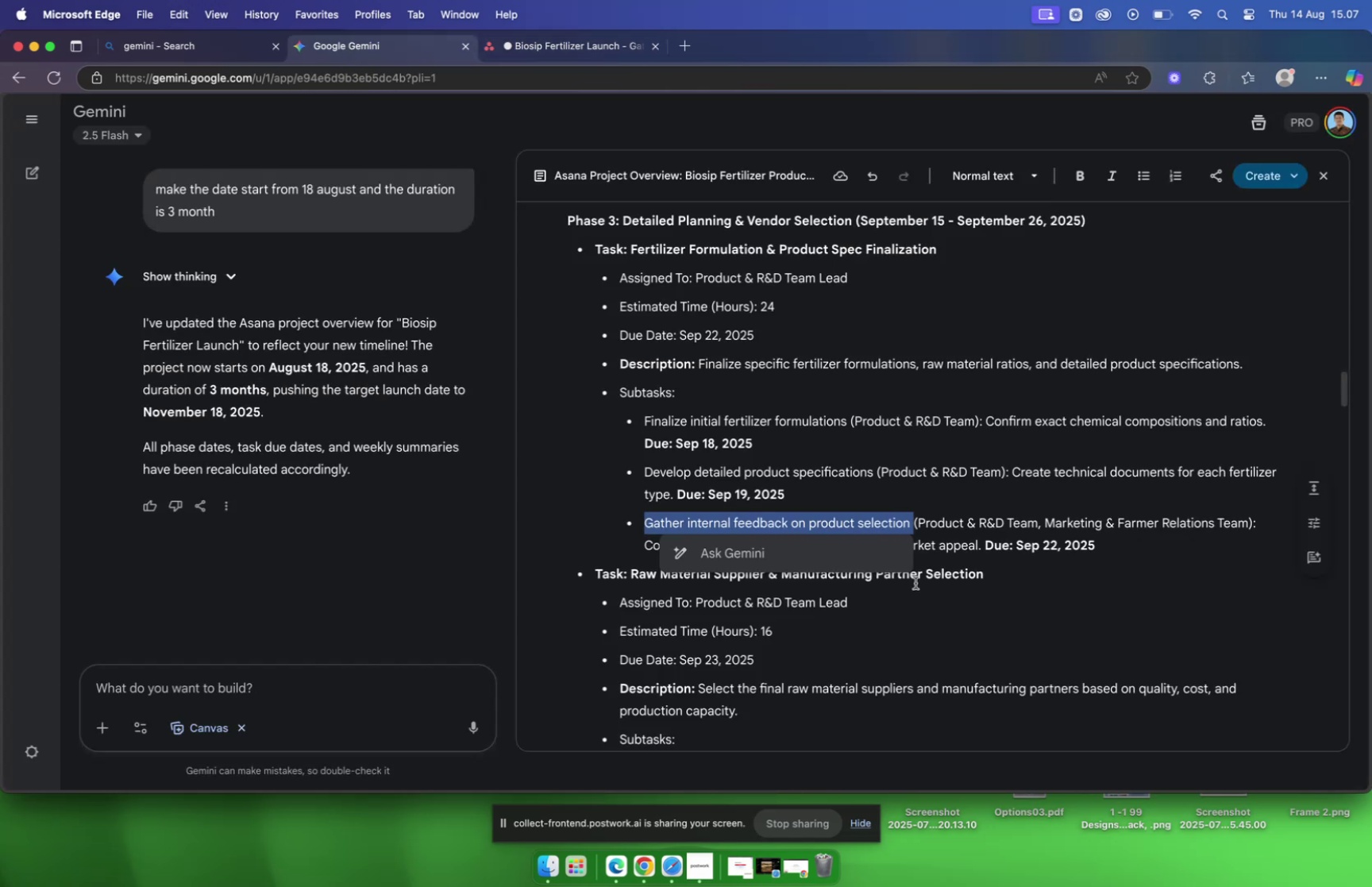 
left_click([984, 557])
 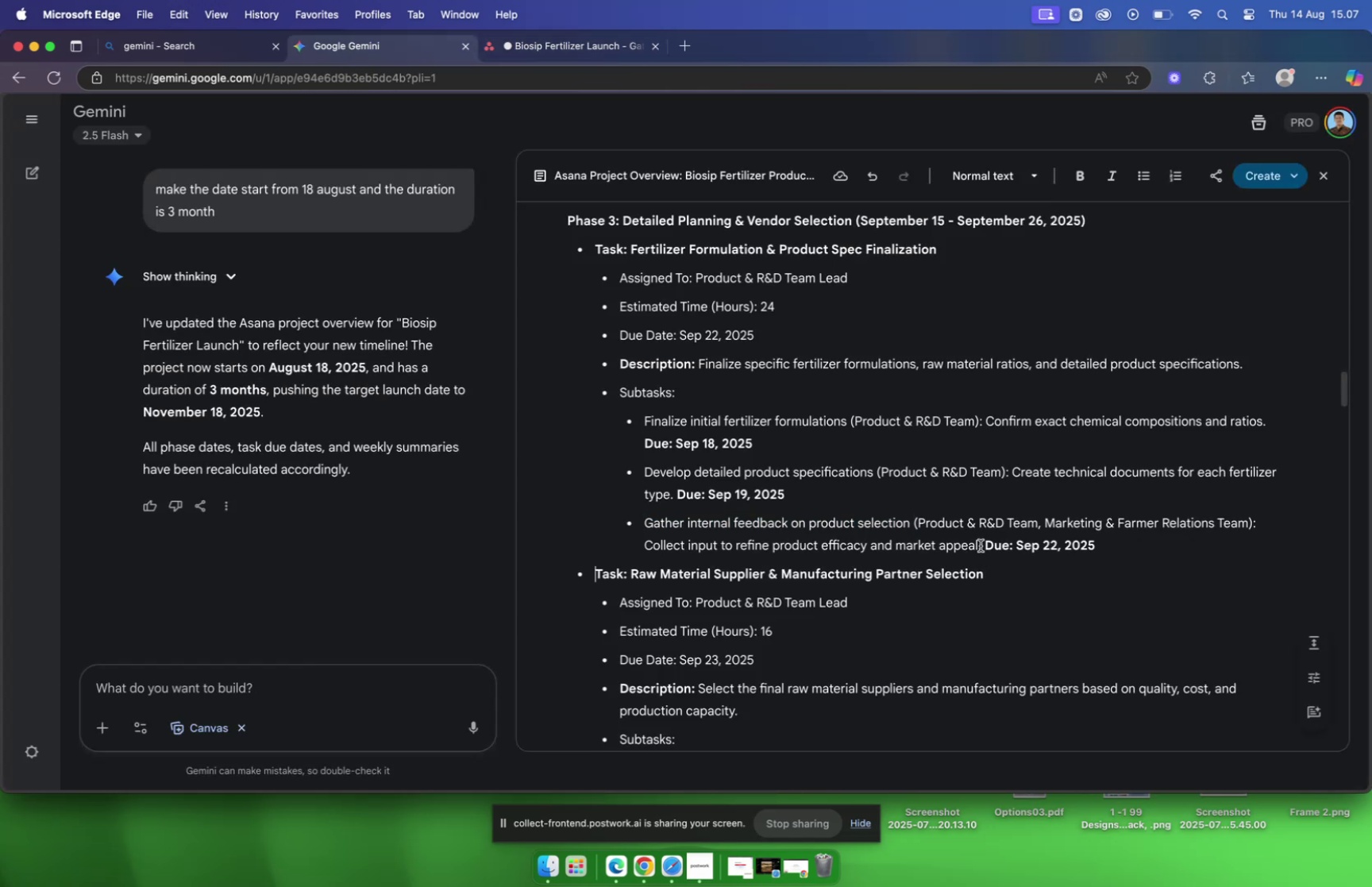 
left_click_drag(start_coordinate=[981, 544], to_coordinate=[647, 544])
 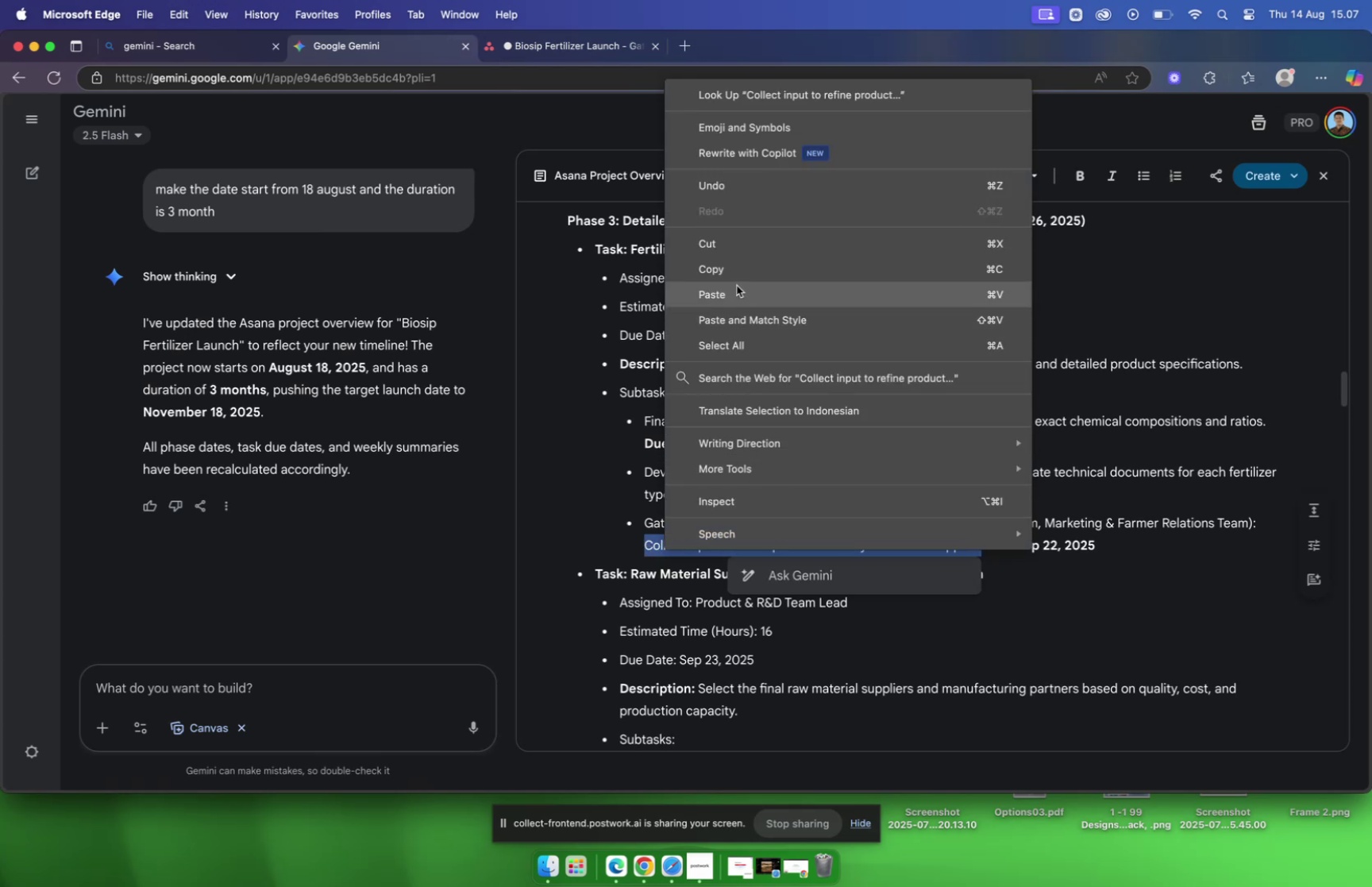 
left_click([734, 277])
 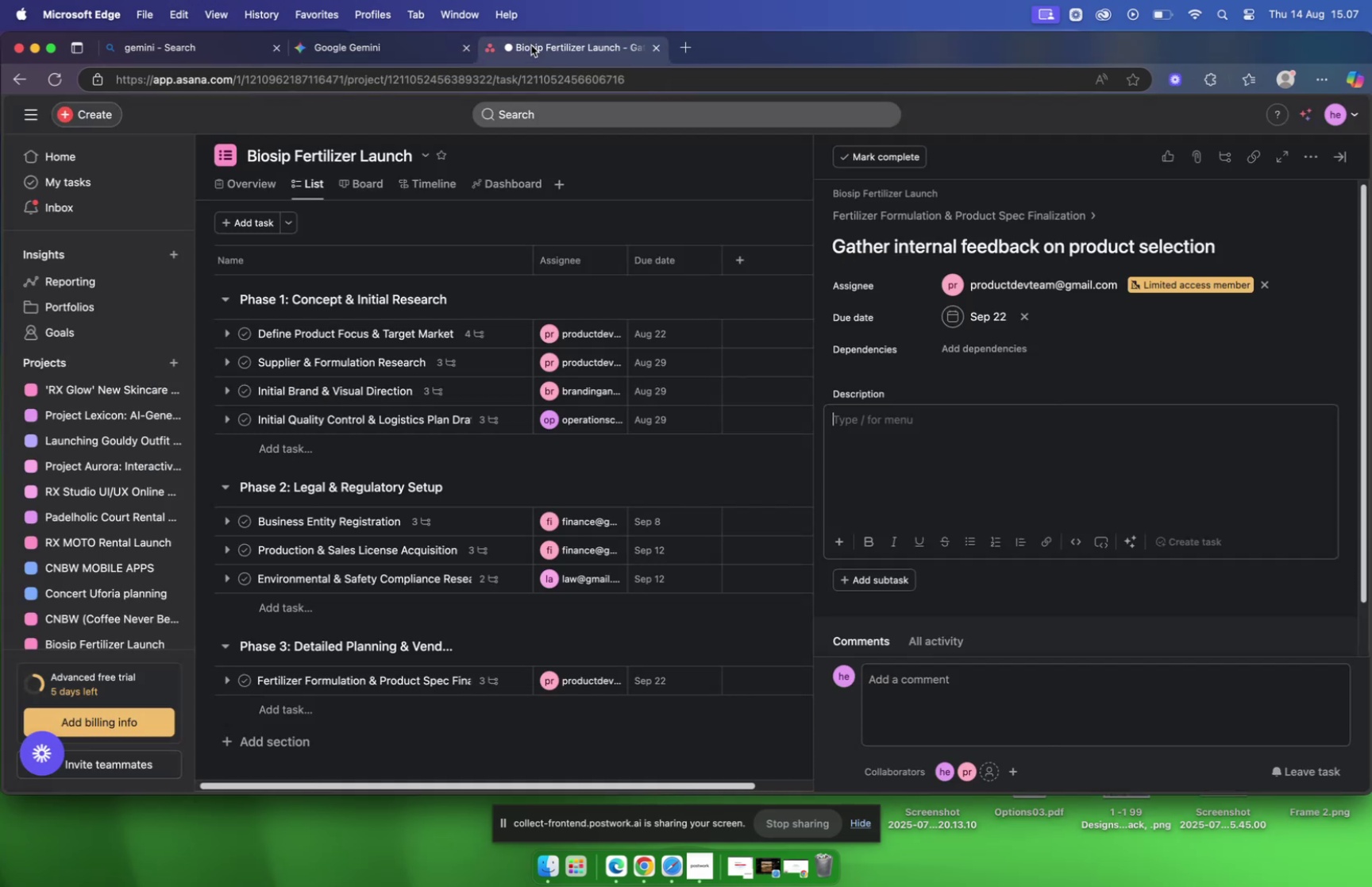 
left_click([904, 418])
 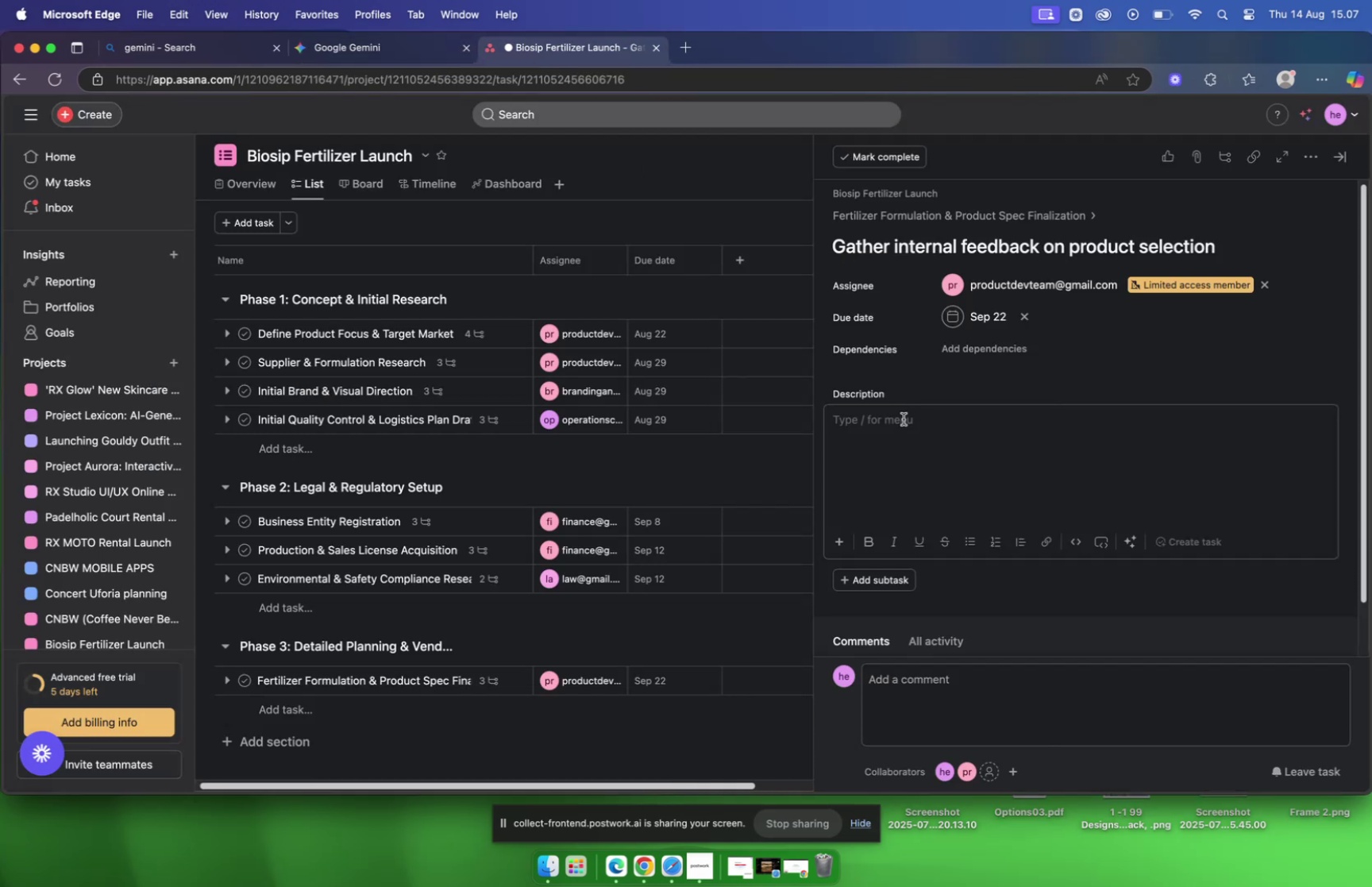 
right_click([904, 418])
 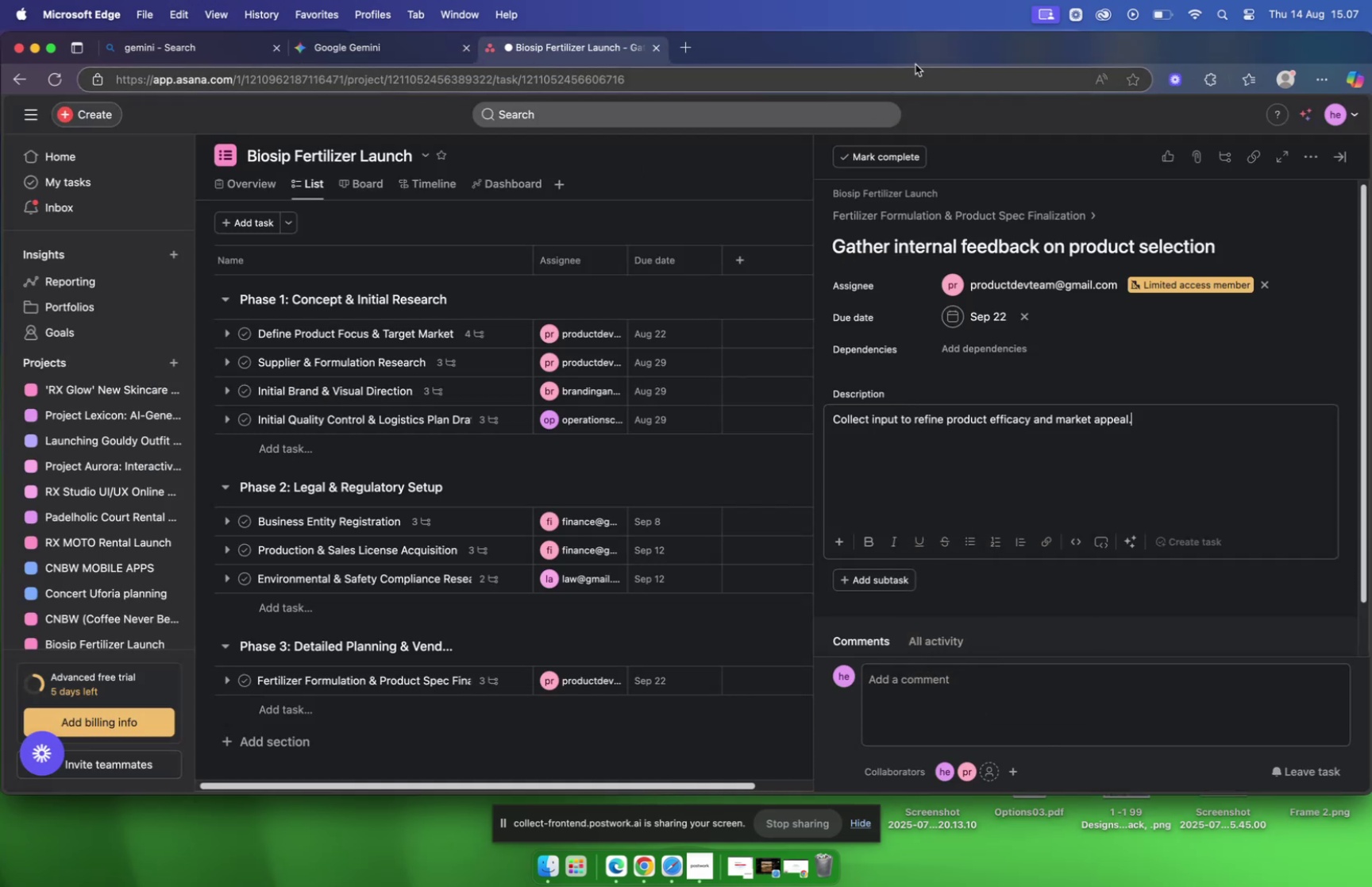 
double_click([929, 50])
 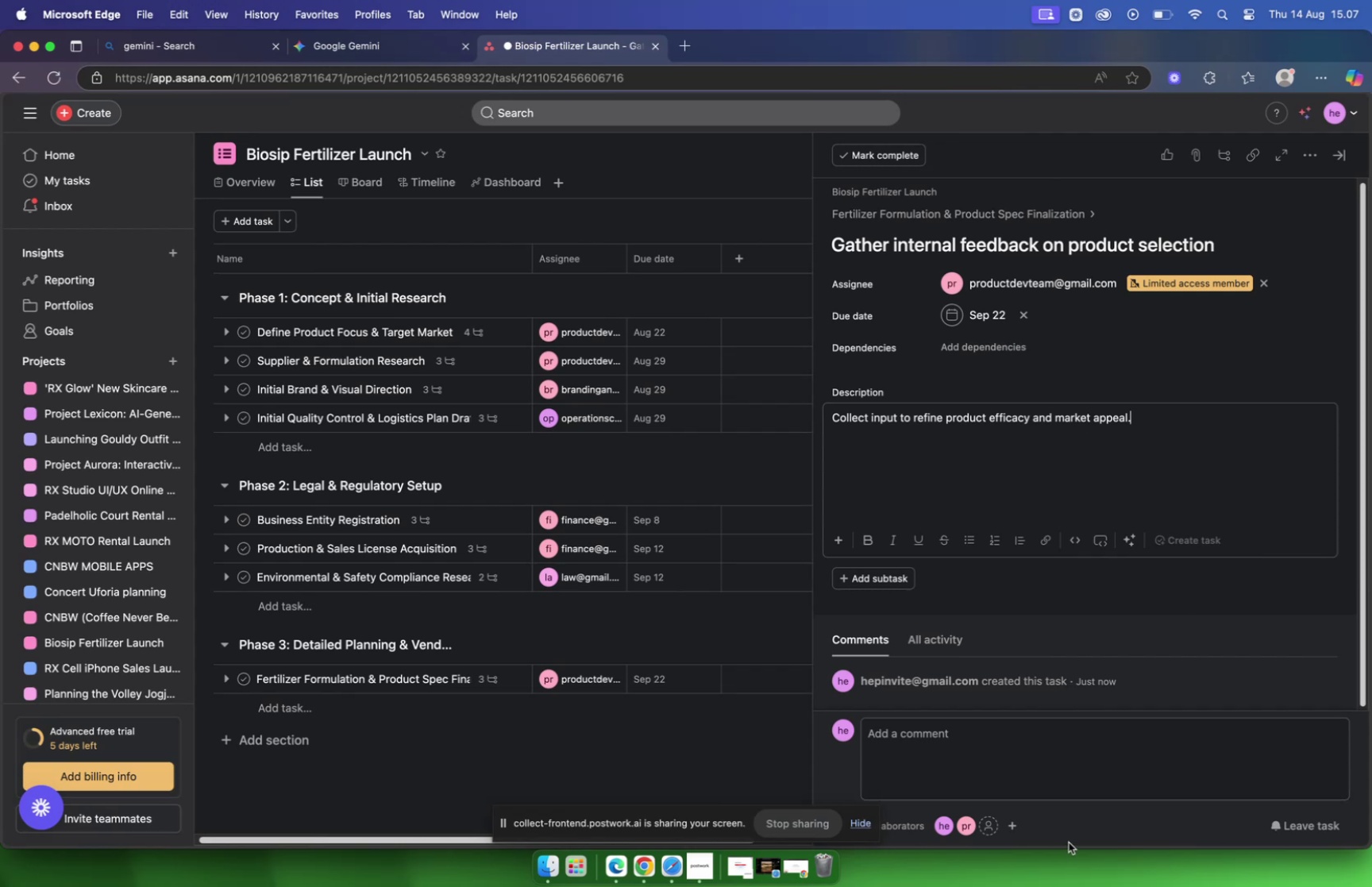 
left_click_drag(start_coordinate=[1071, 847], to_coordinate=[1066, 791])
 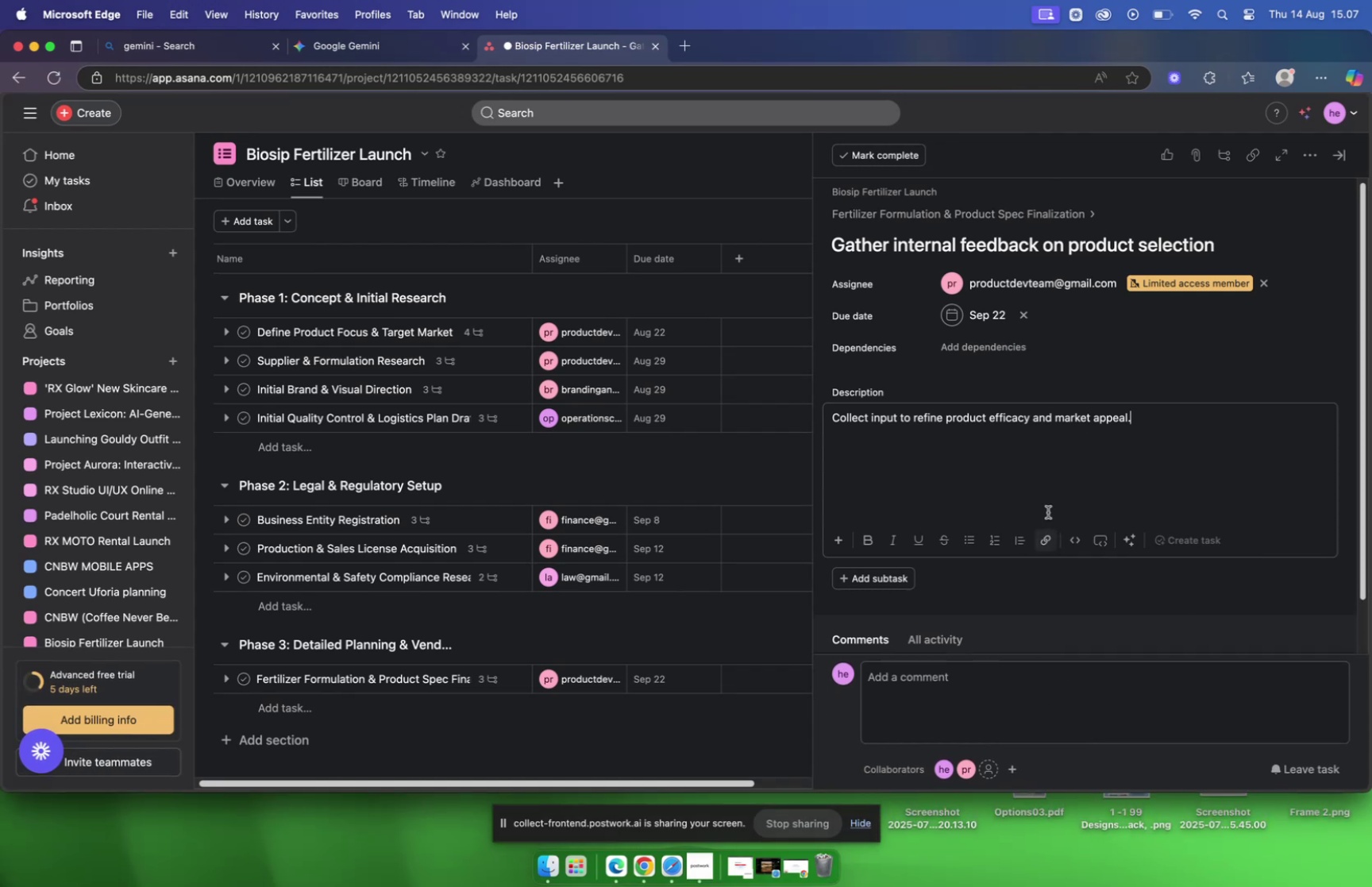 
left_click([991, 222])
 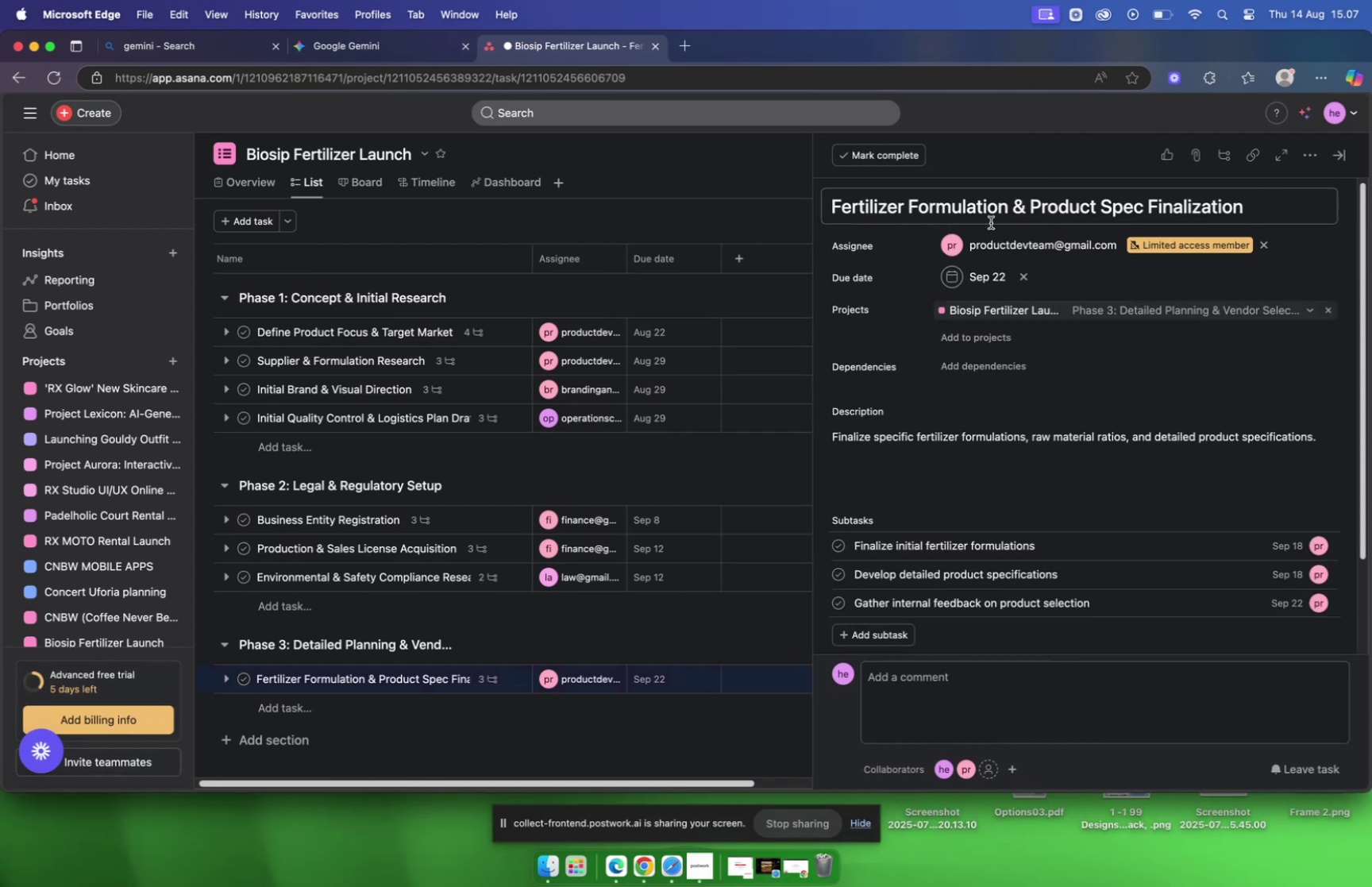 
scroll: coordinate [1024, 401], scroll_direction: down, amount: 10.0
 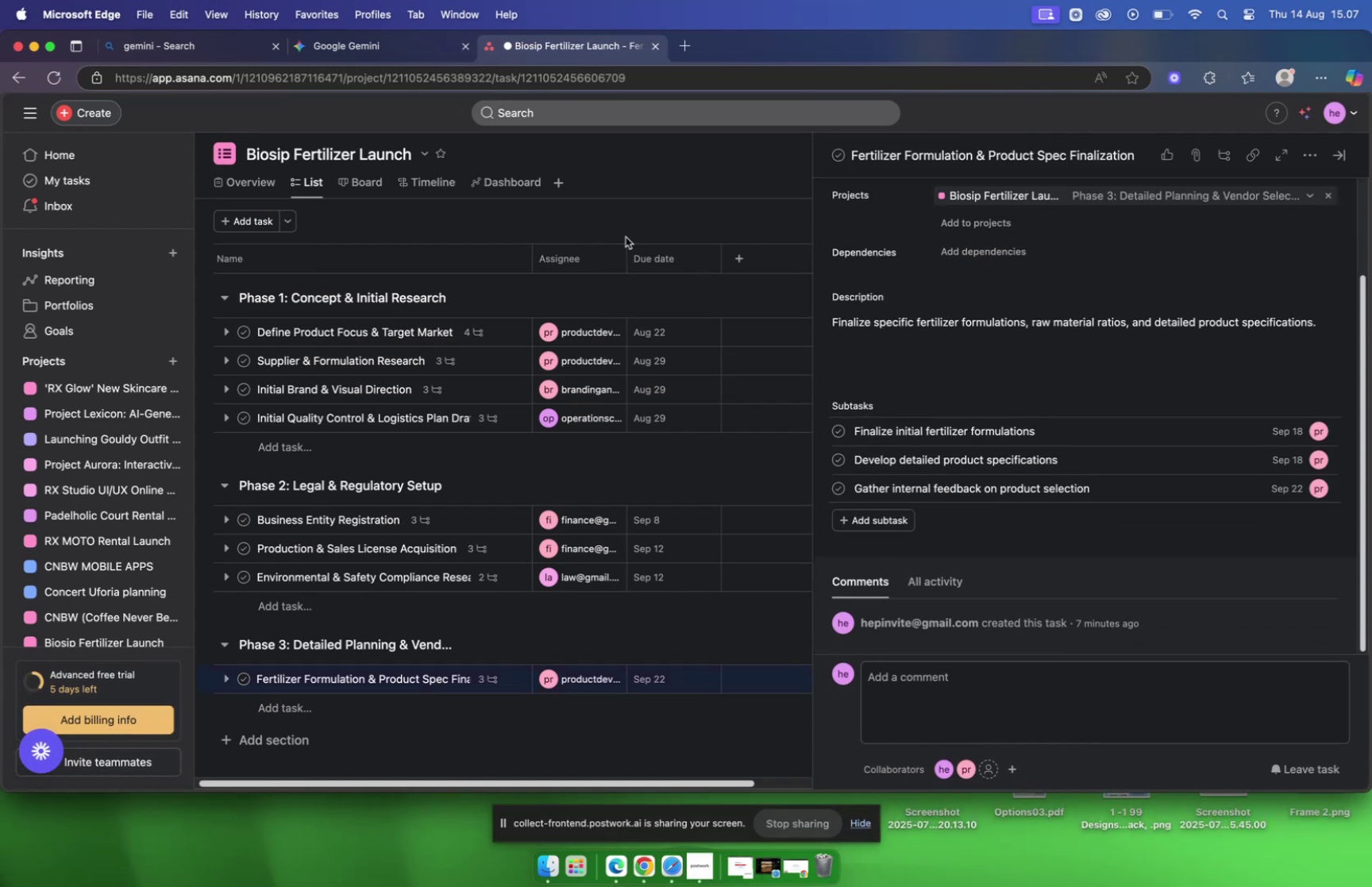 
left_click([349, 43])
 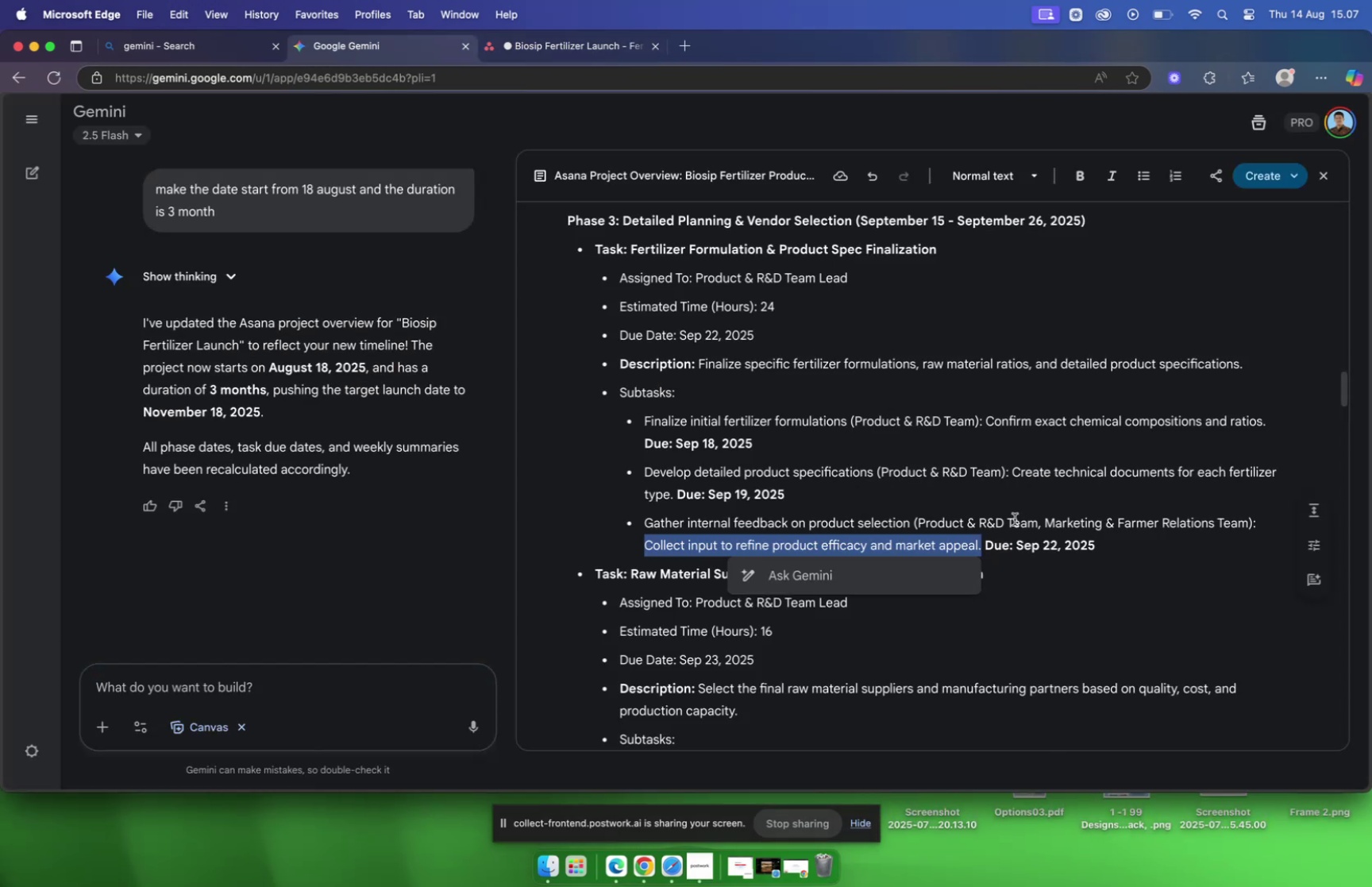 
scroll: coordinate [1008, 508], scroll_direction: down, amount: 2.0
 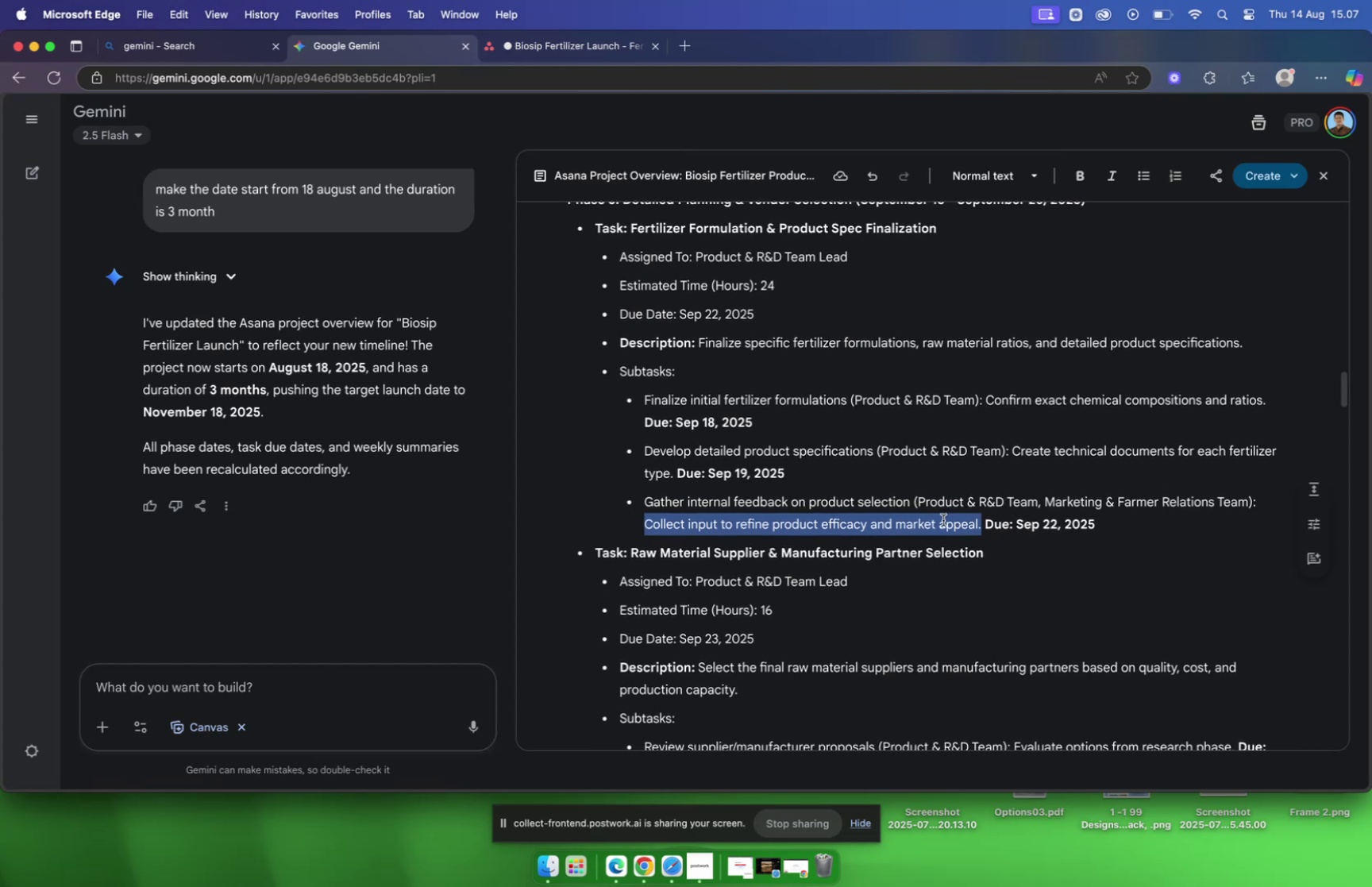 
left_click([551, 52])
 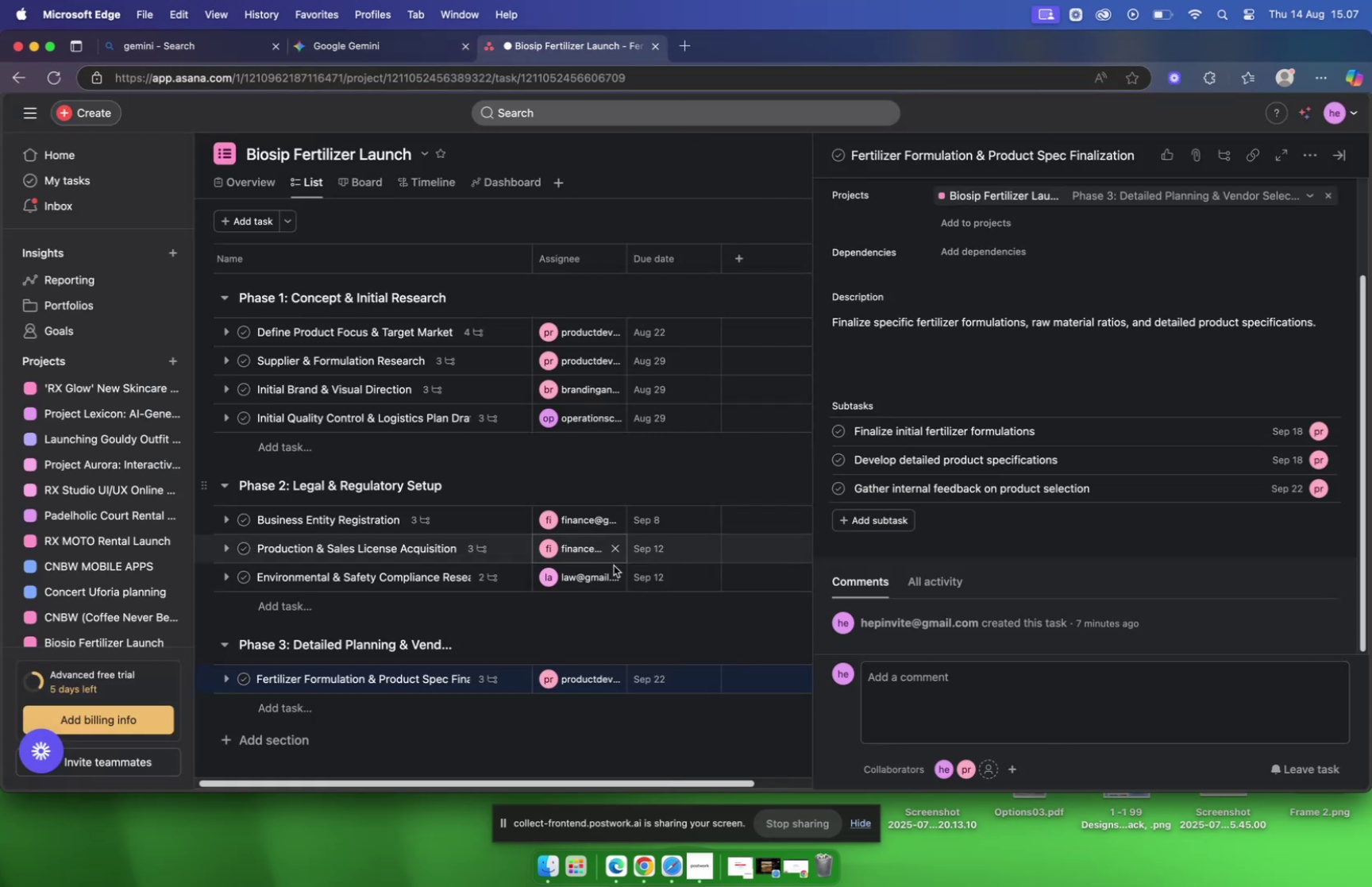 
left_click([319, 712])
 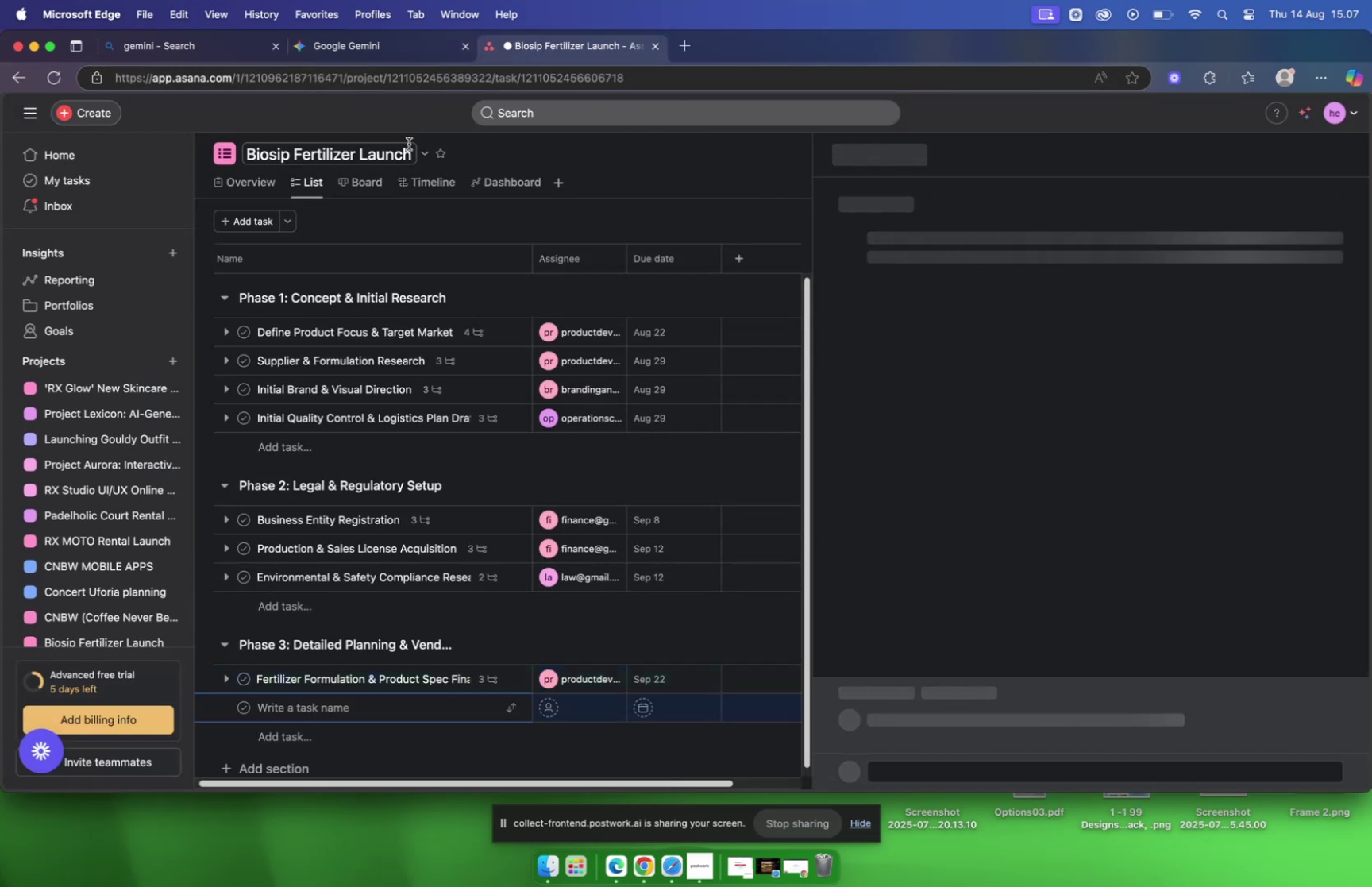 
left_click([337, 36])
 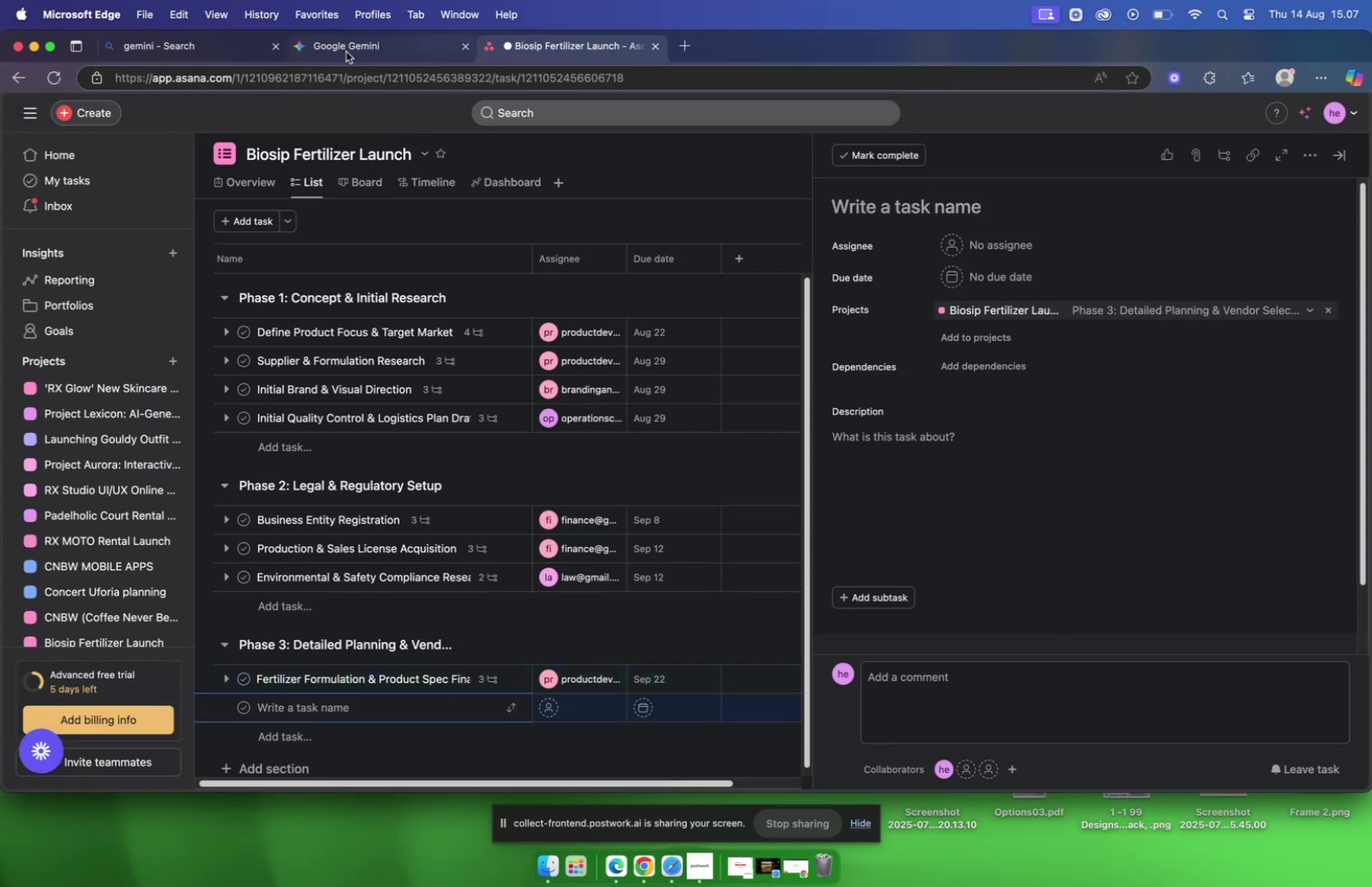 
left_click([347, 53])
 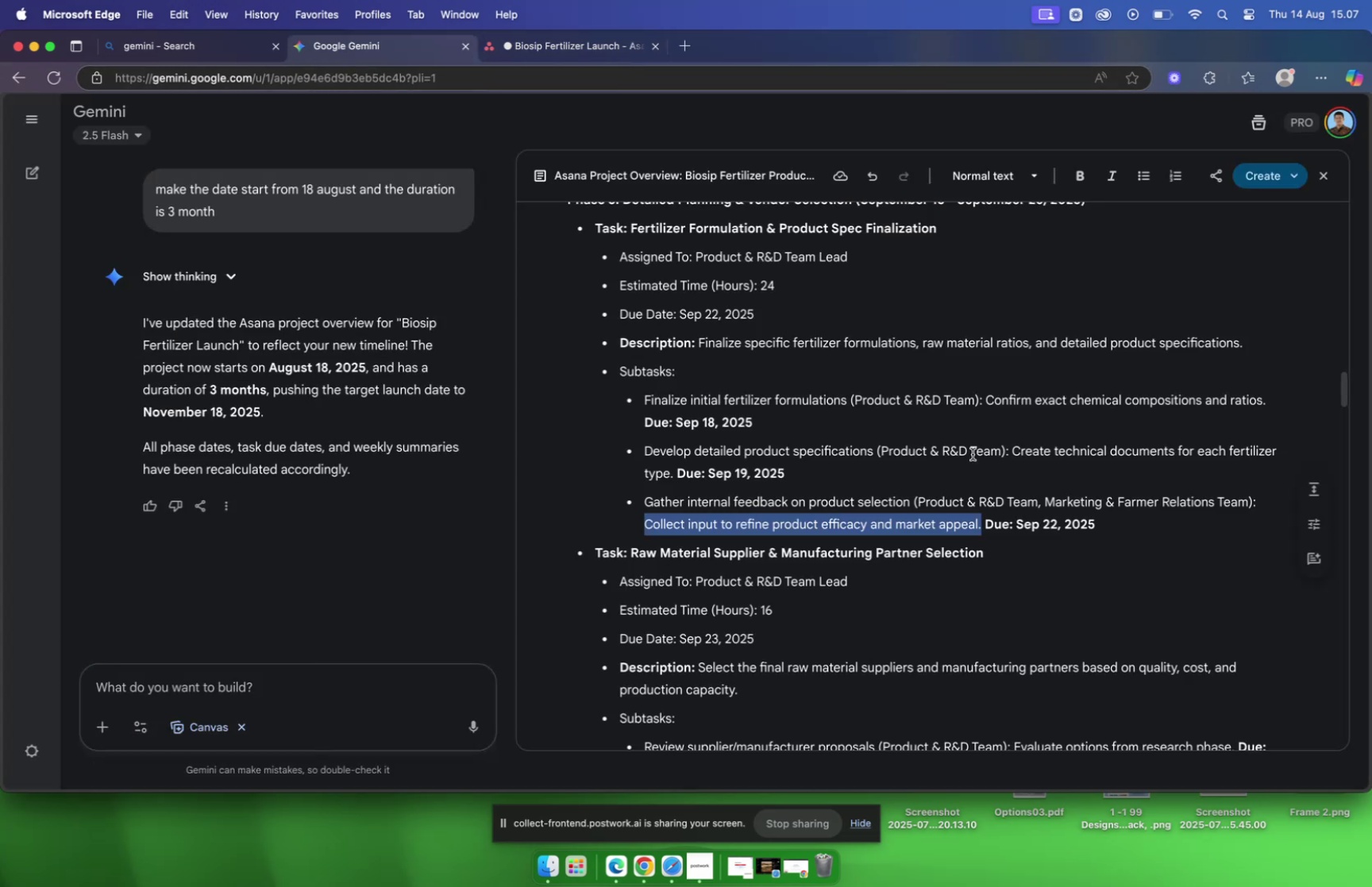 
scroll: coordinate [959, 445], scroll_direction: down, amount: 4.0
 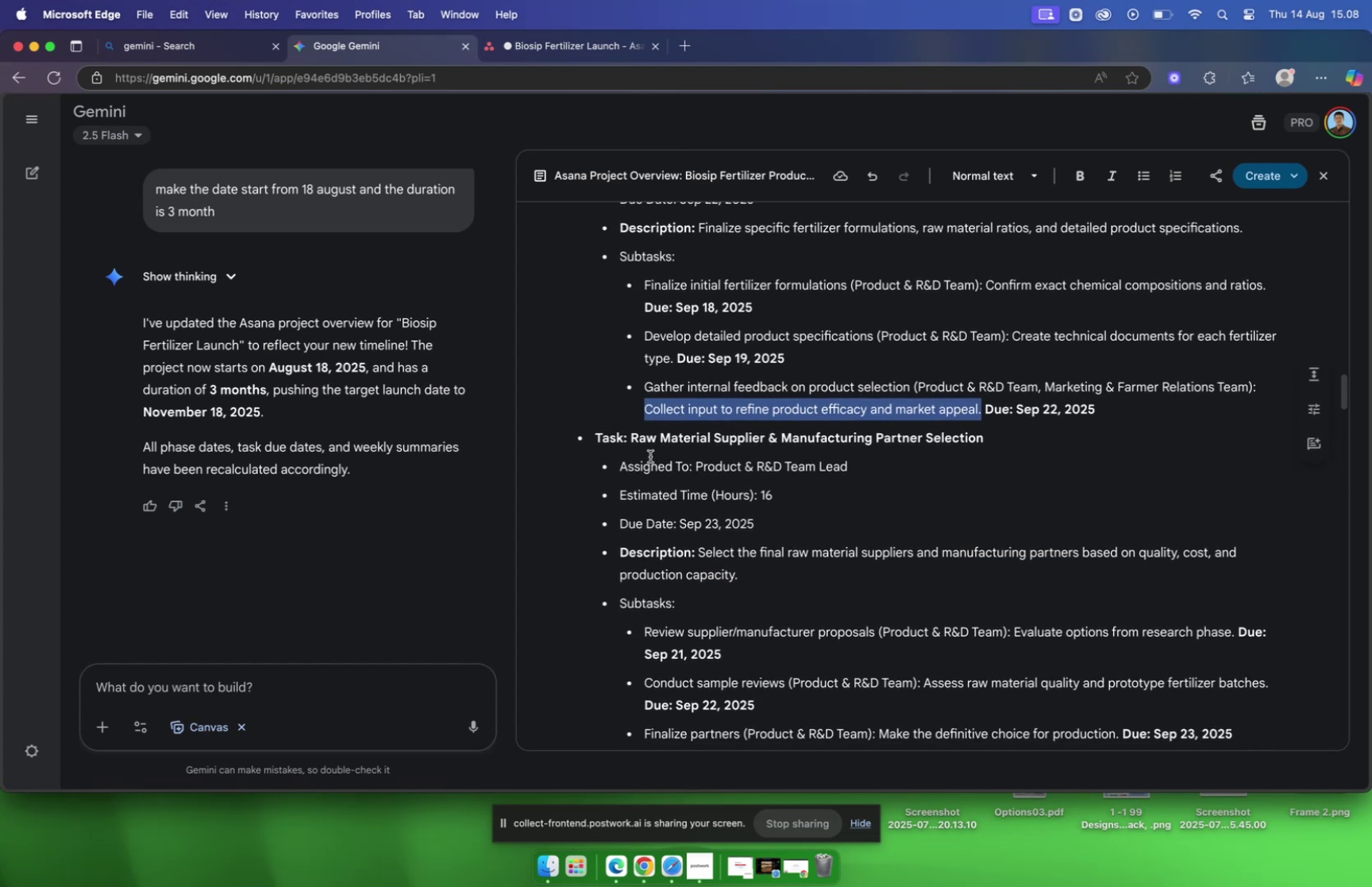 
left_click_drag(start_coordinate=[632, 438], to_coordinate=[1003, 444])
 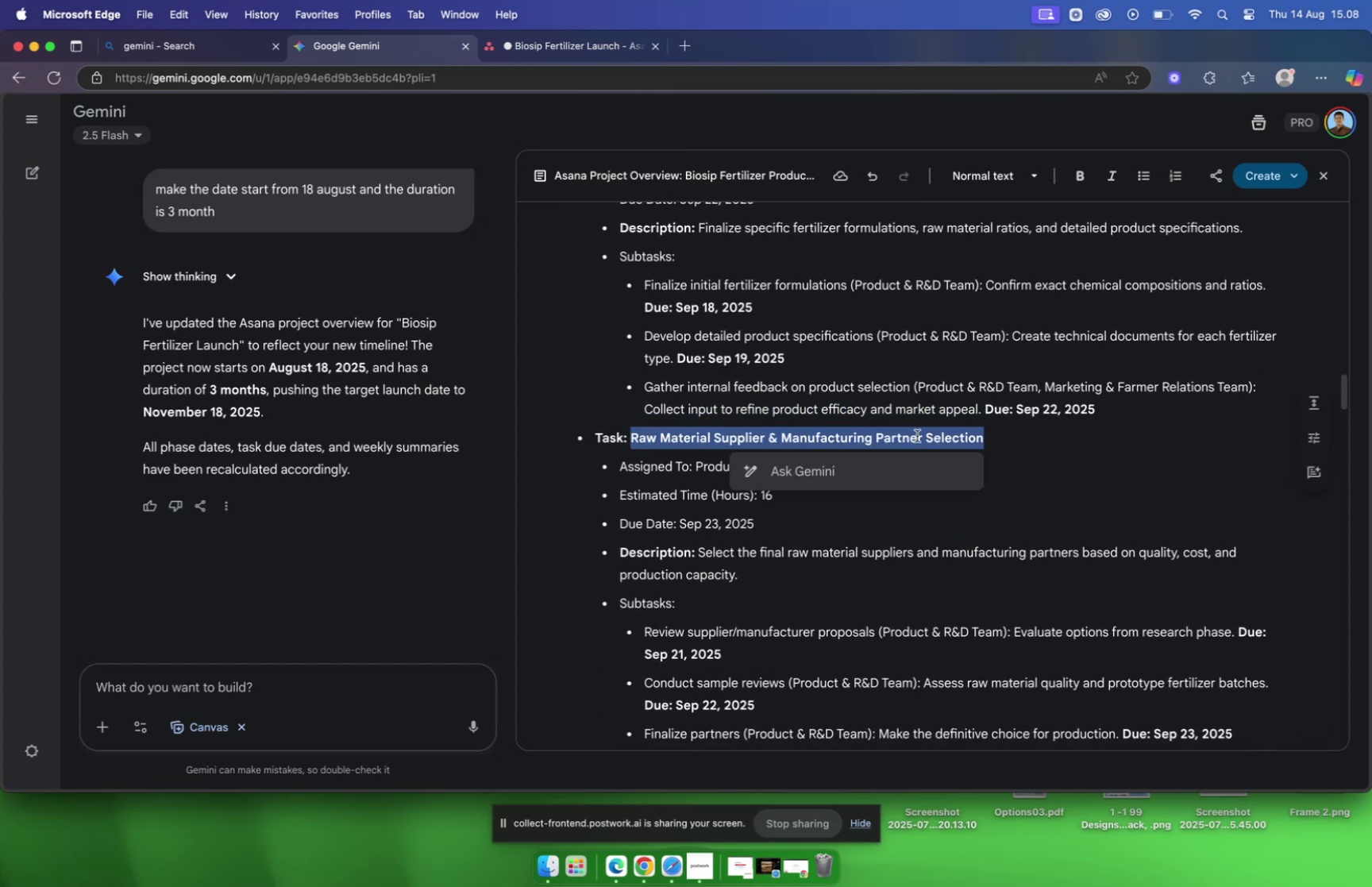 
right_click([909, 434])
 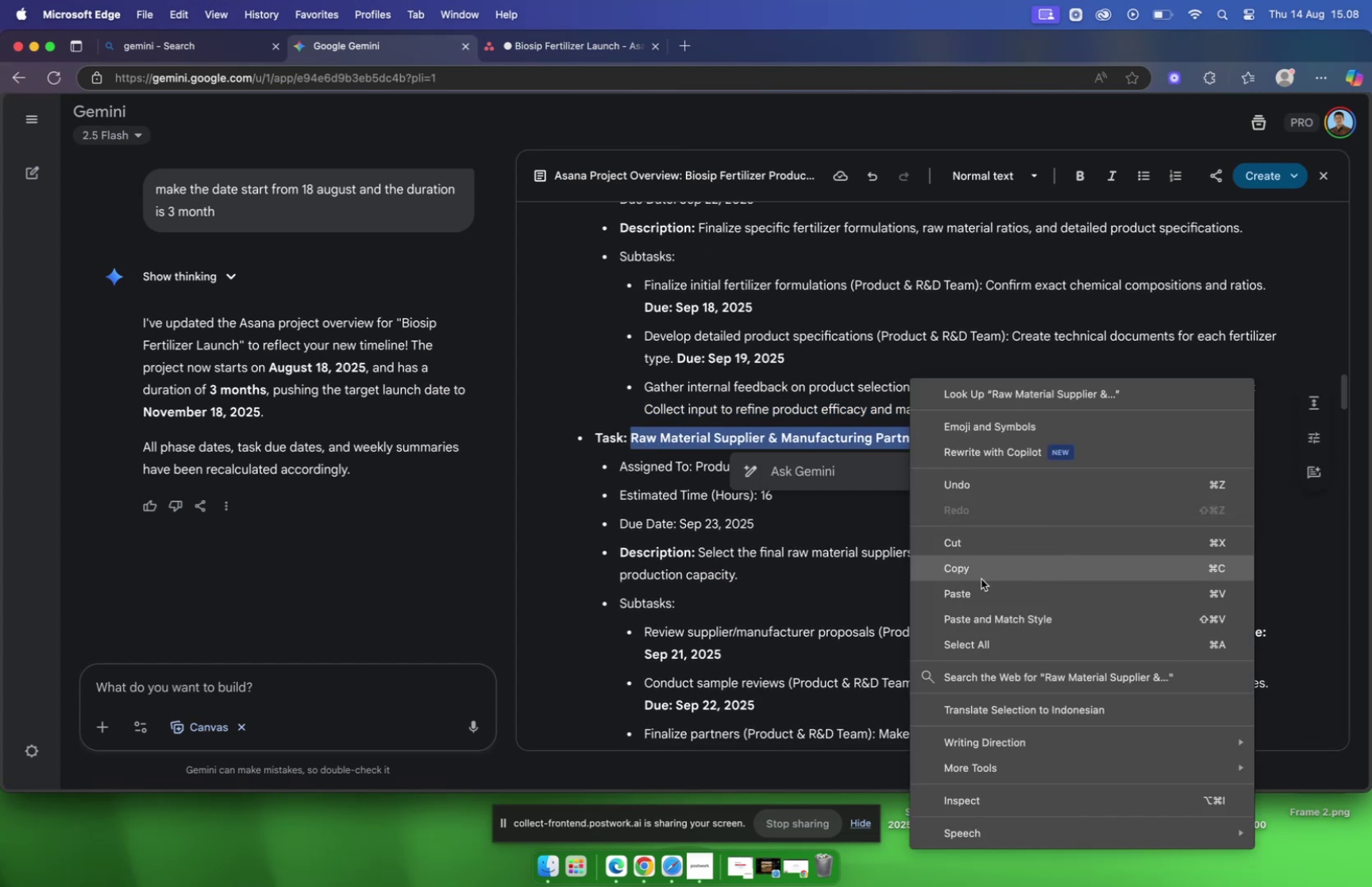 
left_click([982, 576])
 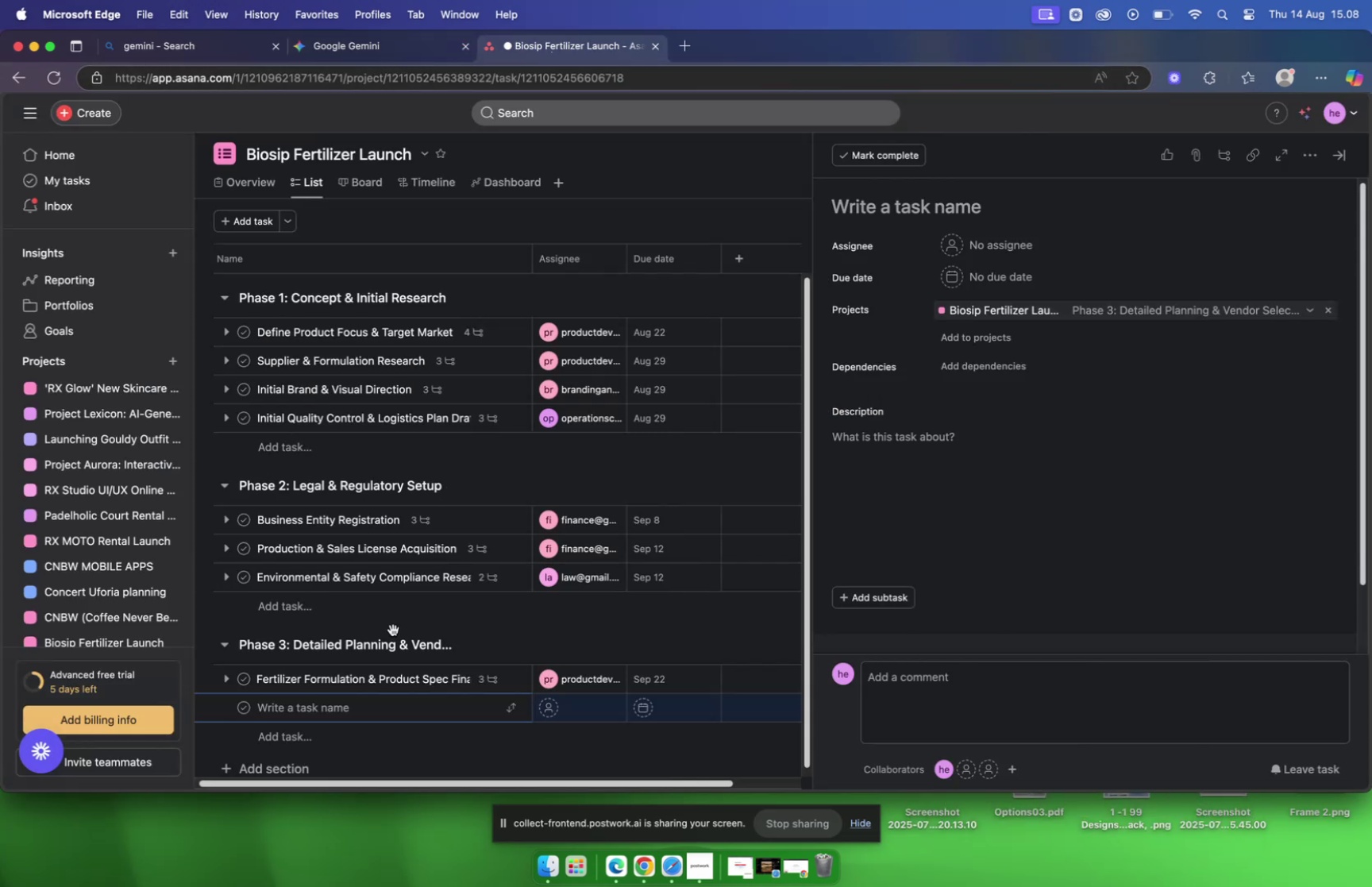 
left_click([366, 703])
 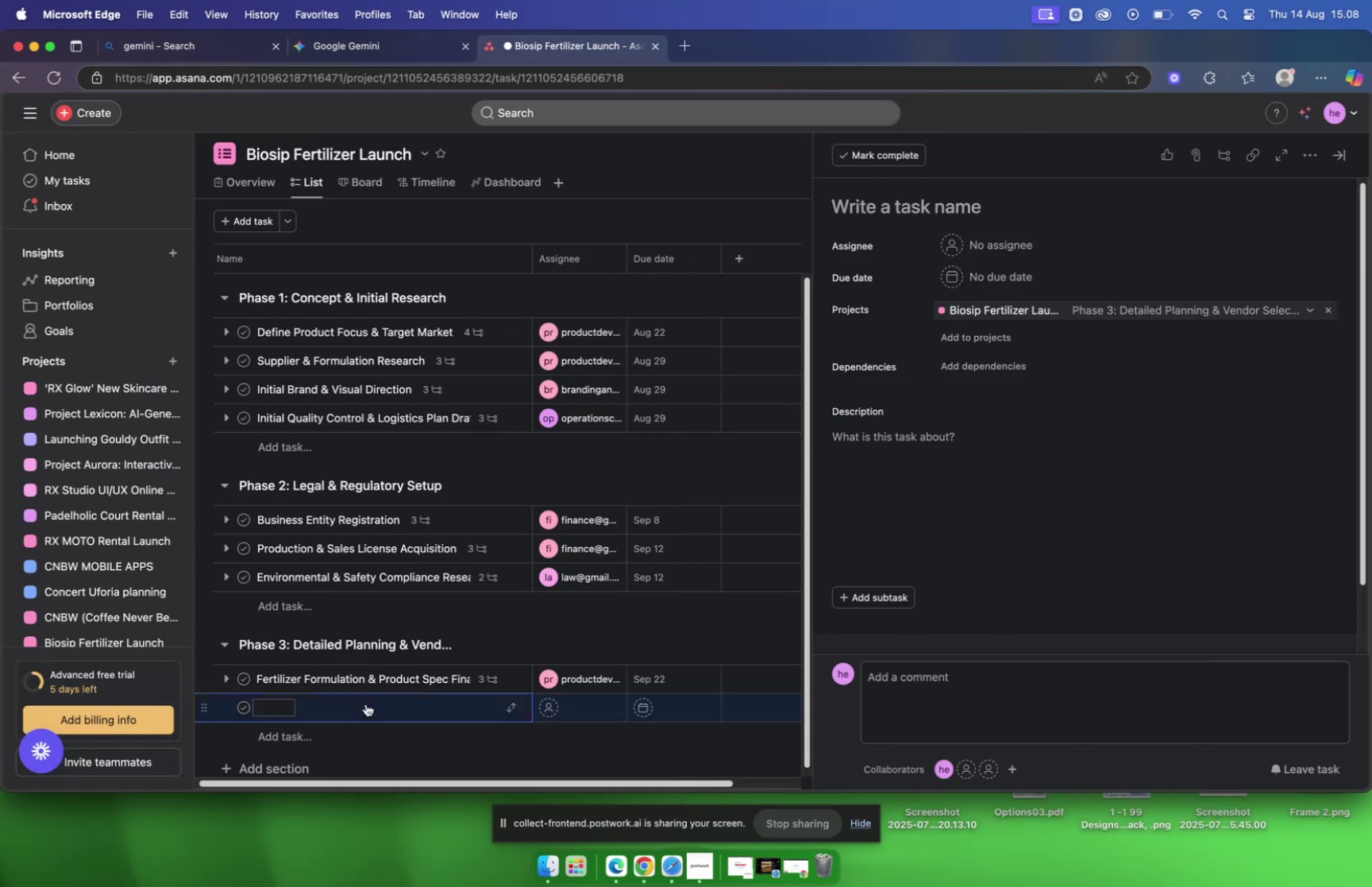 
right_click([366, 703])
 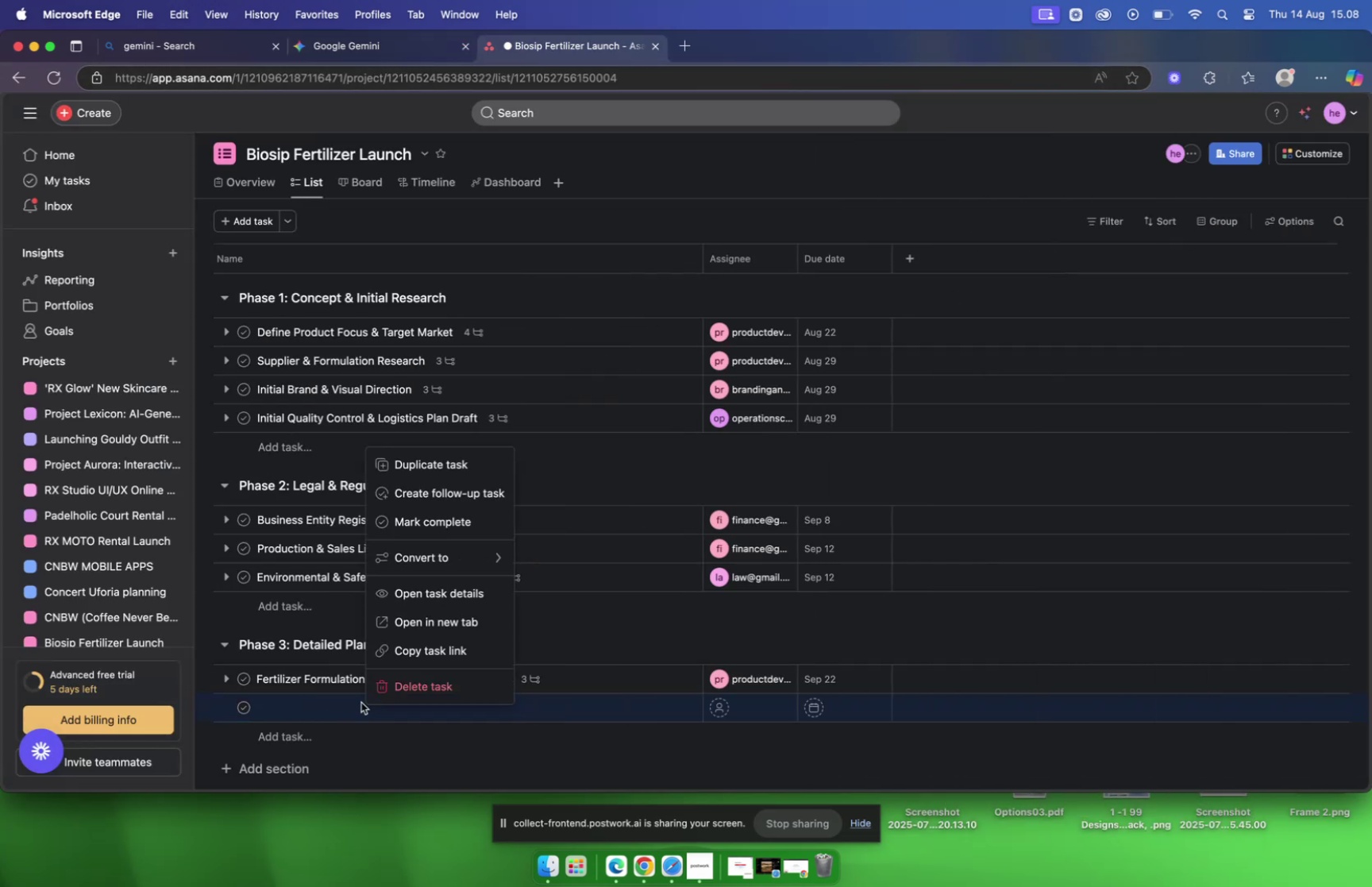 
left_click([292, 704])
 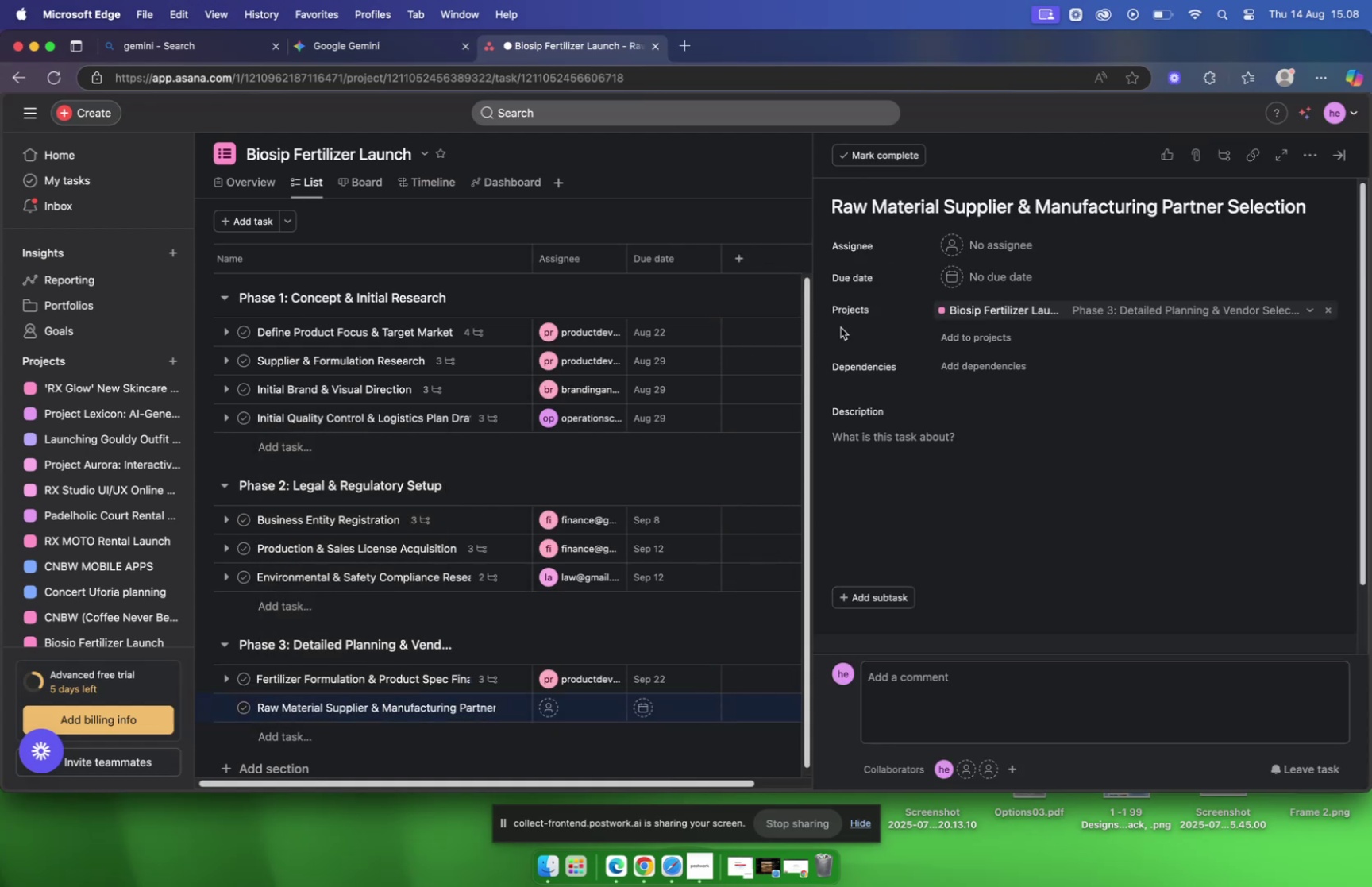 
wait(7.3)
 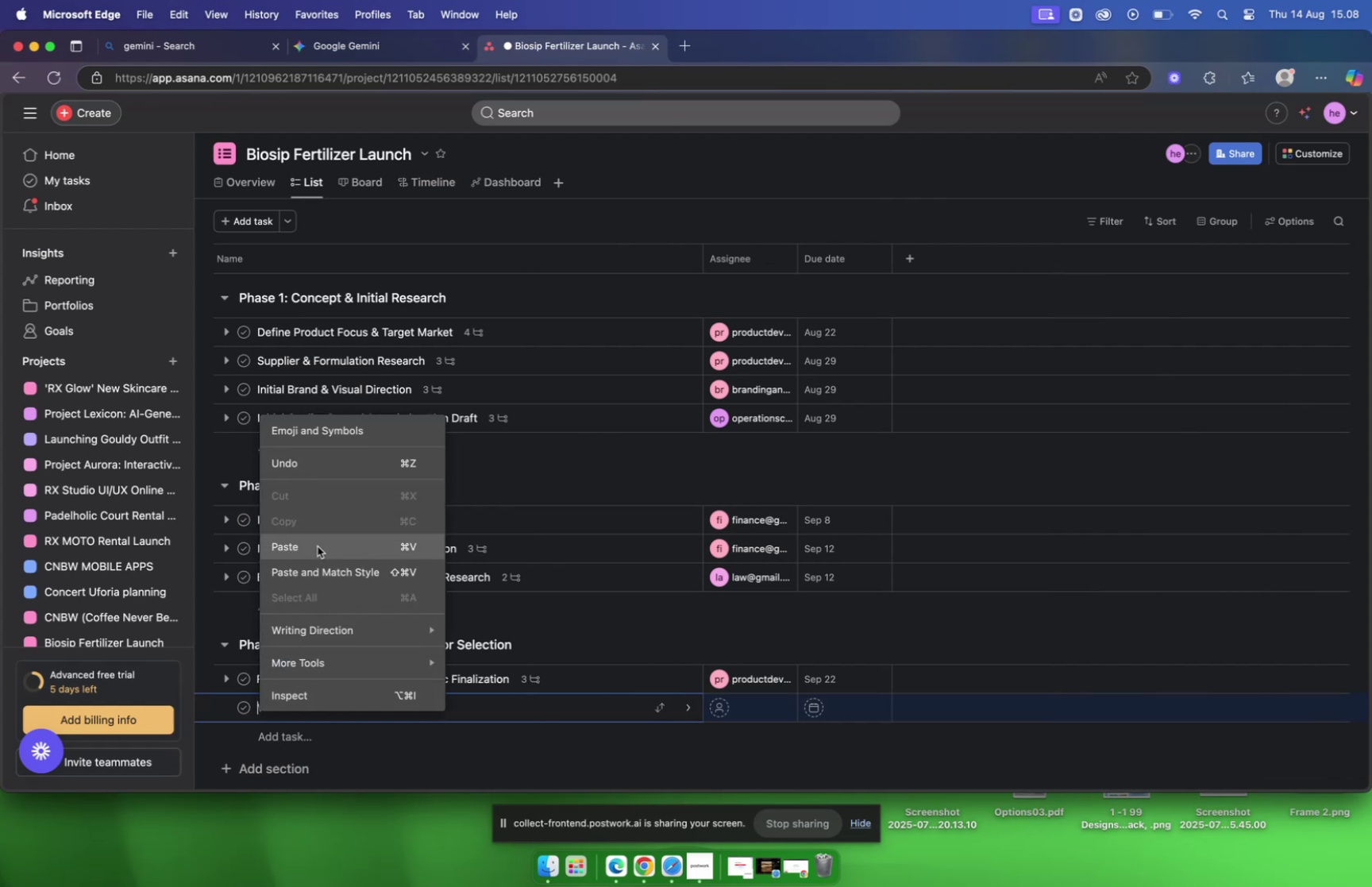 
scroll: coordinate [900, 322], scroll_direction: down, amount: 5.0
 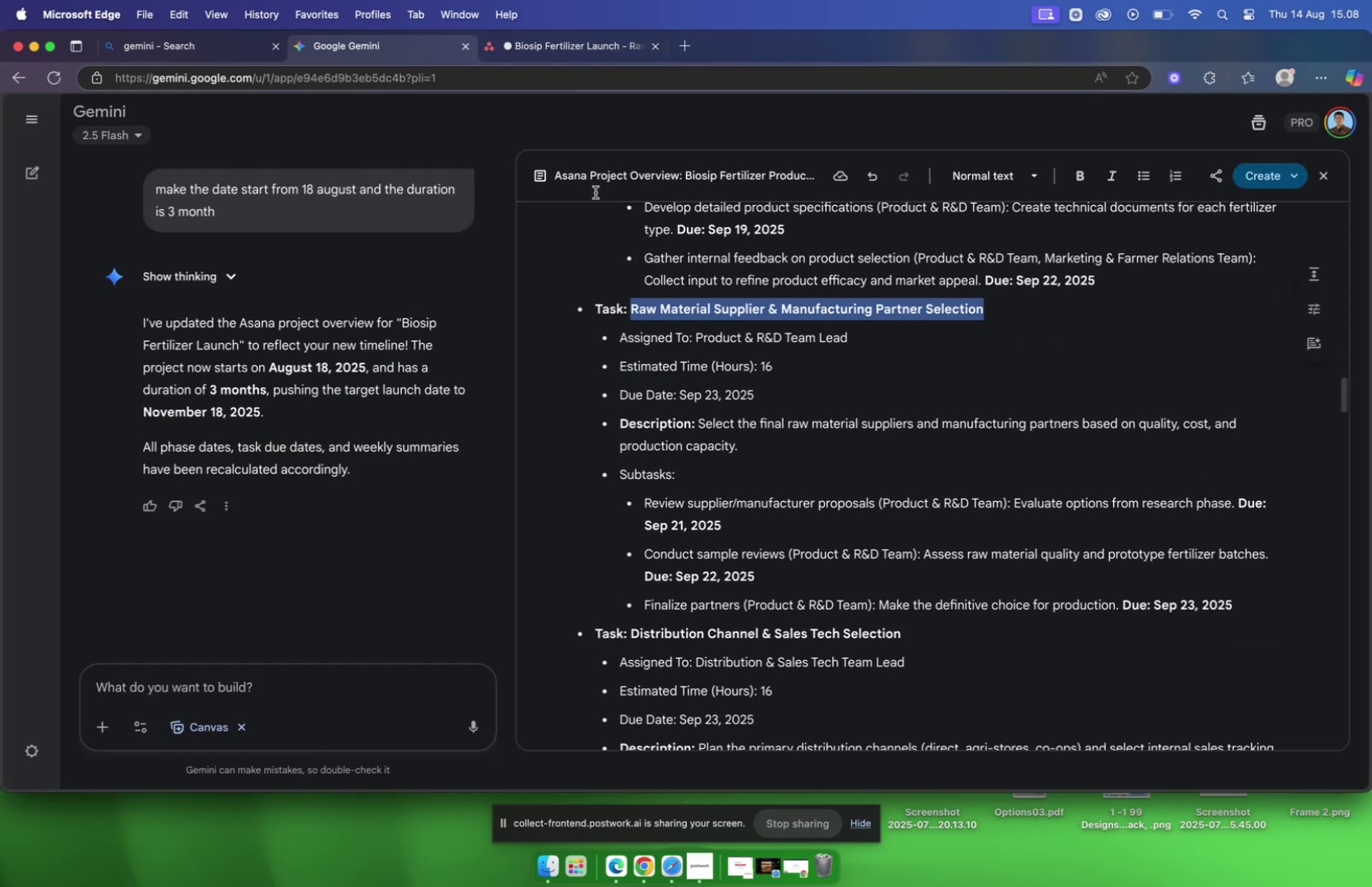 
left_click([554, 49])
 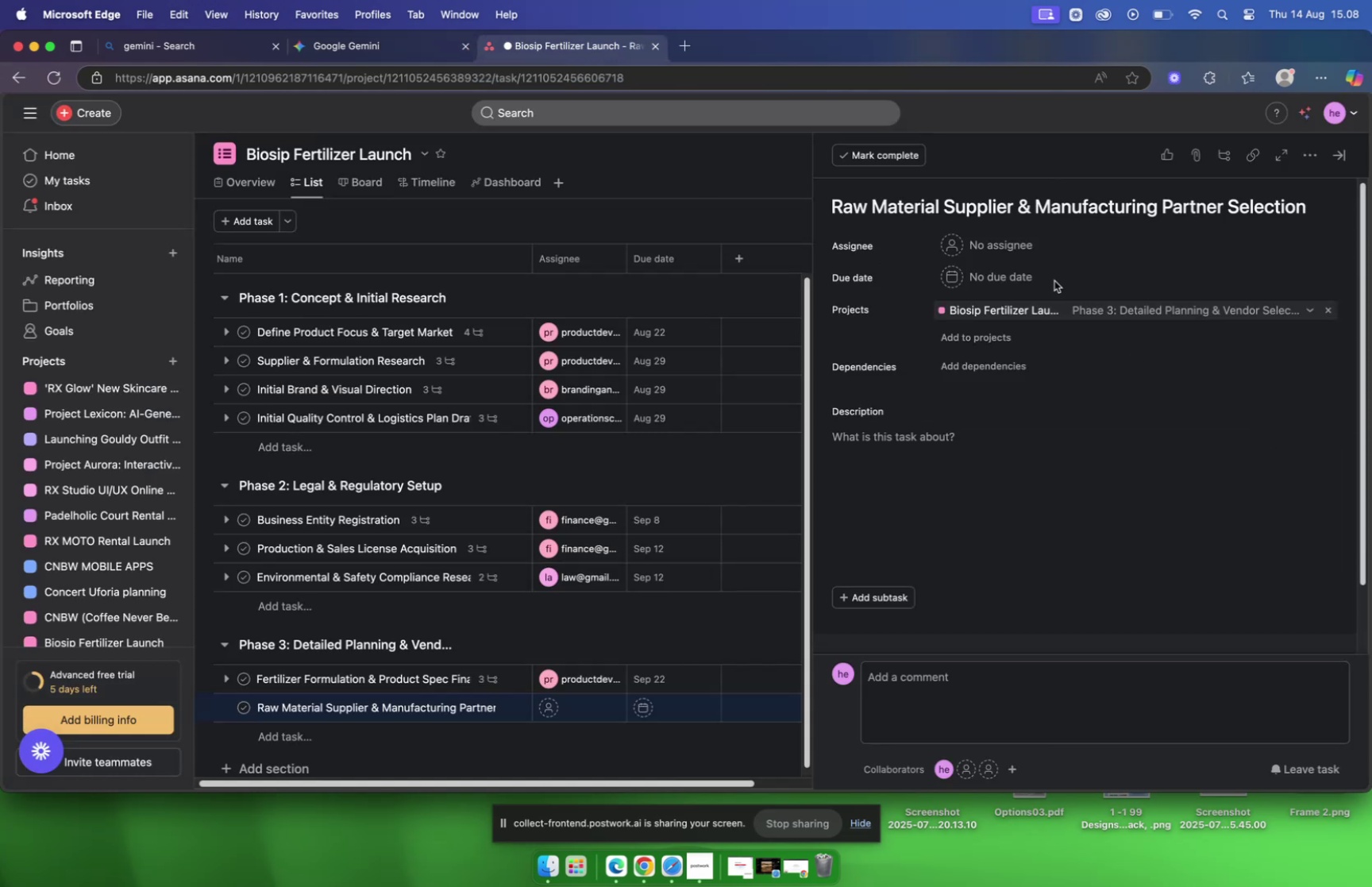 
left_click([1013, 246])
 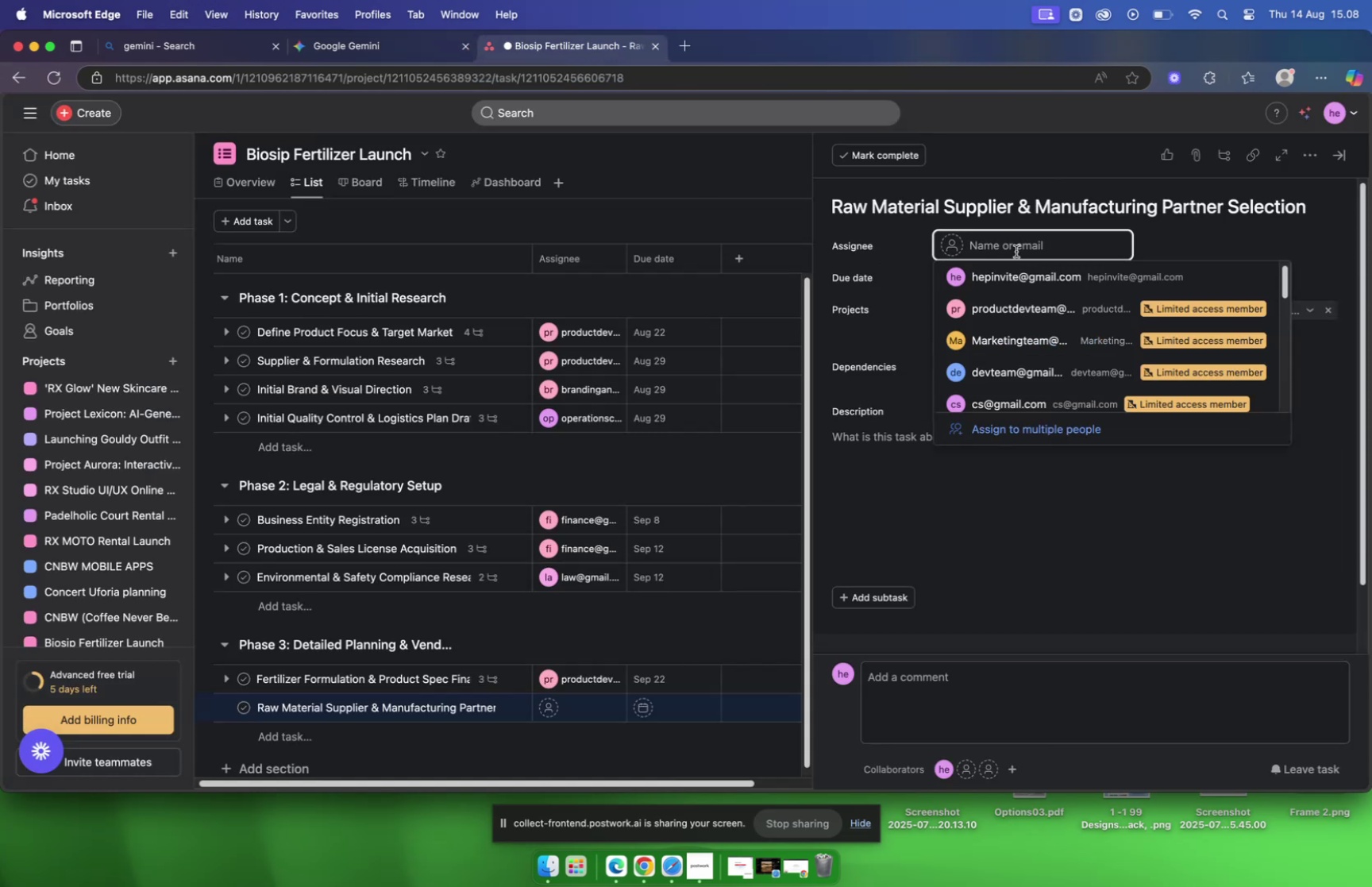 
left_click([1046, 310])
 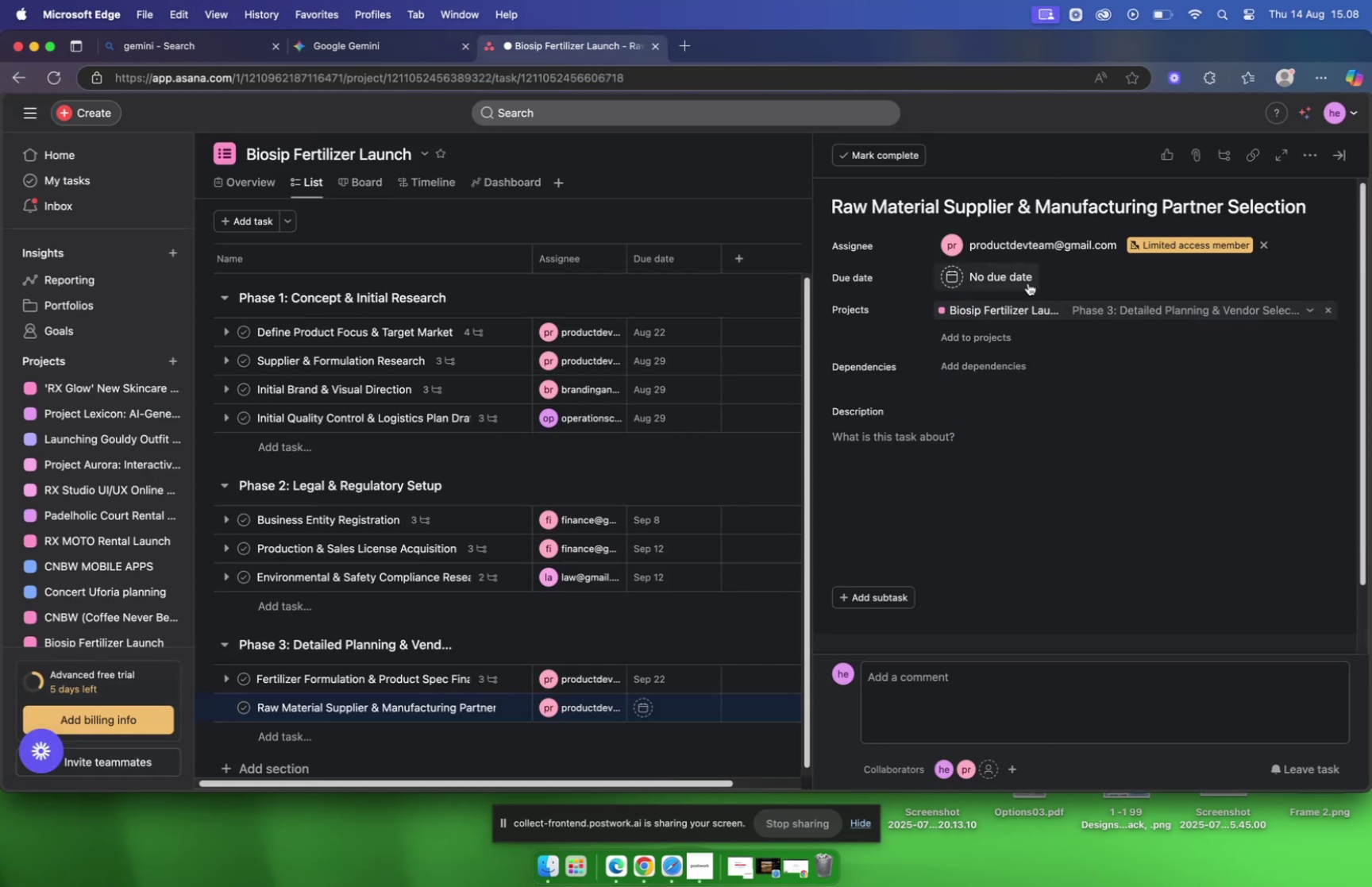 
left_click([1027, 279])
 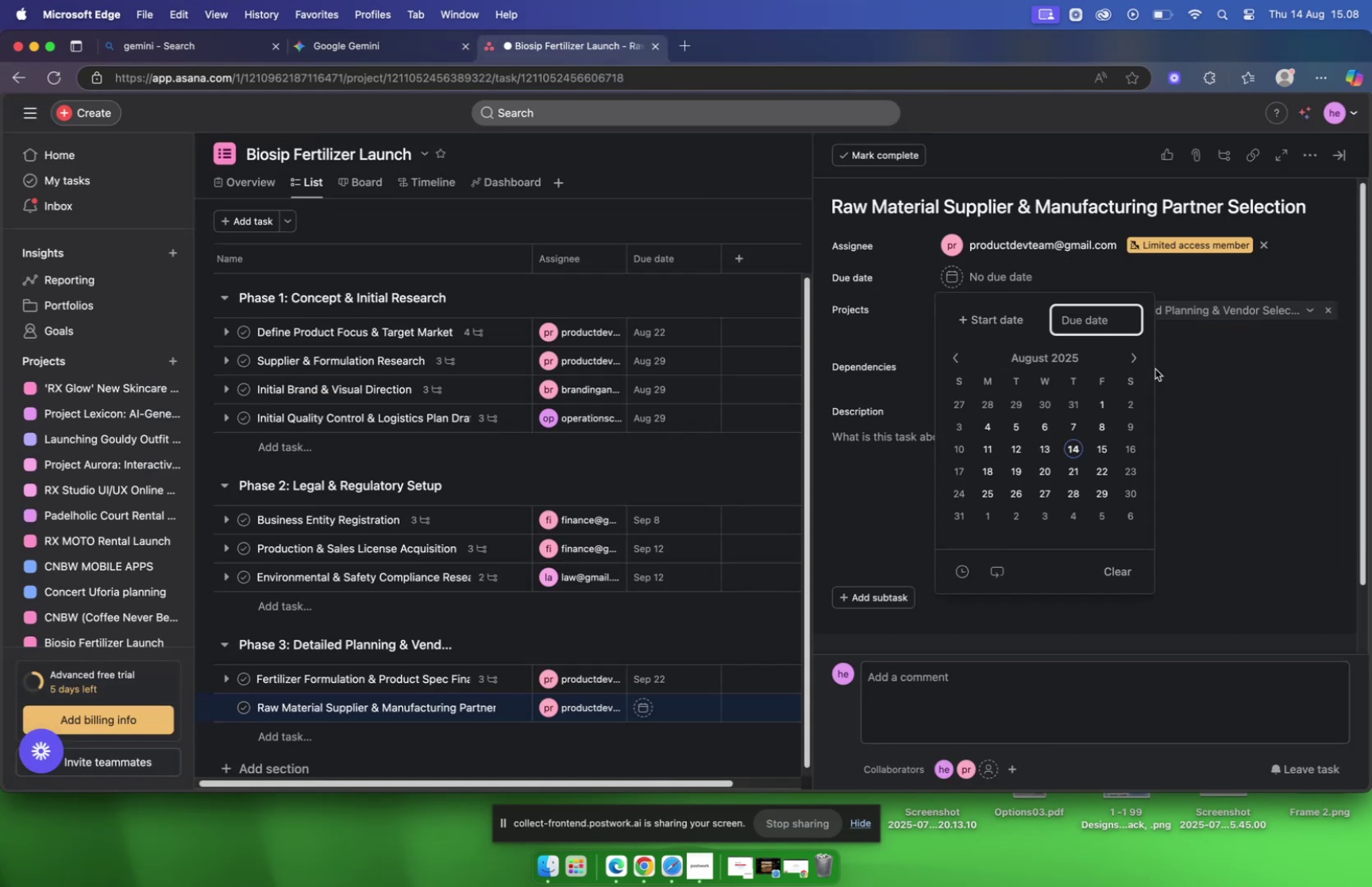 
left_click([1135, 347])
 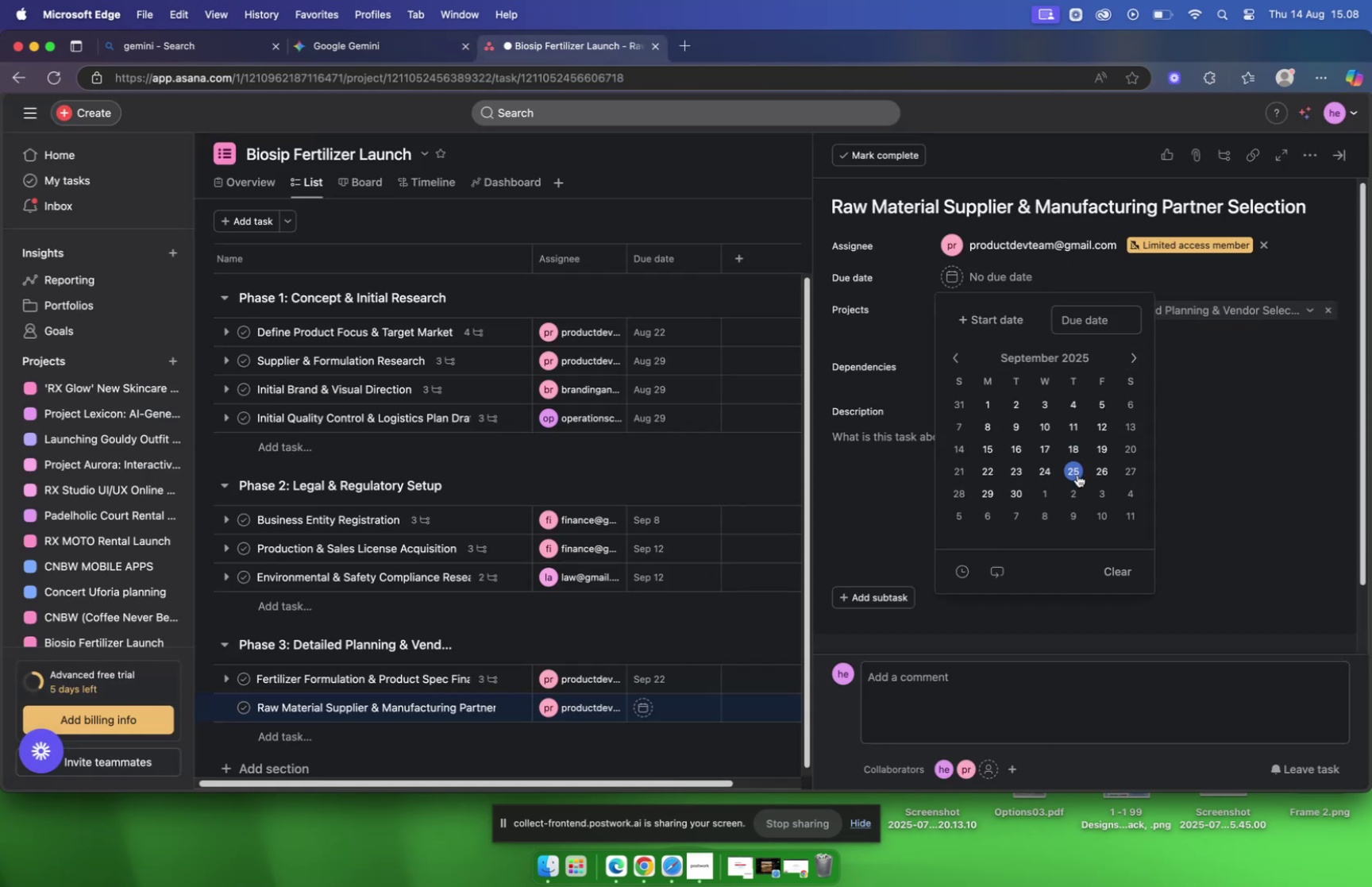 
left_click([1019, 473])
 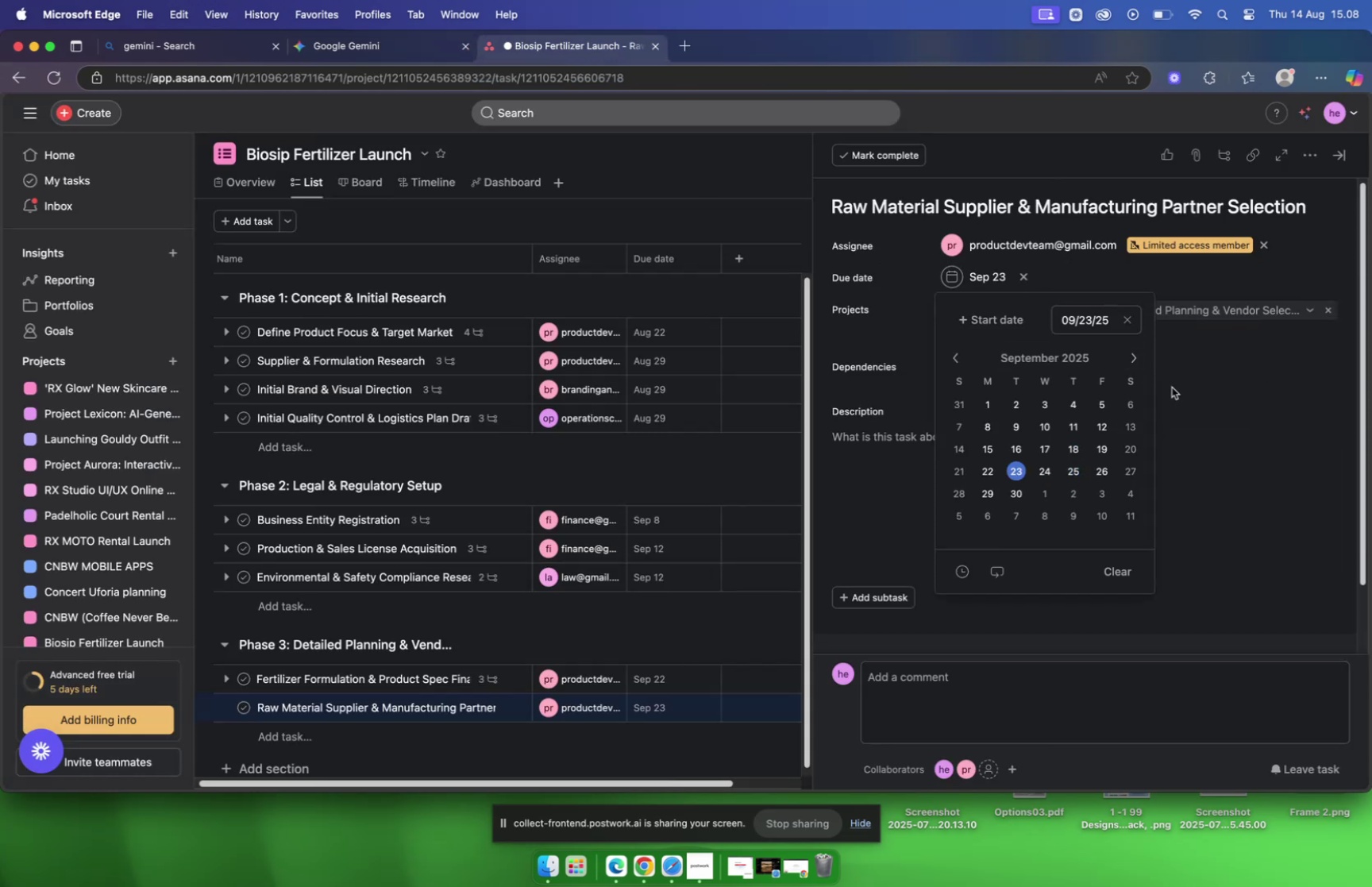 
left_click([1178, 377])
 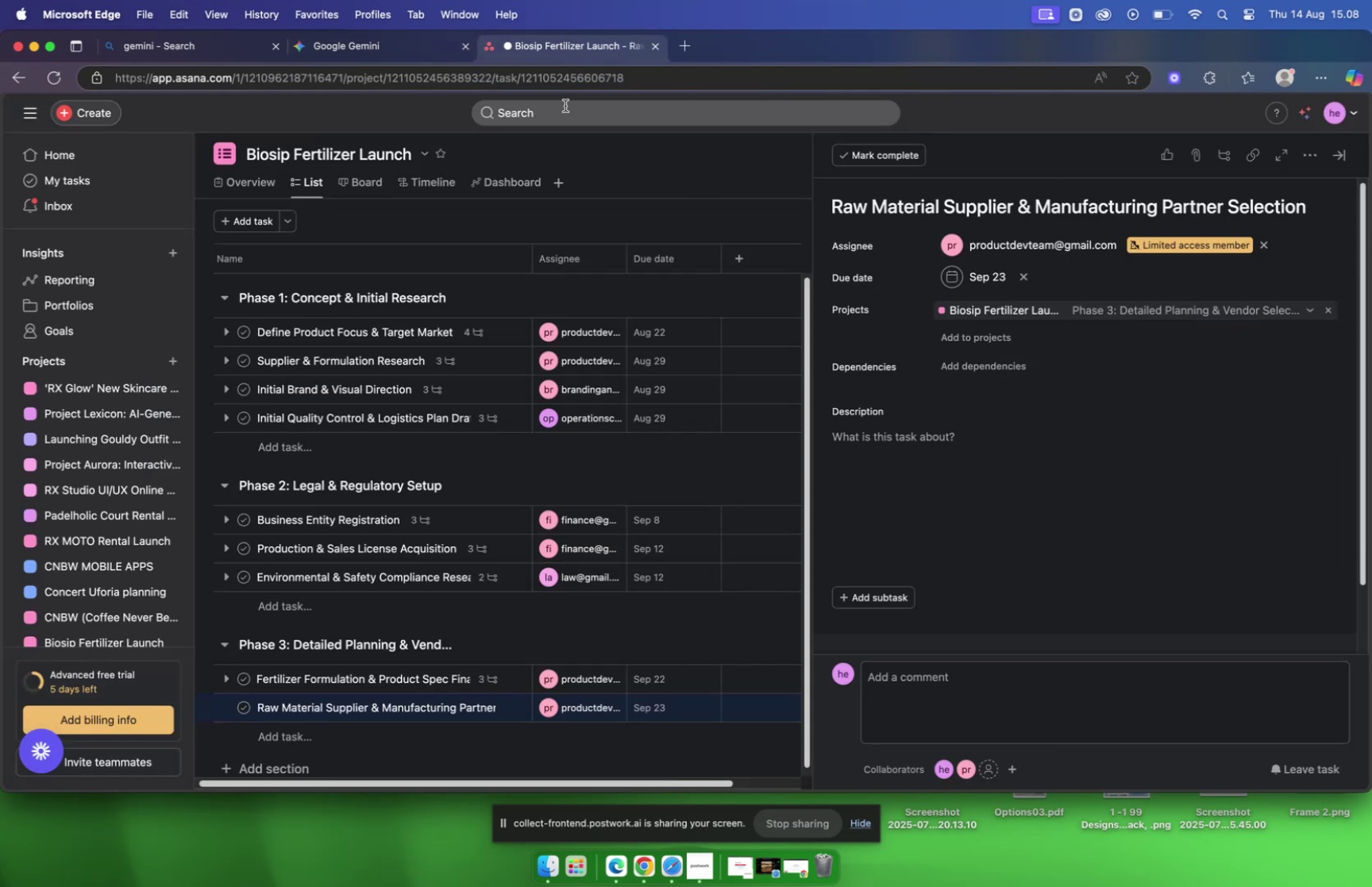 
left_click([387, 62])
 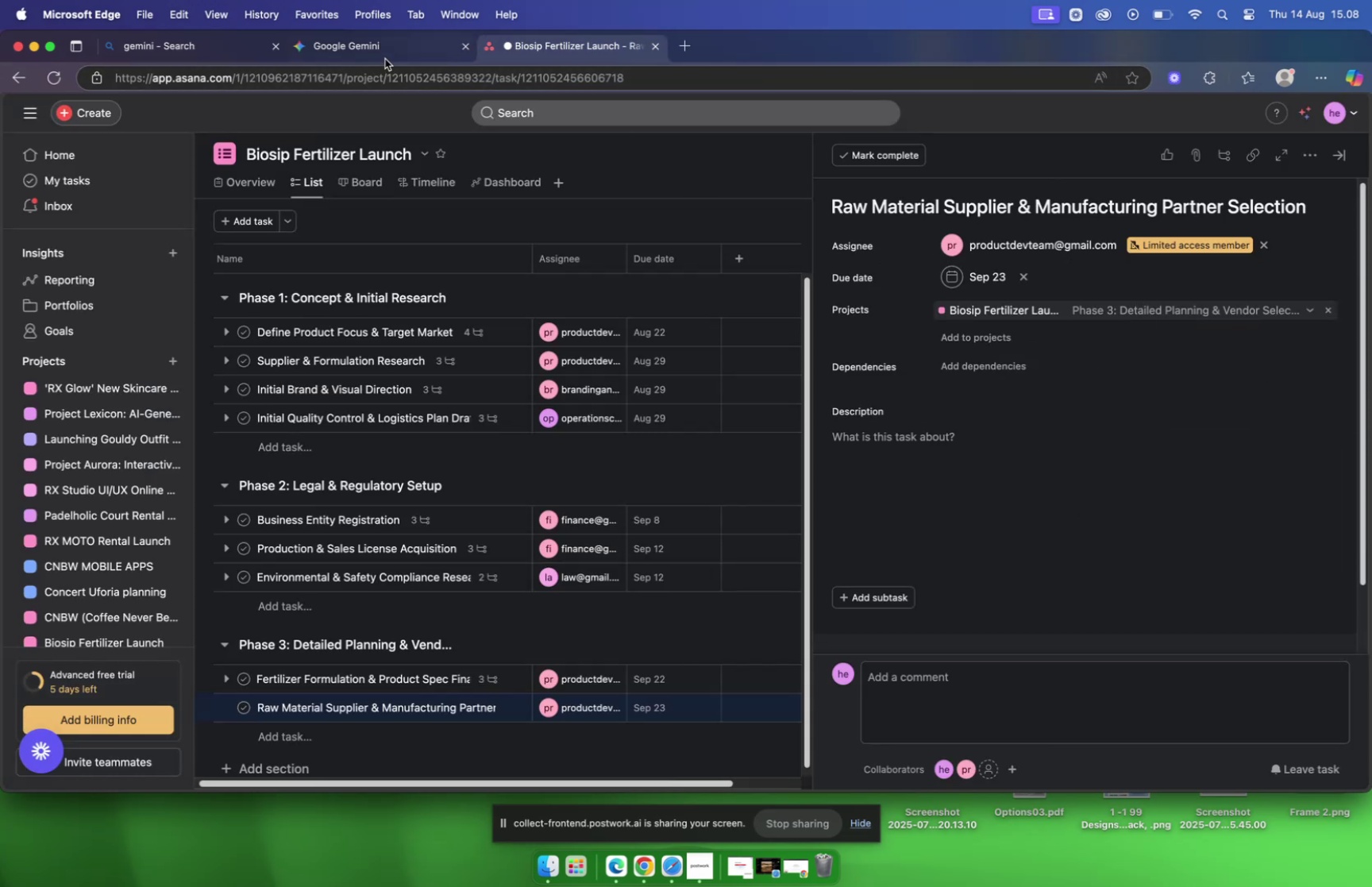 
left_click([384, 55])
 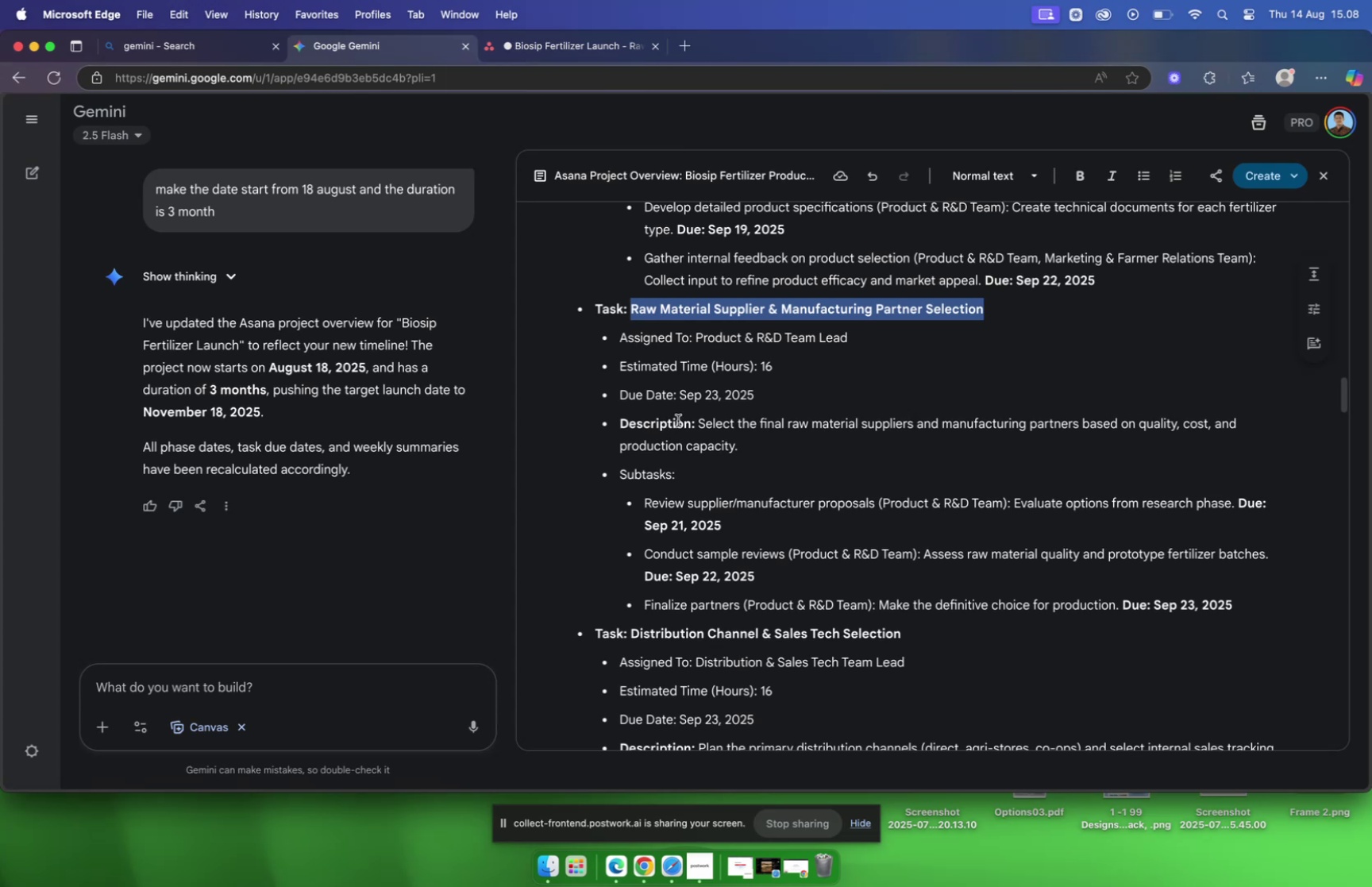 
left_click_drag(start_coordinate=[699, 422], to_coordinate=[793, 449])
 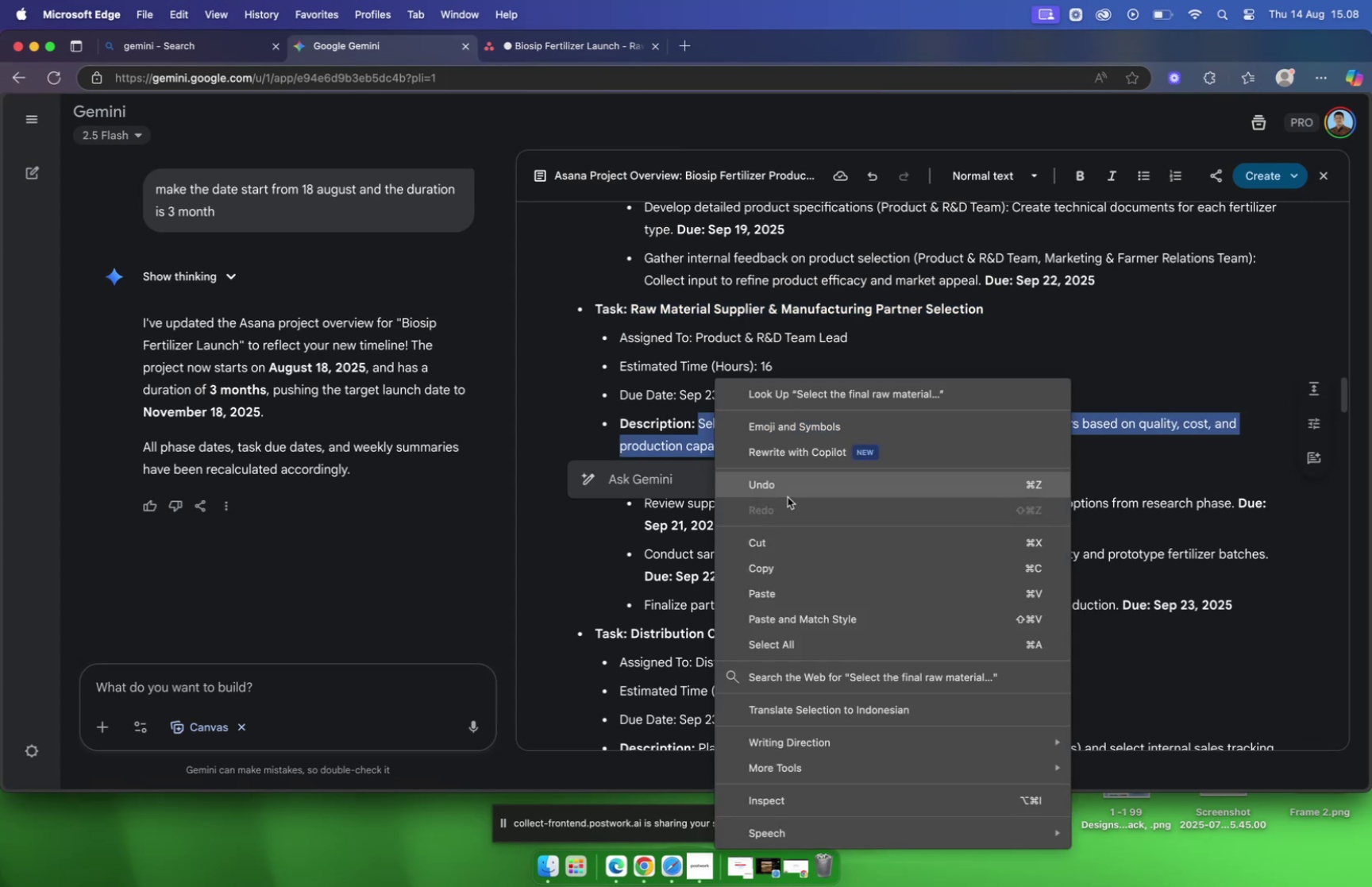 
left_click([789, 559])
 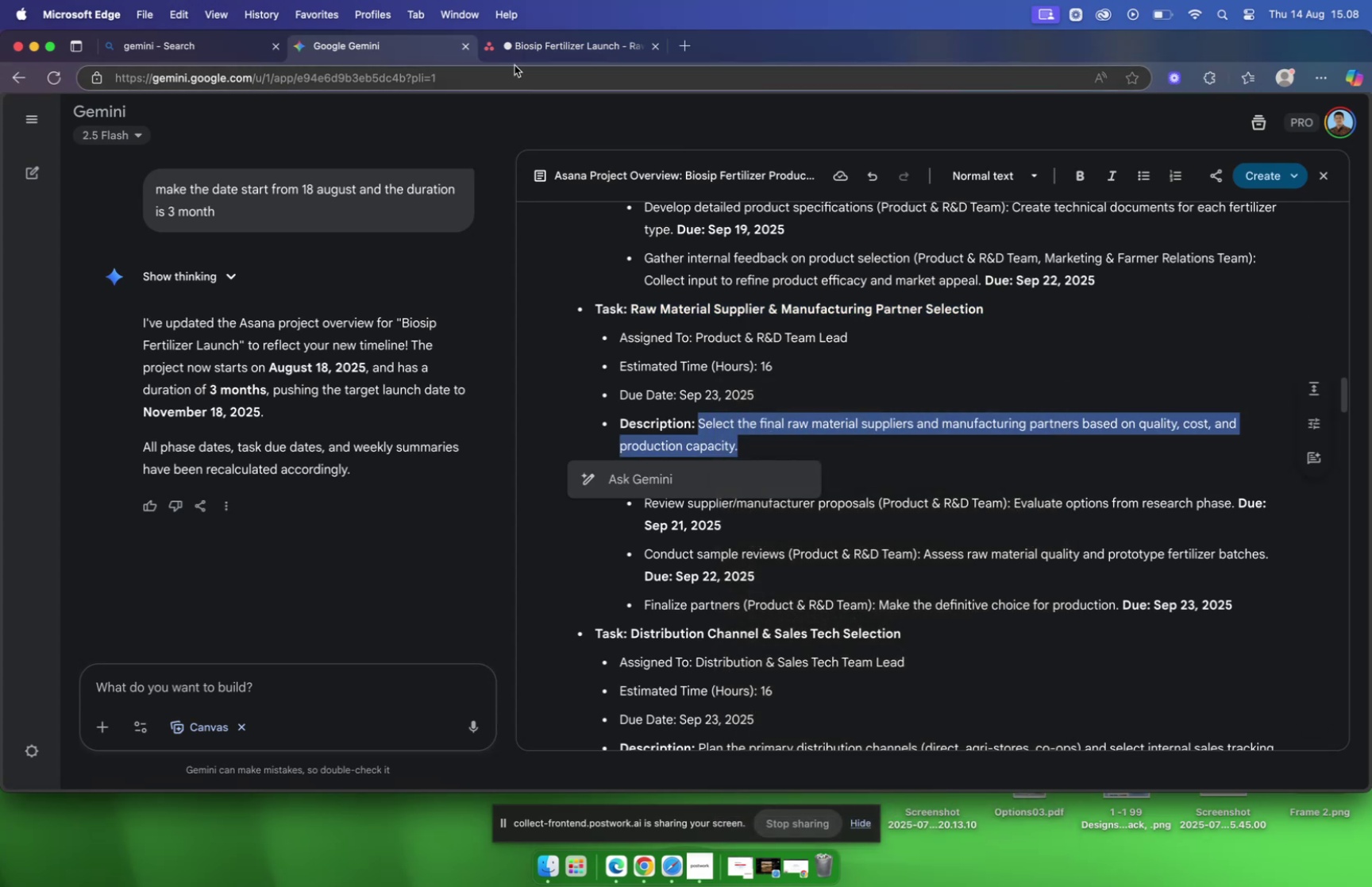 
left_click([538, 49])
 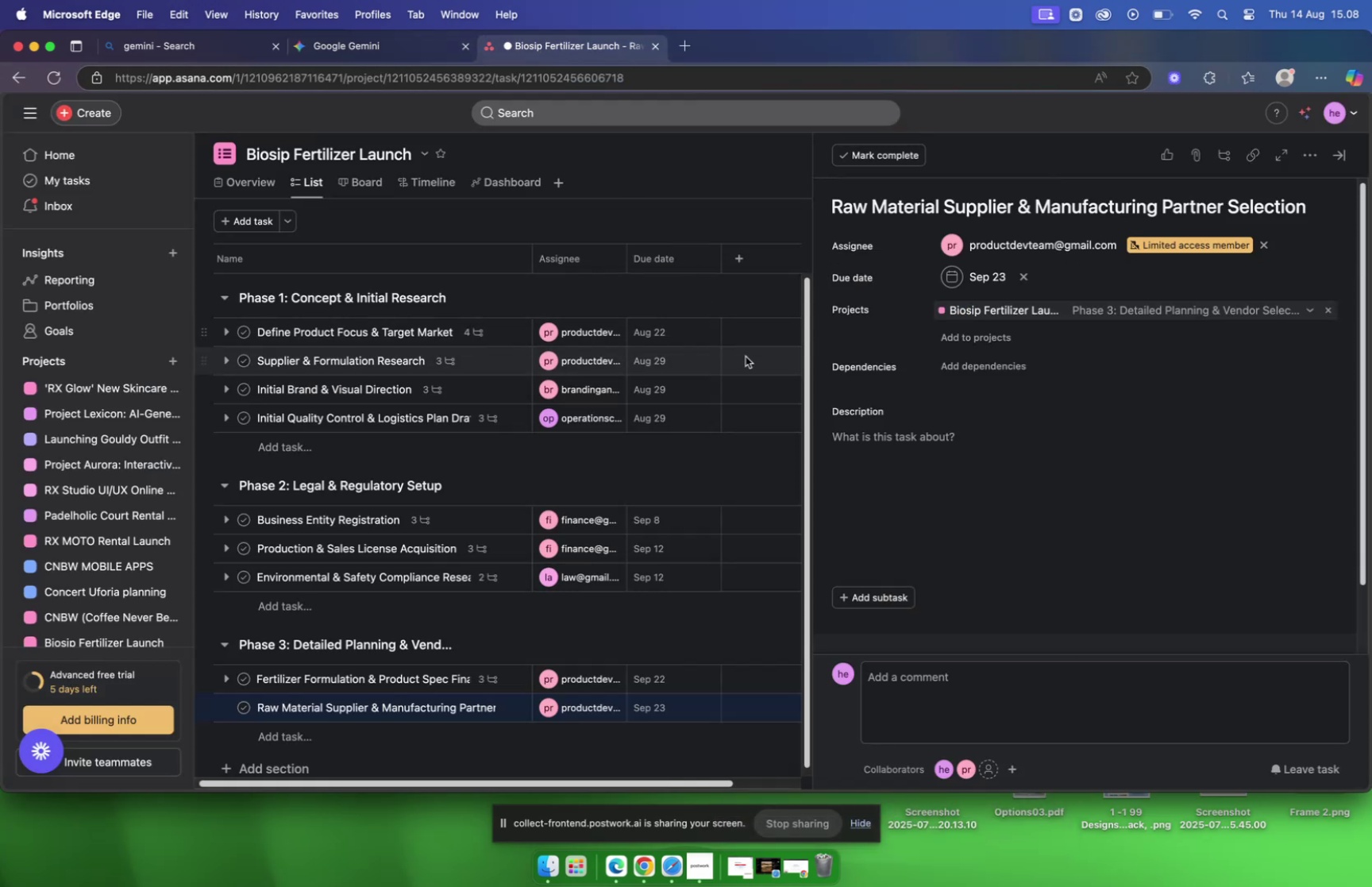 
mouse_move([890, 434])
 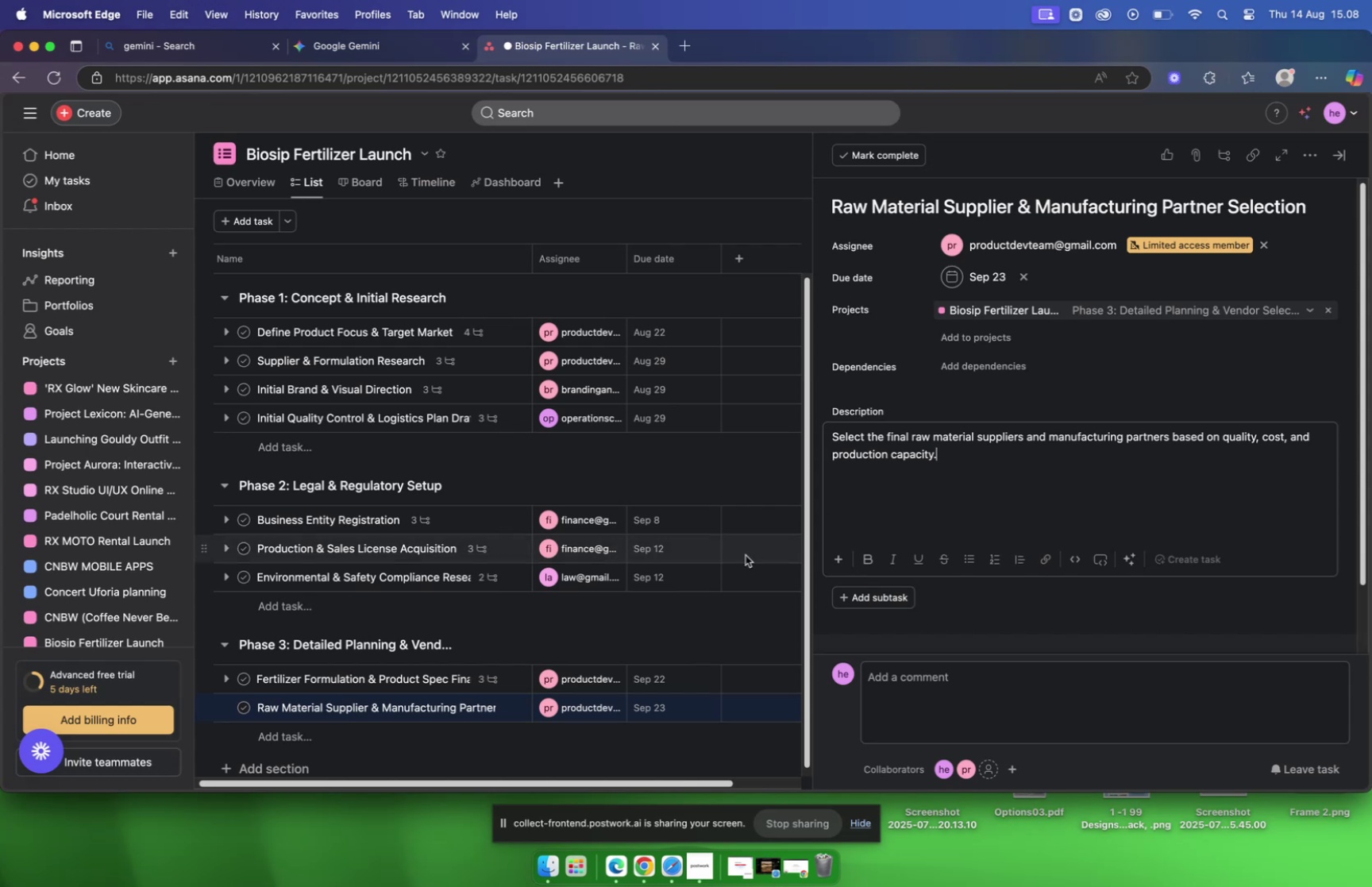 
wait(10.05)
 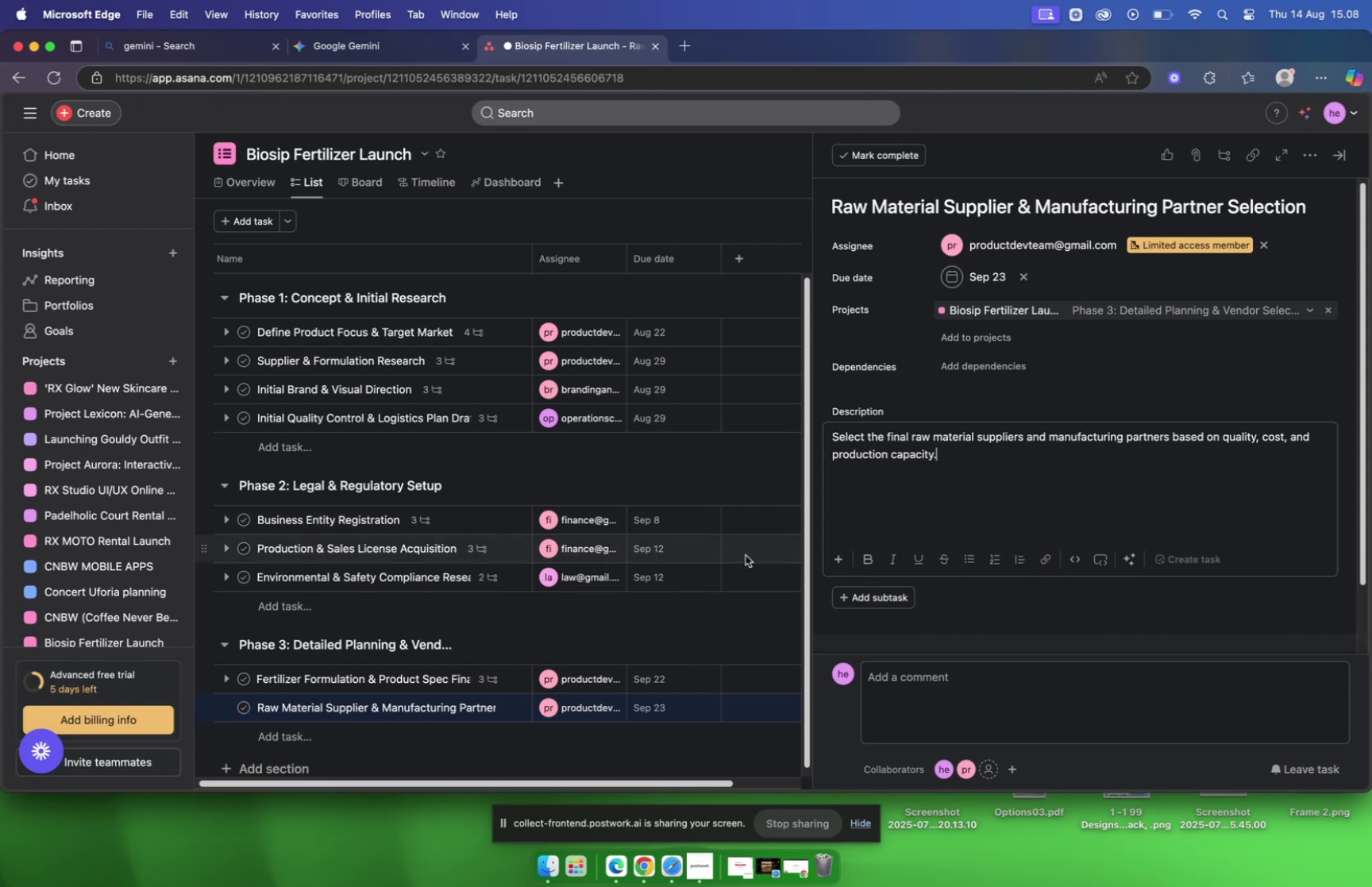 
scroll: coordinate [940, 563], scroll_direction: down, amount: 11.0
 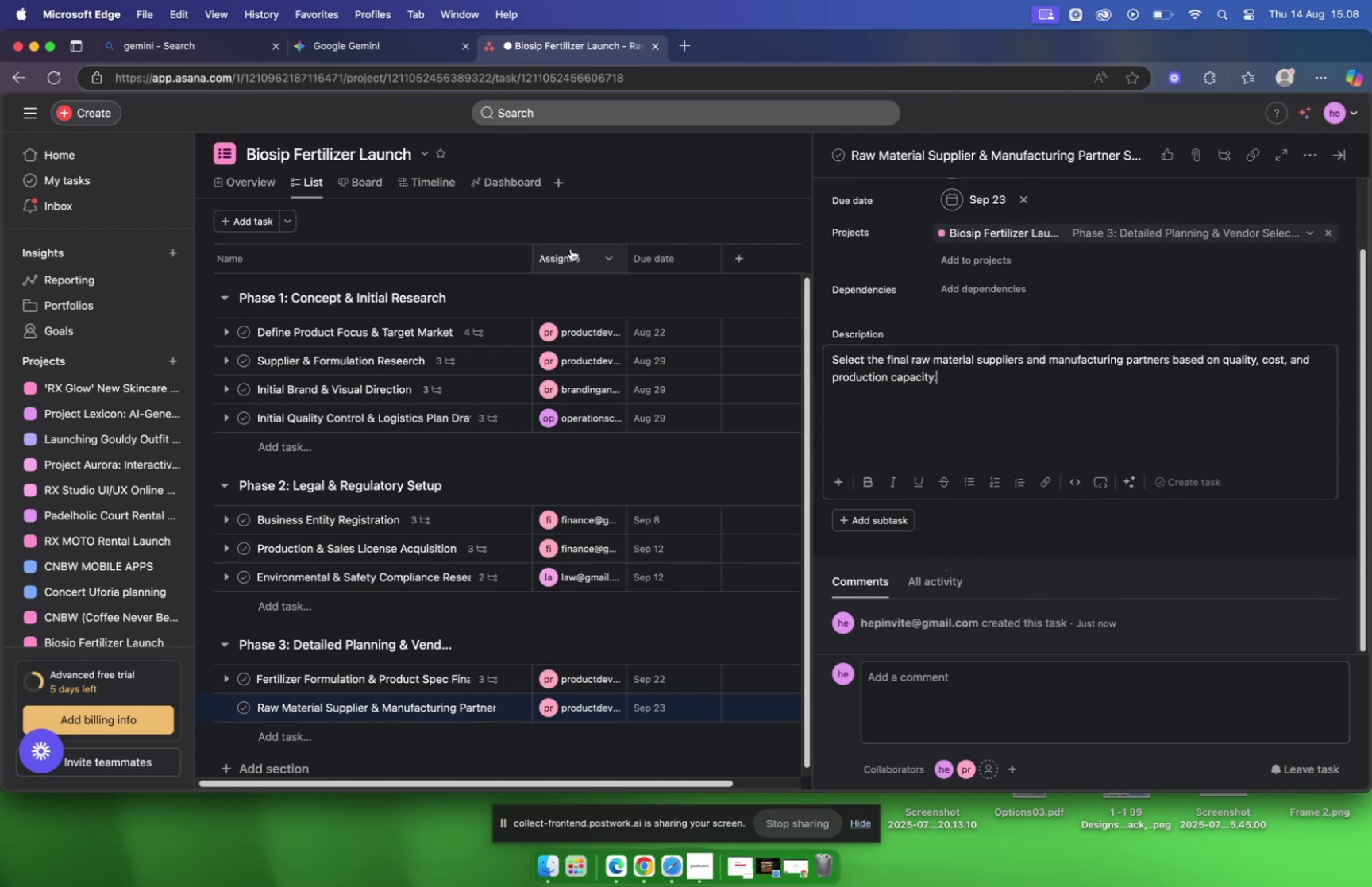 
left_click([383, 42])
 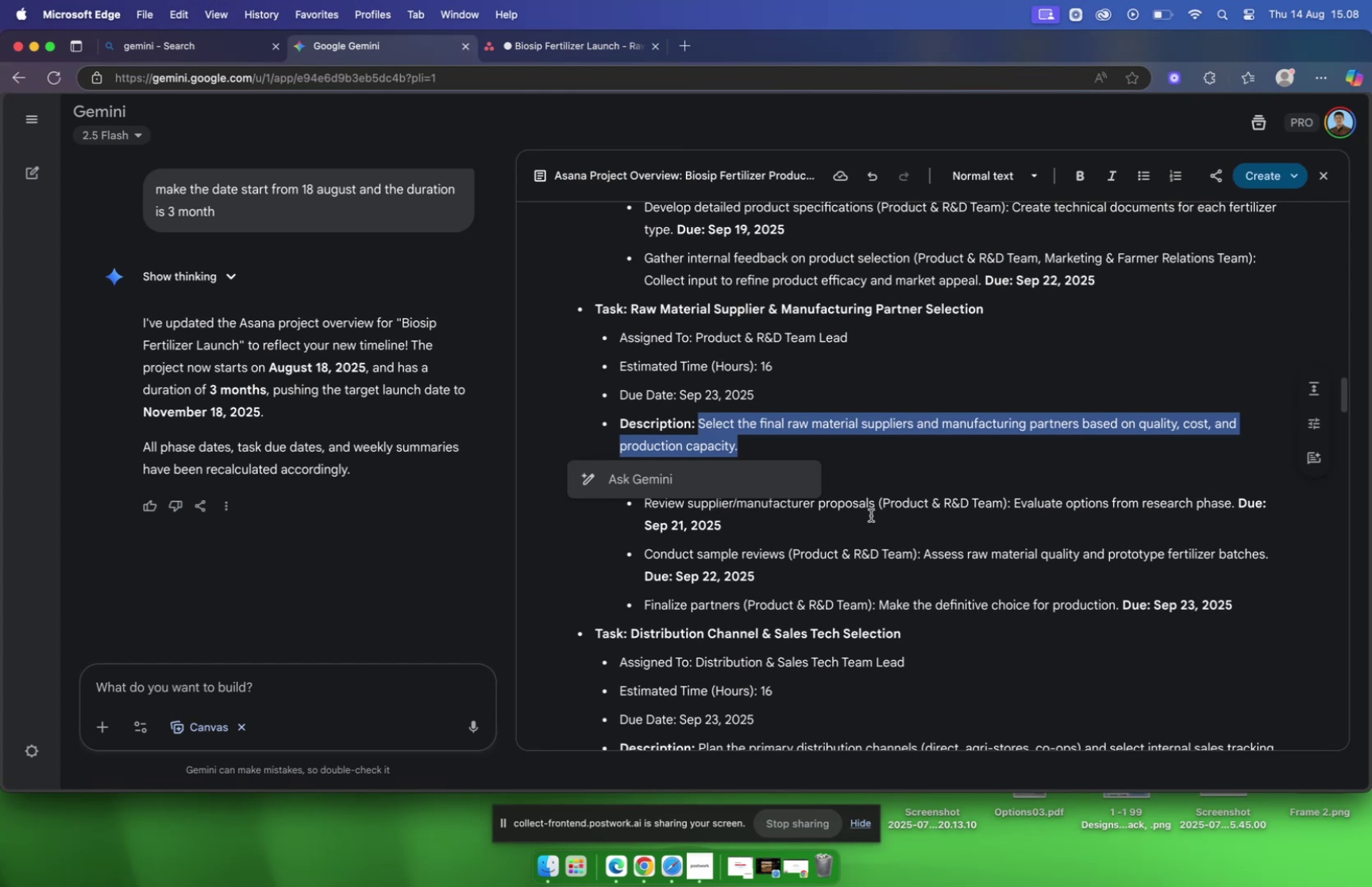 
scroll: coordinate [870, 513], scroll_direction: down, amount: 2.0
 